 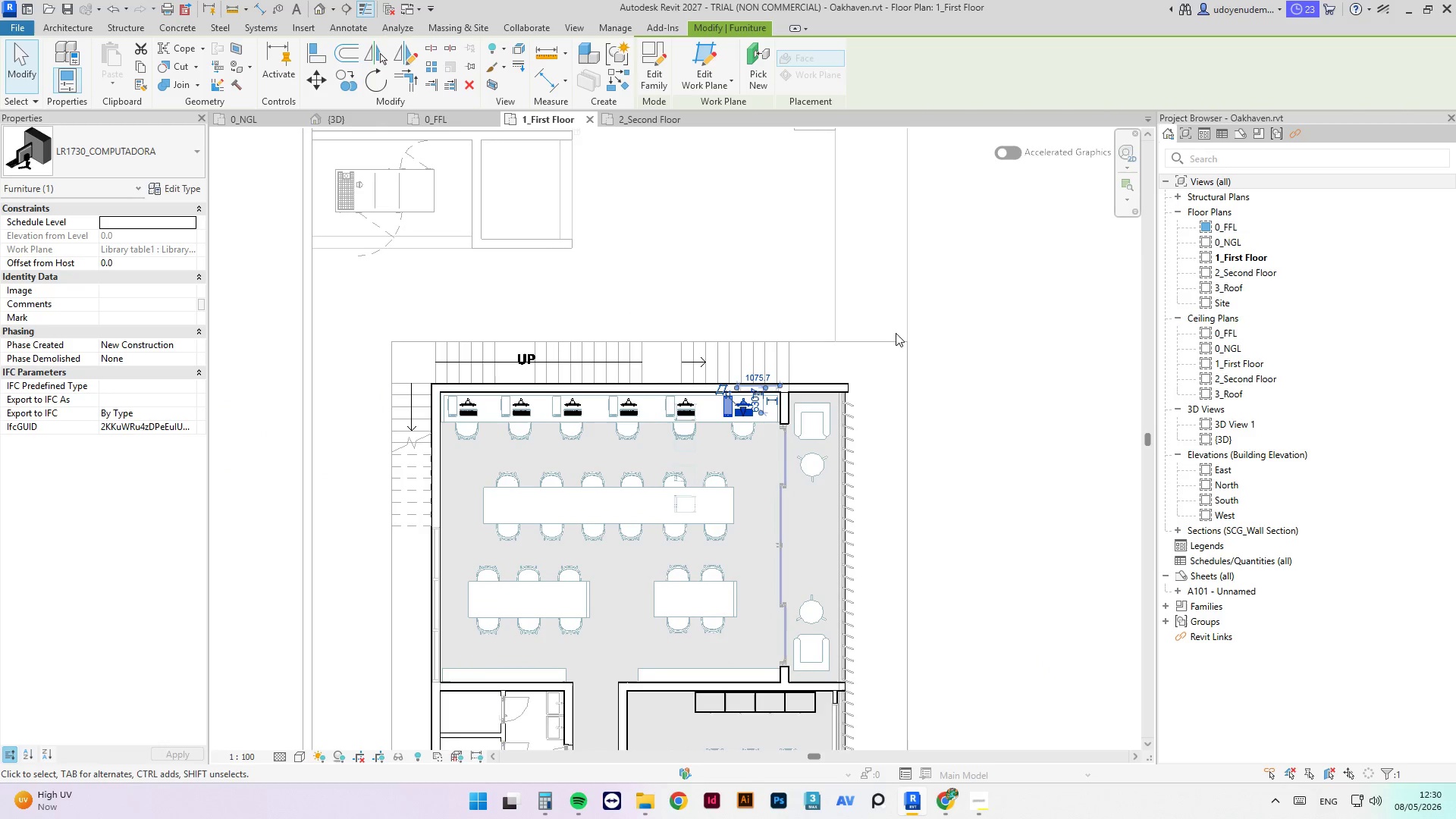 
scroll: coordinate [634, 430], scroll_direction: up, amount: 3.0
 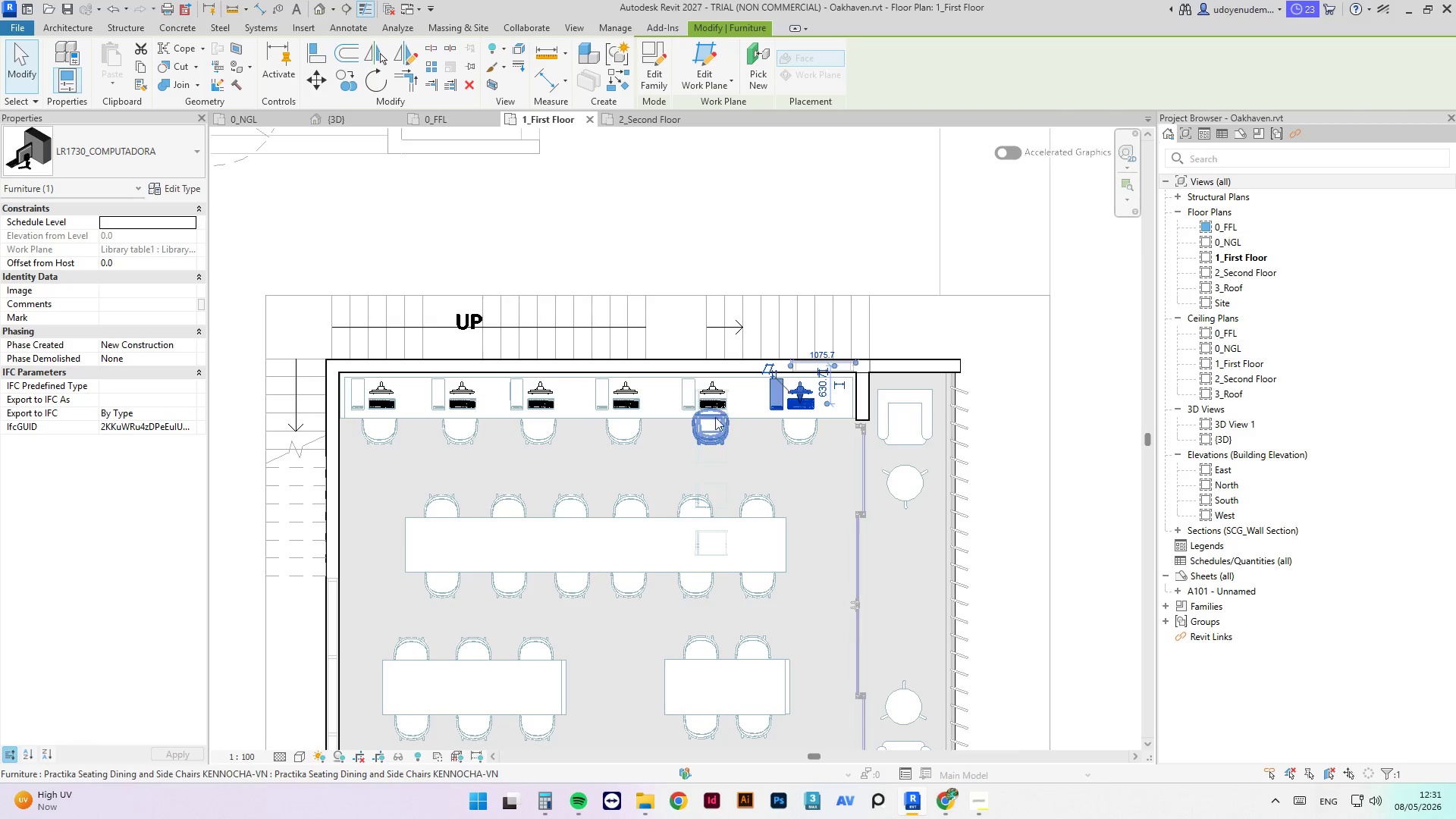 
wait(86.51)
 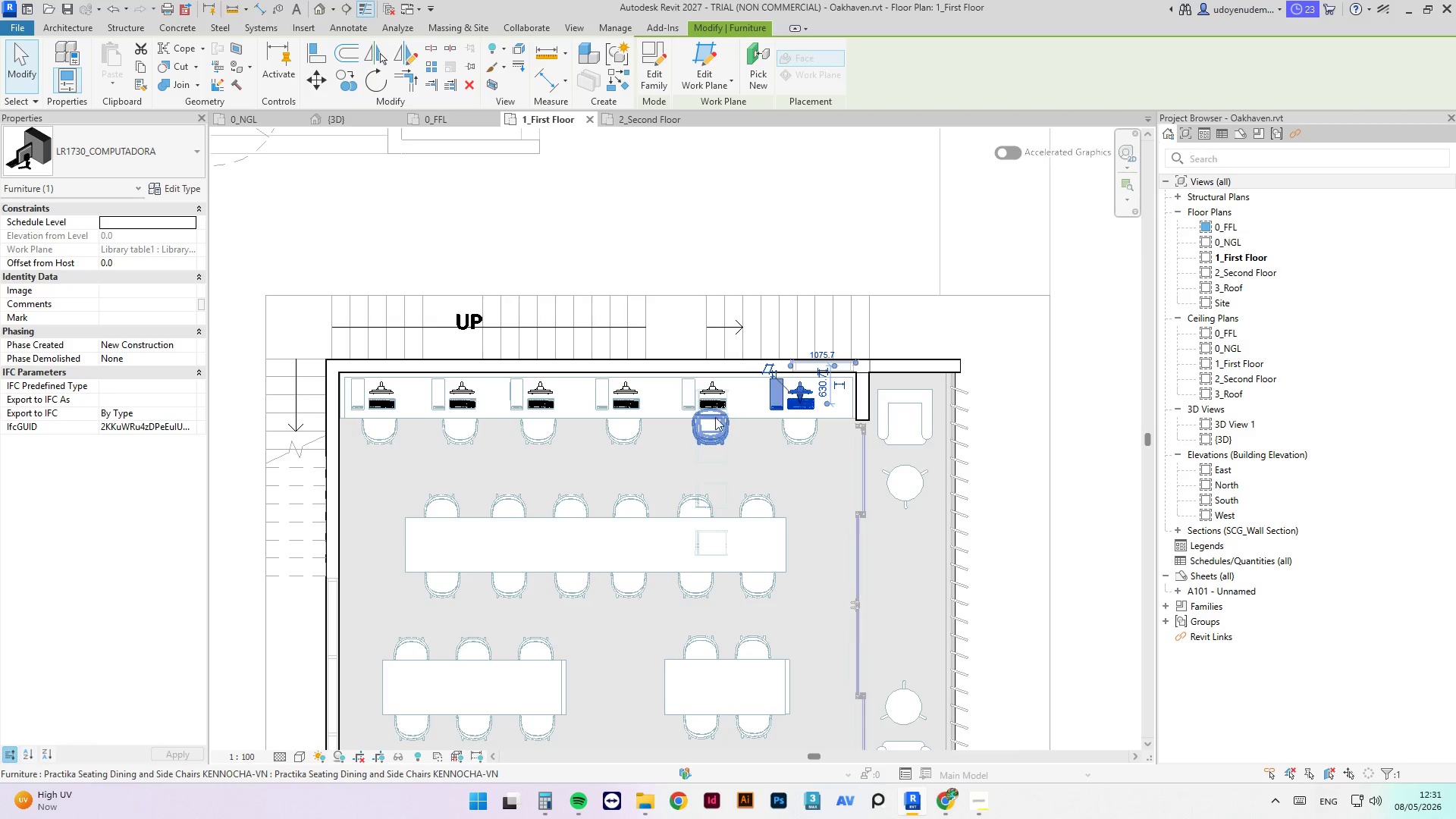 
scroll: coordinate [936, 439], scroll_direction: down, amount: 4.0
 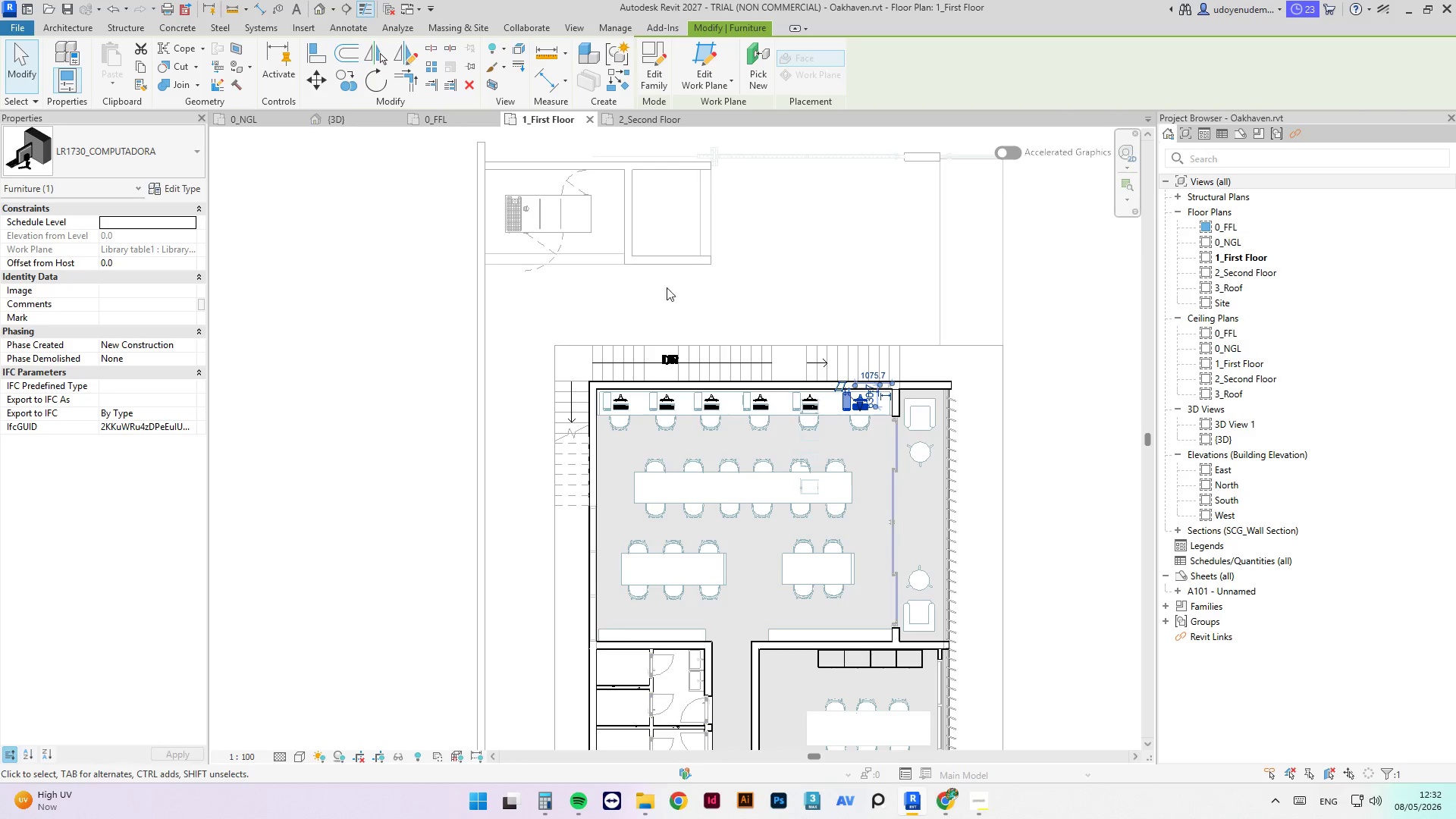 
wait(9.43)
 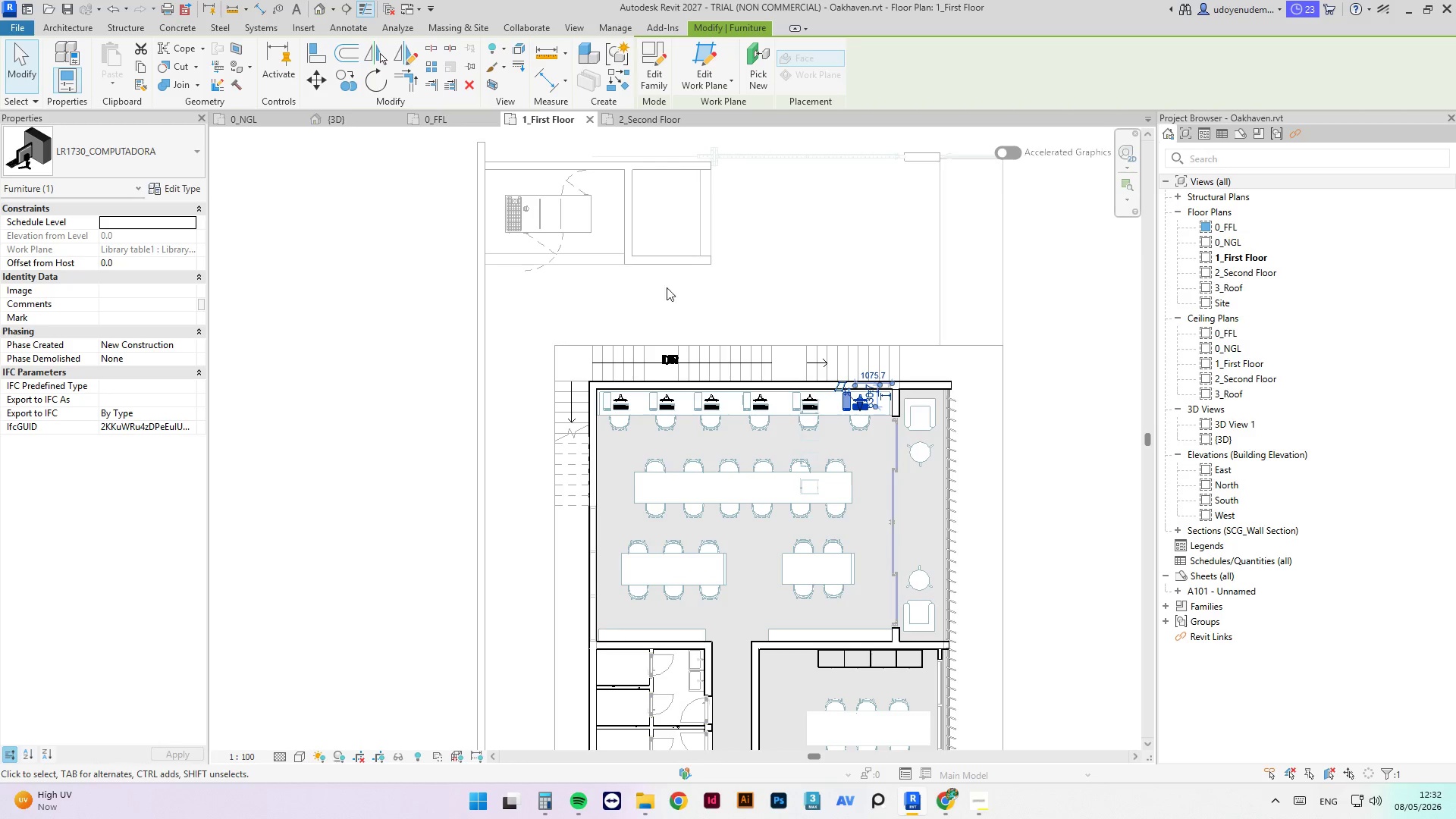 
left_click([706, 425])
 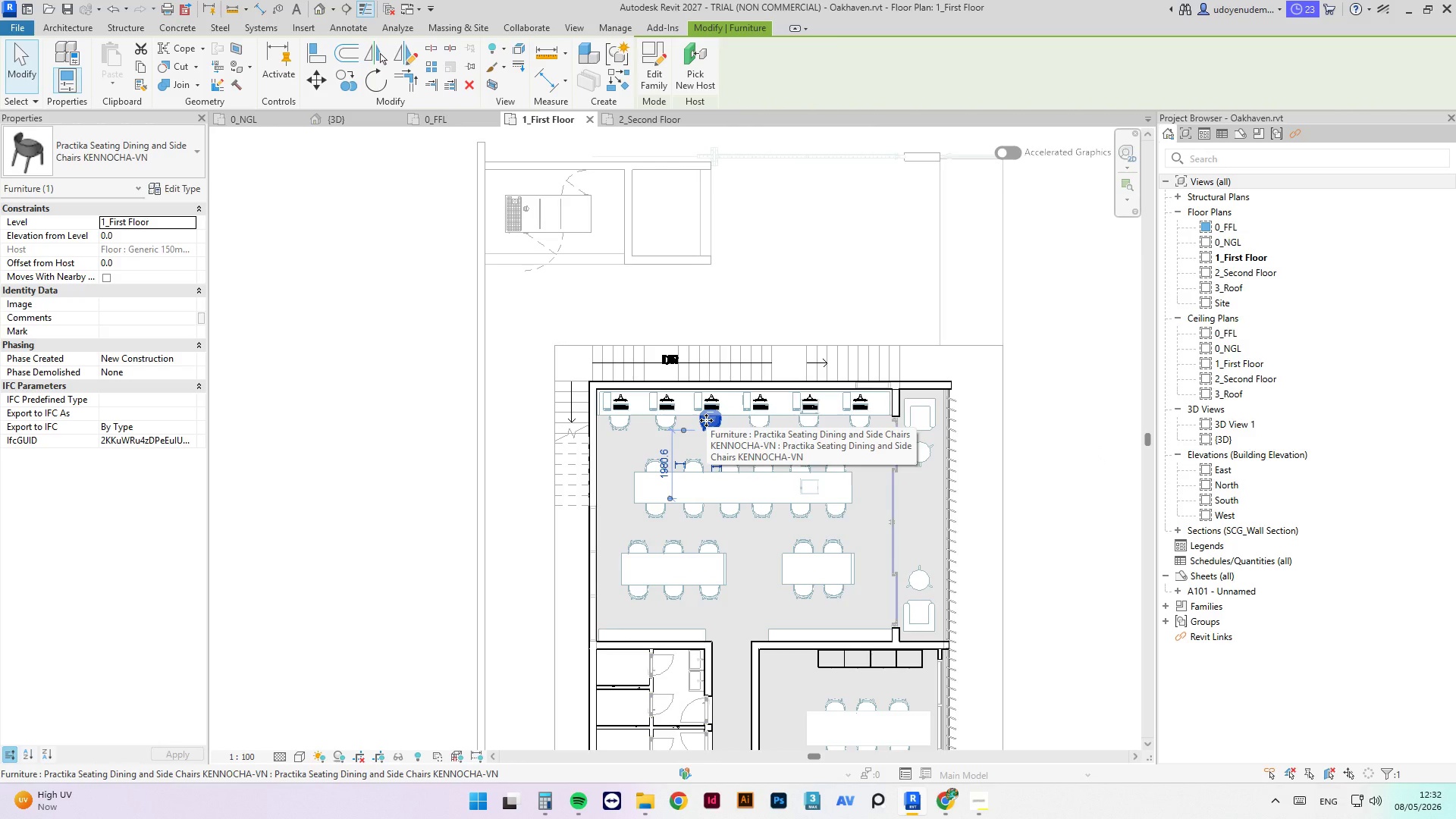 
key(ArrowRight)
 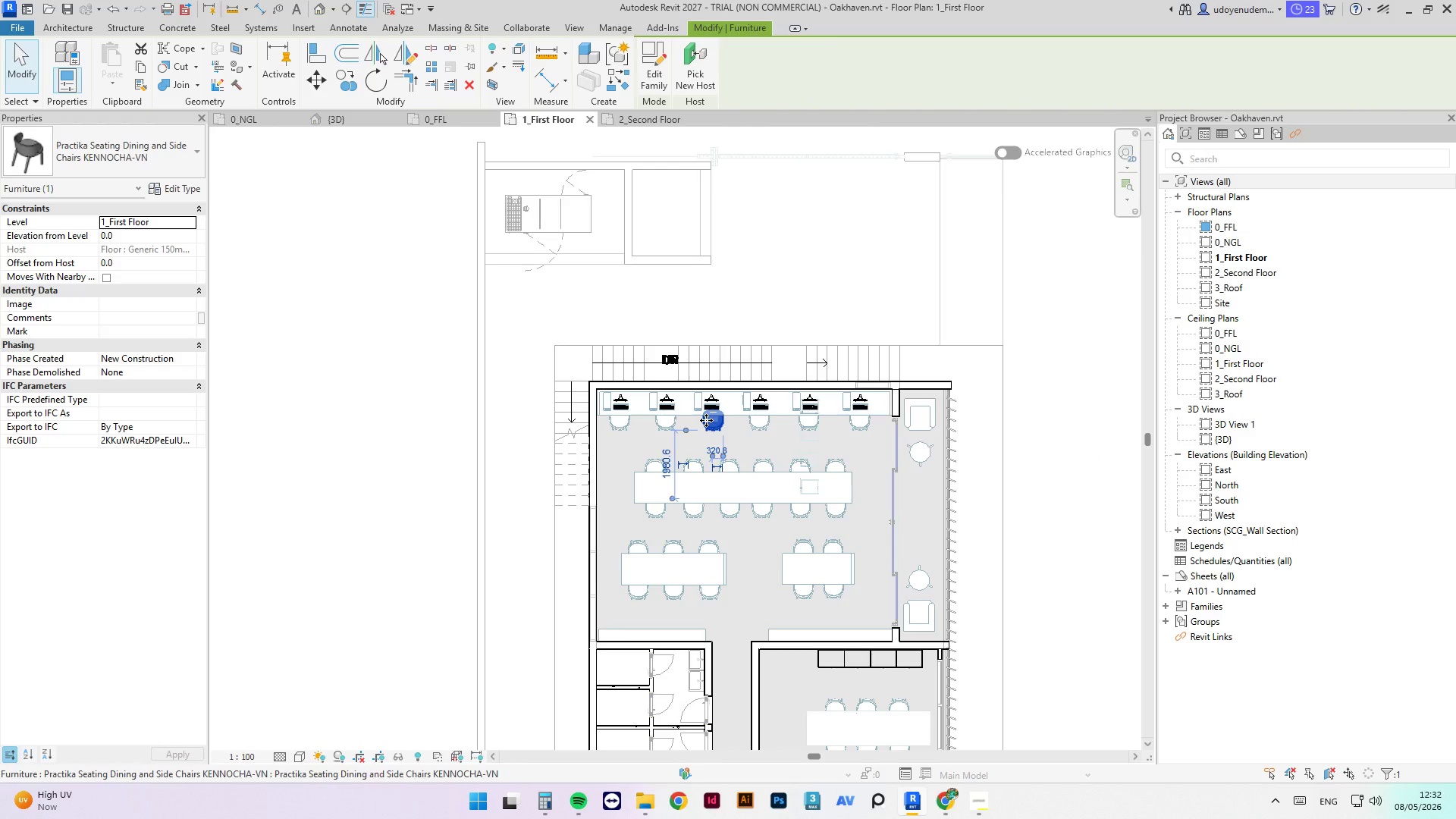 
key(ArrowRight)
 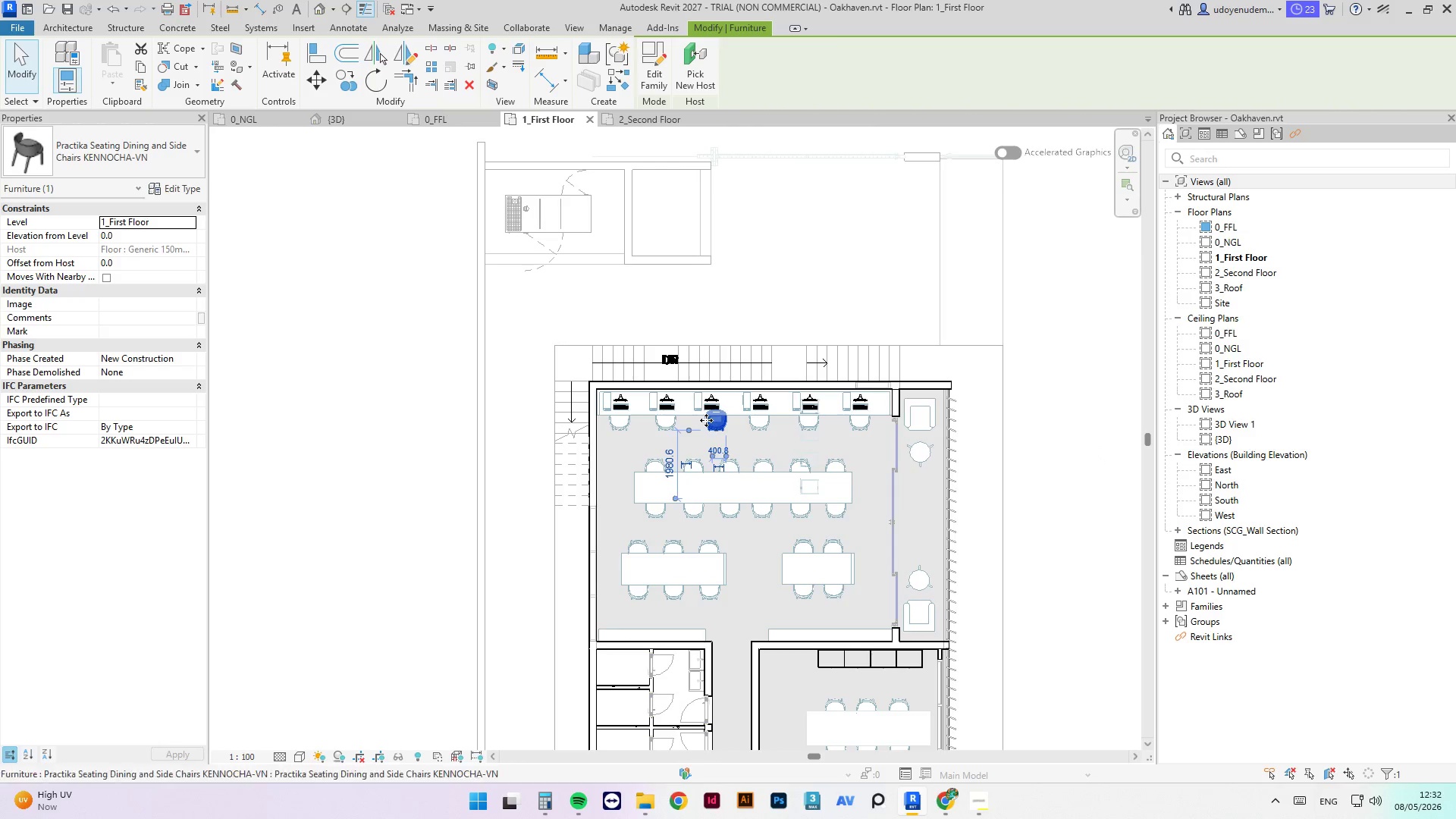 
key(ArrowRight)
 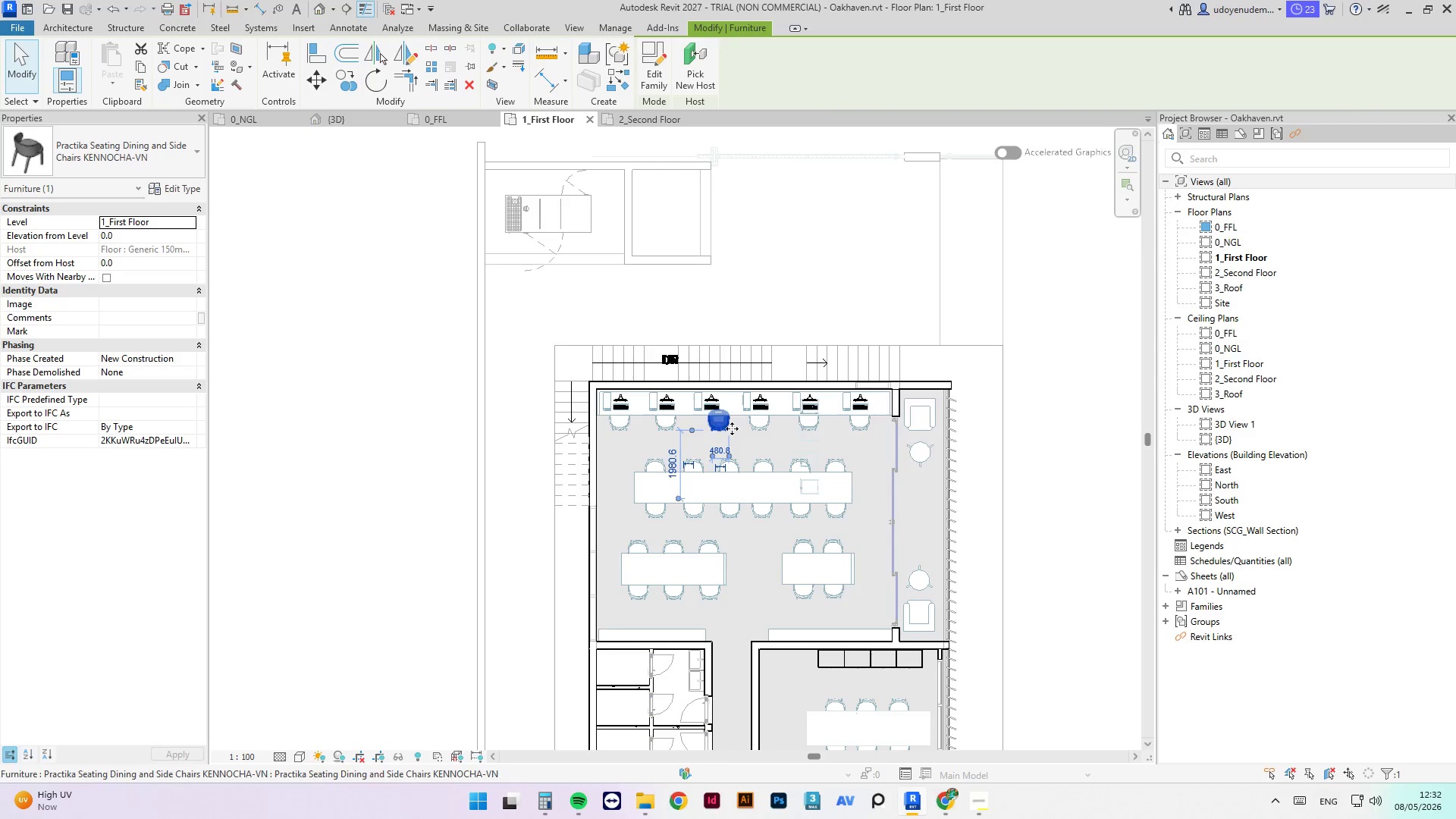 
left_click([759, 434])
 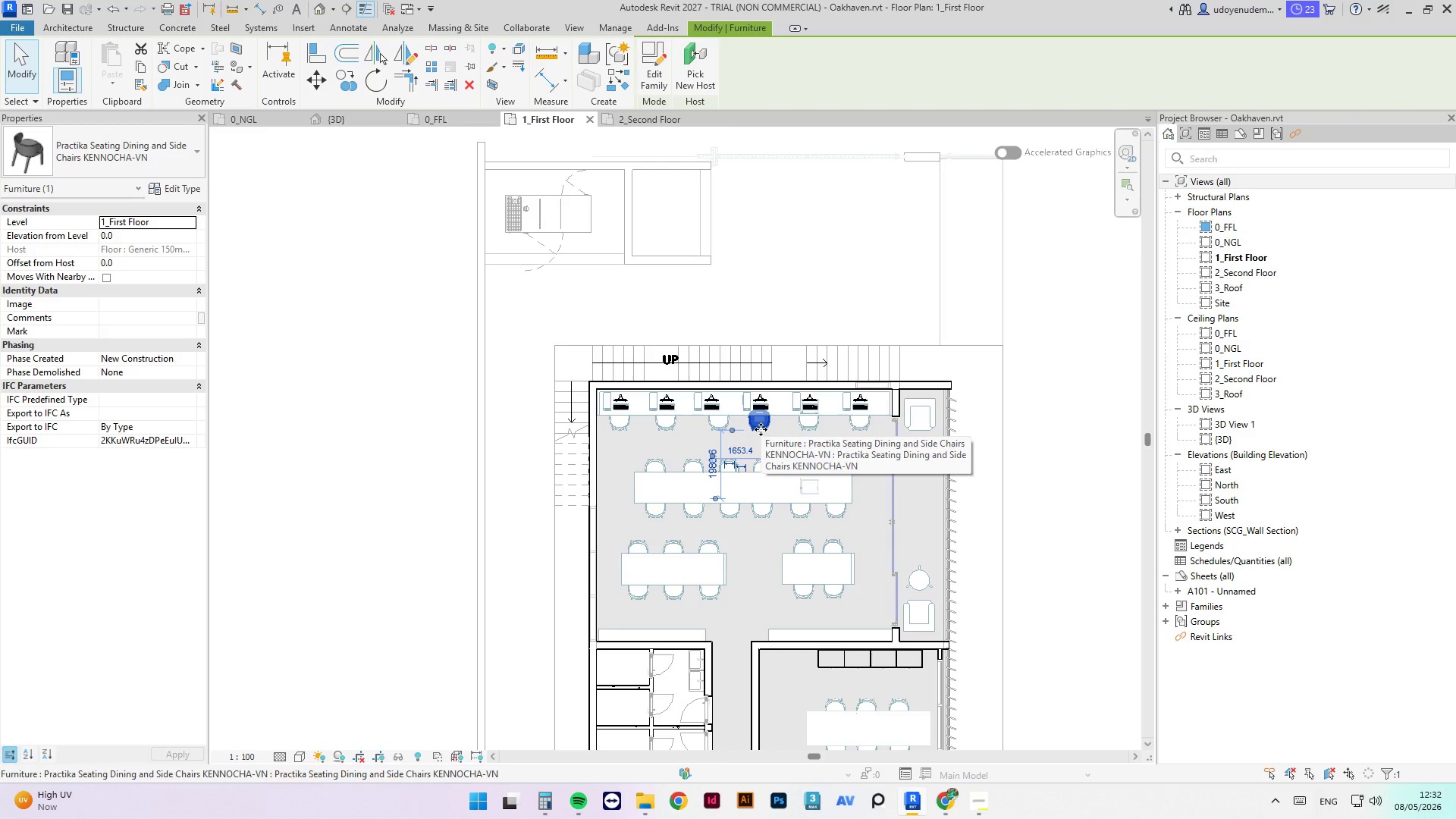 
key(ArrowRight)
 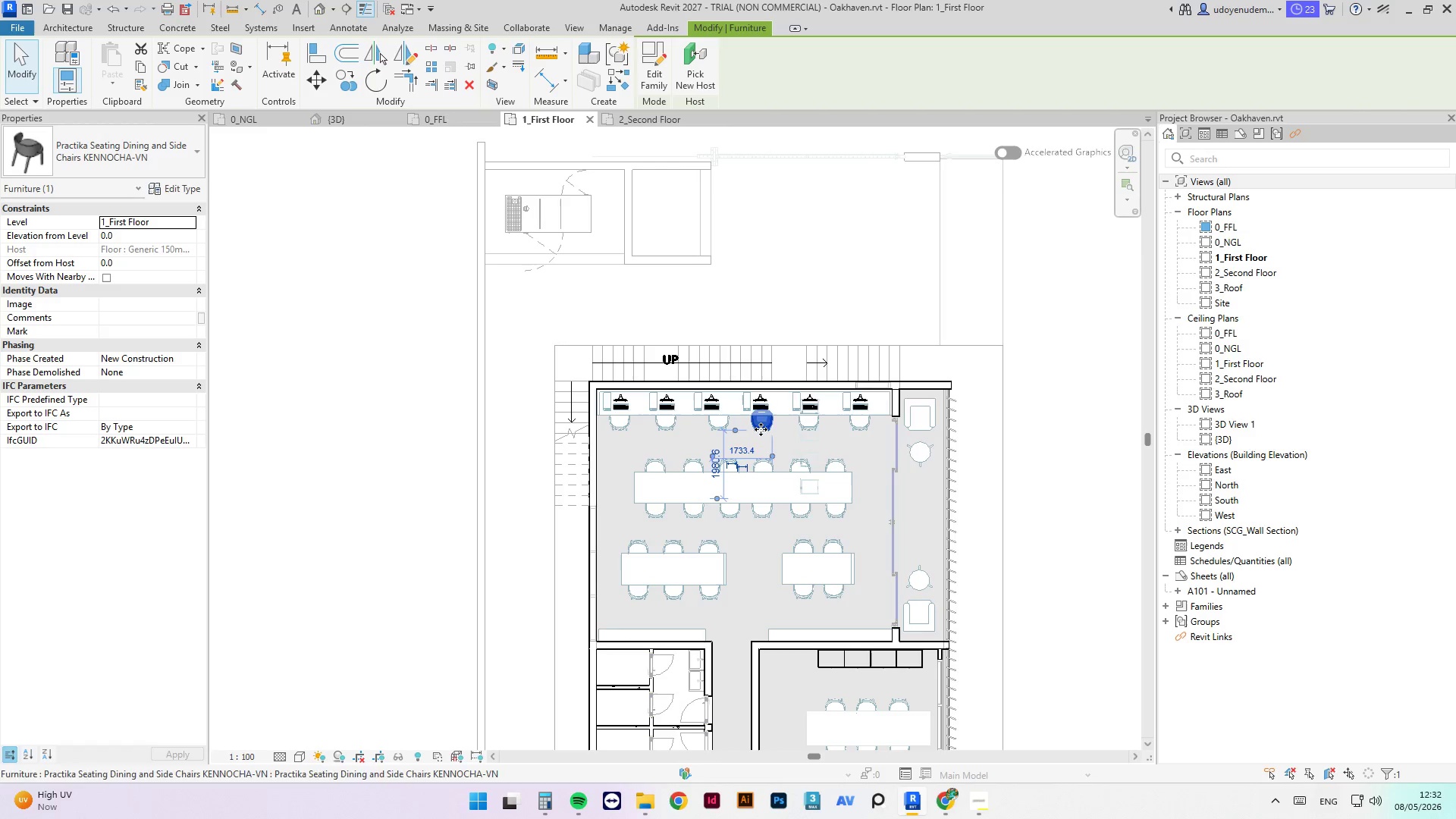 
key(ArrowRight)
 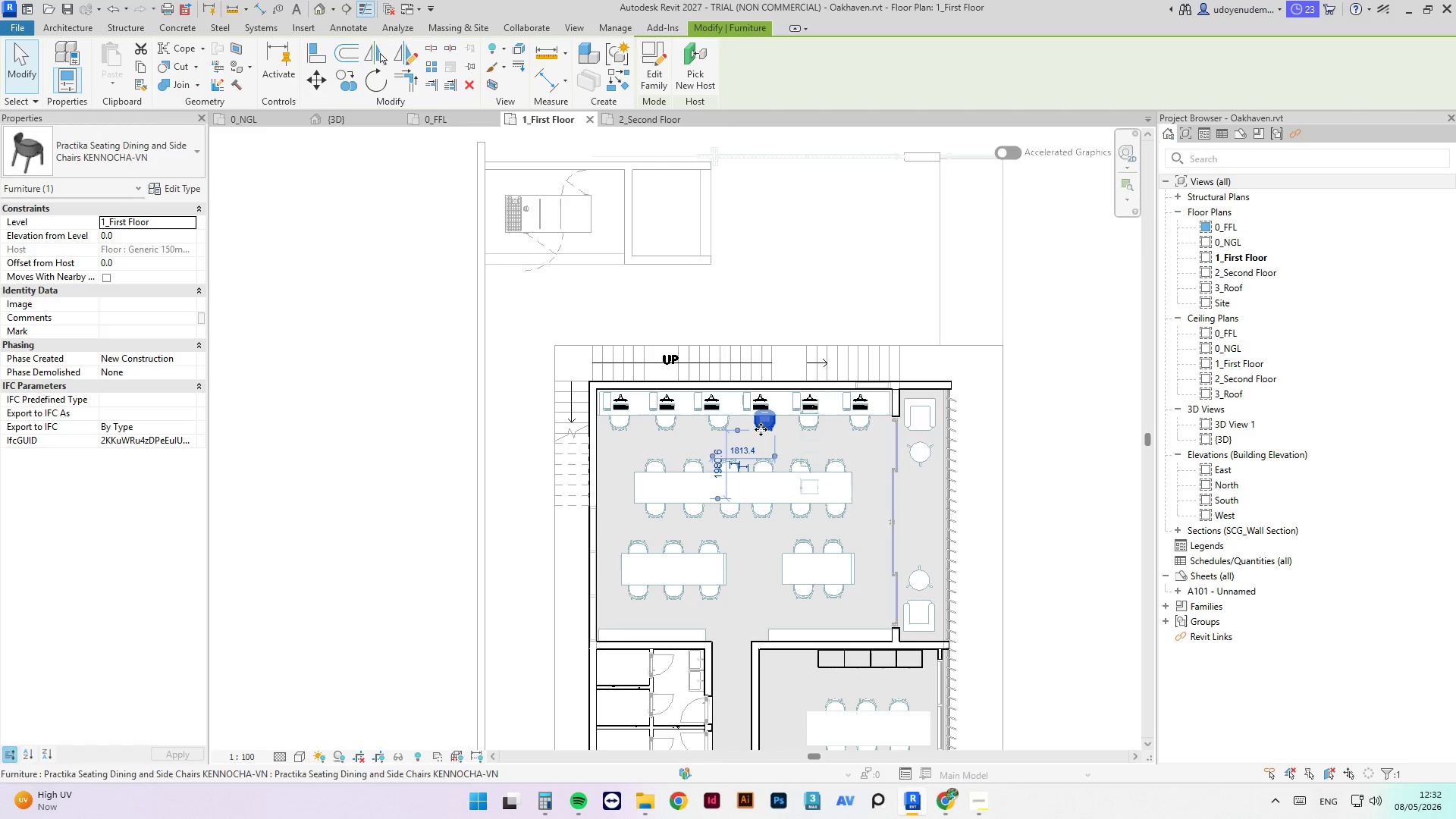 
key(ArrowRight)
 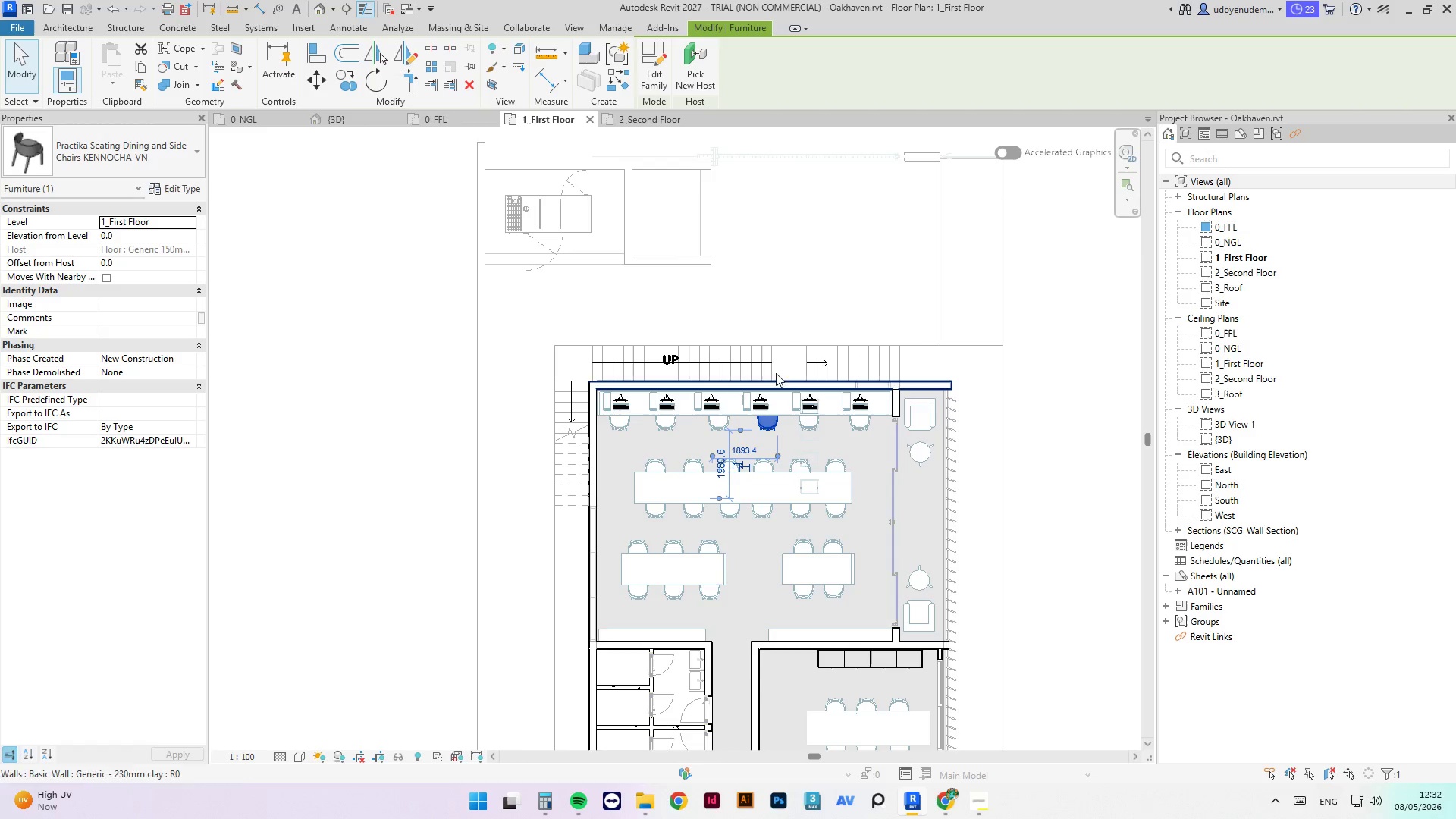 
left_click([733, 419])
 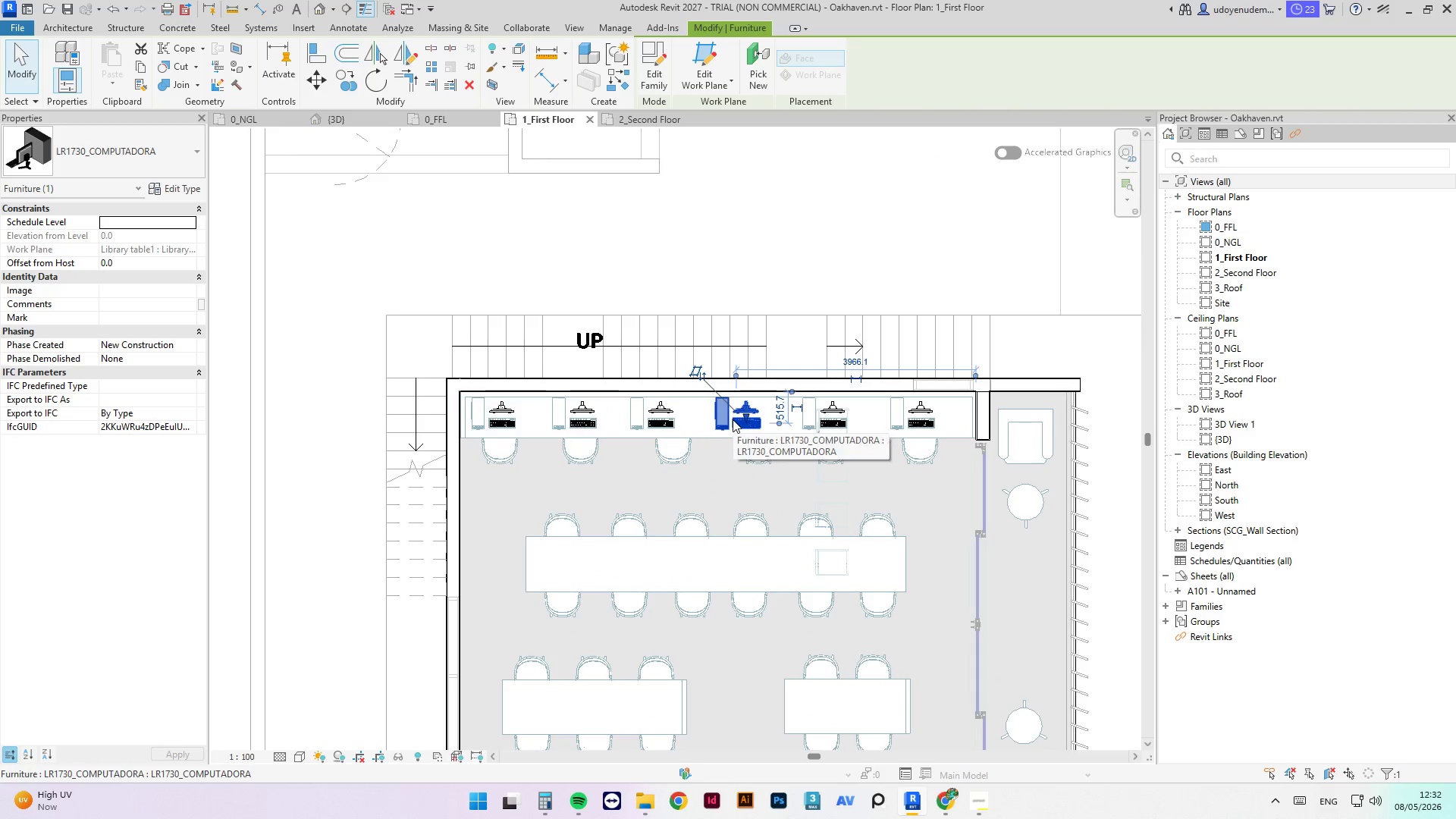 
scroll: coordinate [777, 409], scroll_direction: up, amount: 4.0
 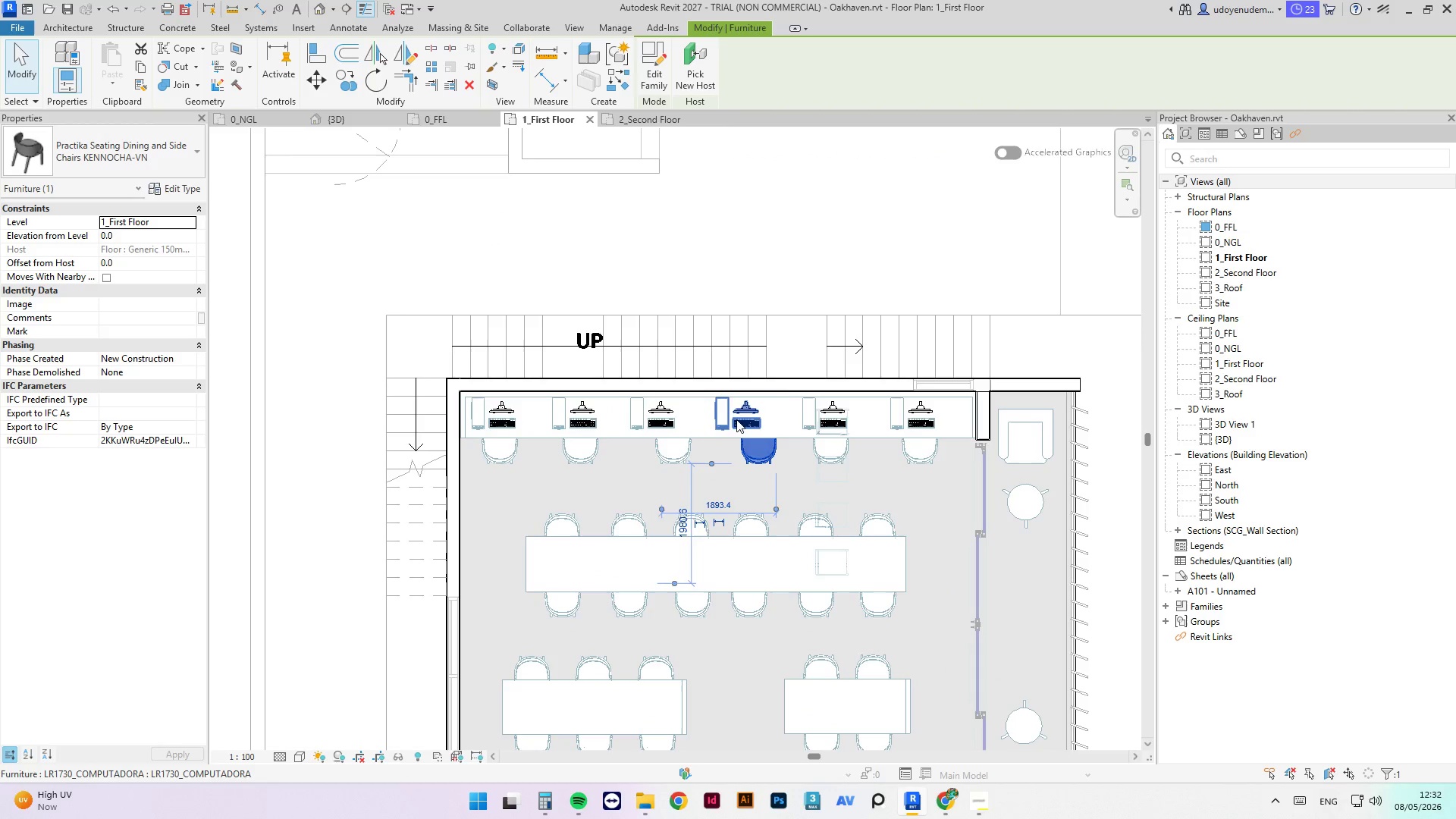 
key(ArrowRight)
 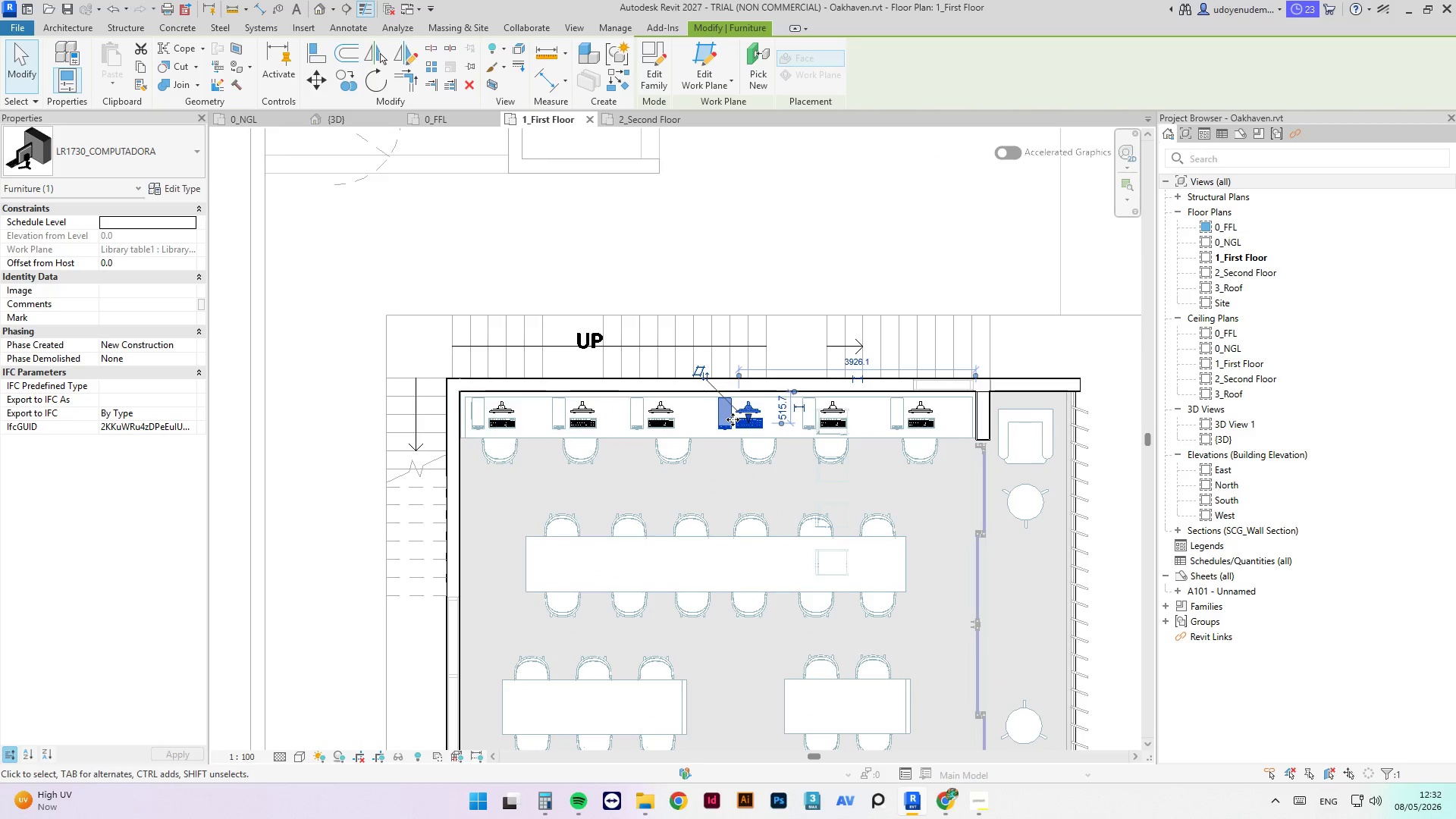 
key(ArrowRight)
 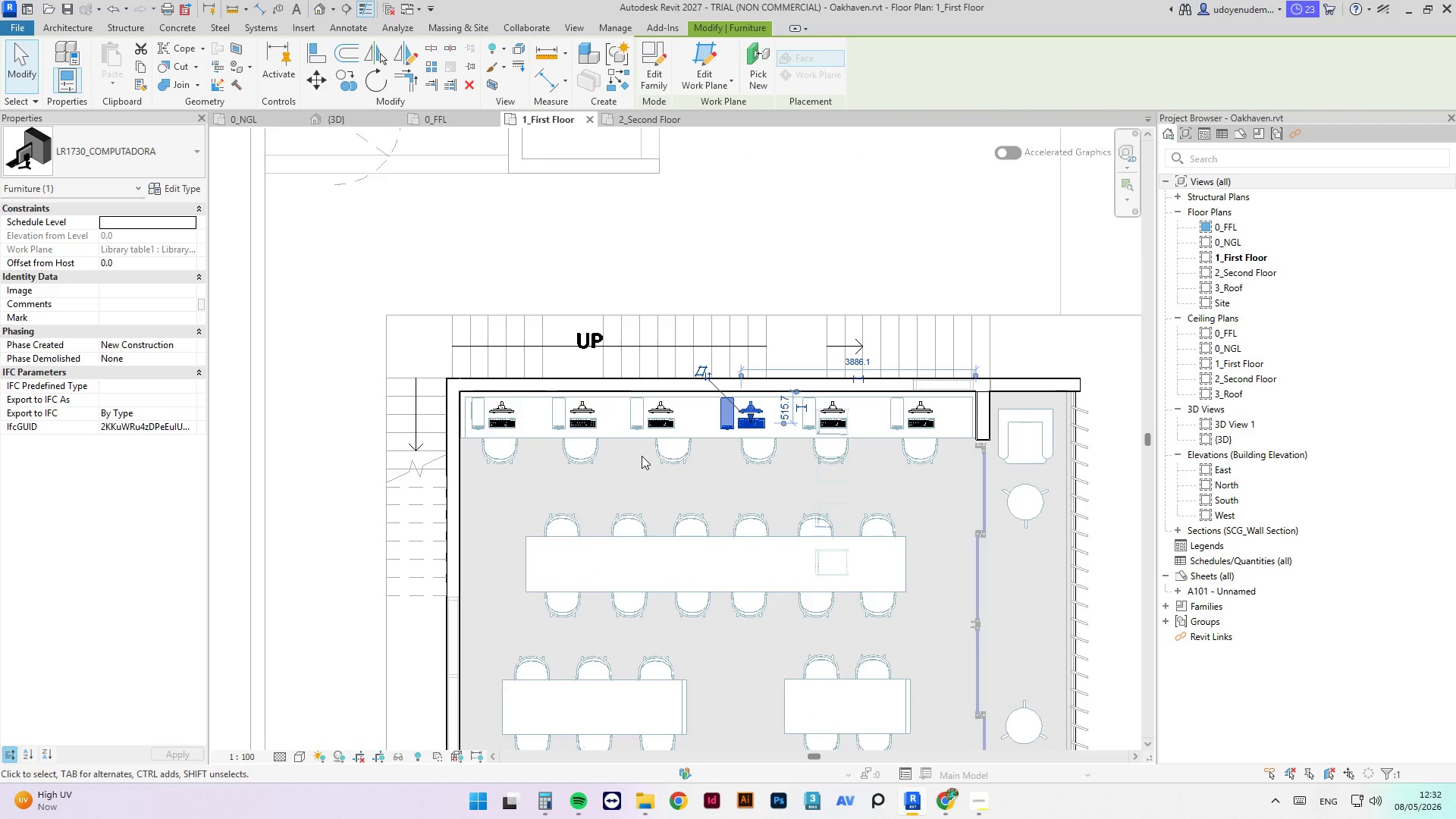 
left_click([651, 414])
 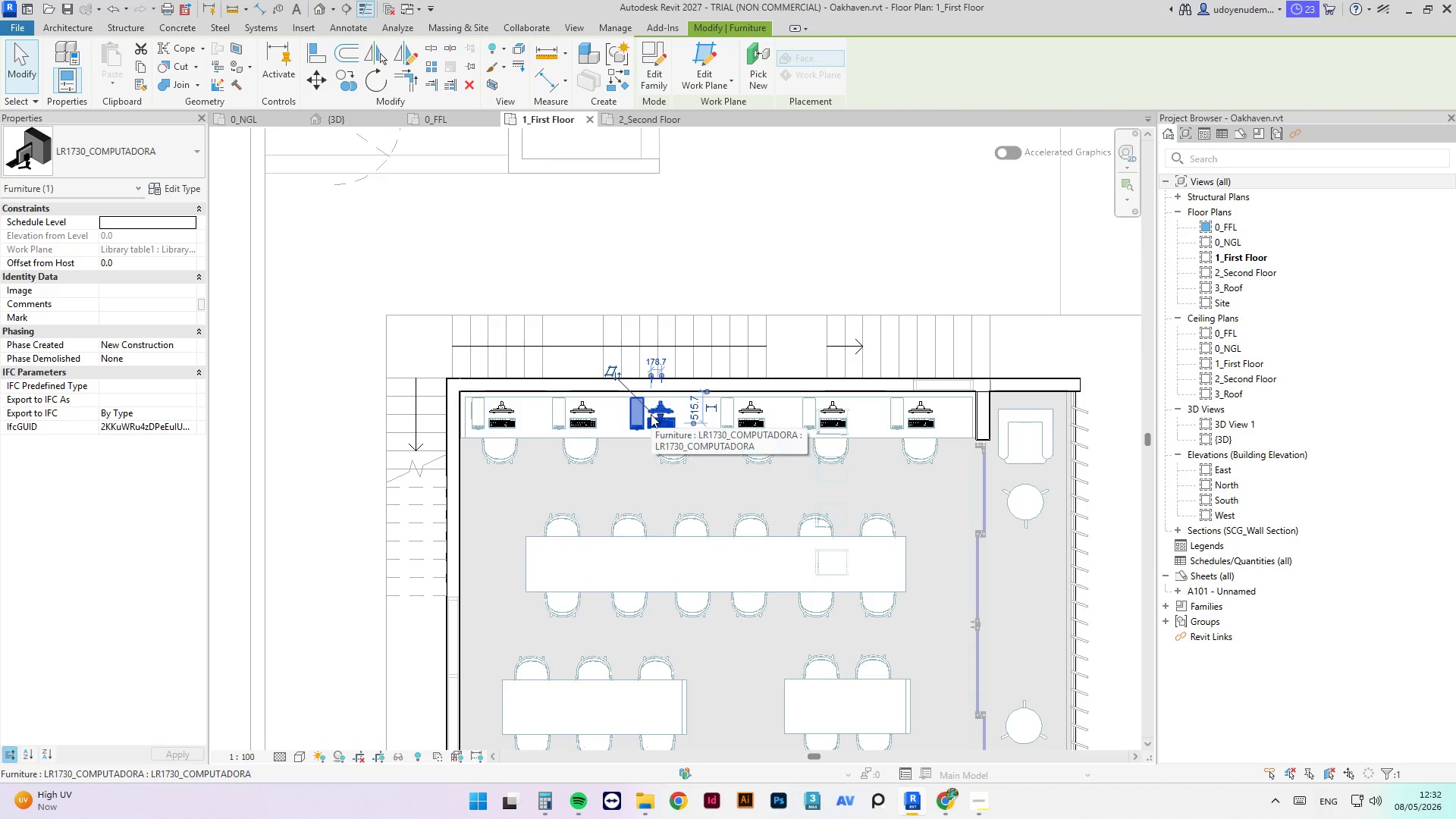 
key(ArrowRight)
 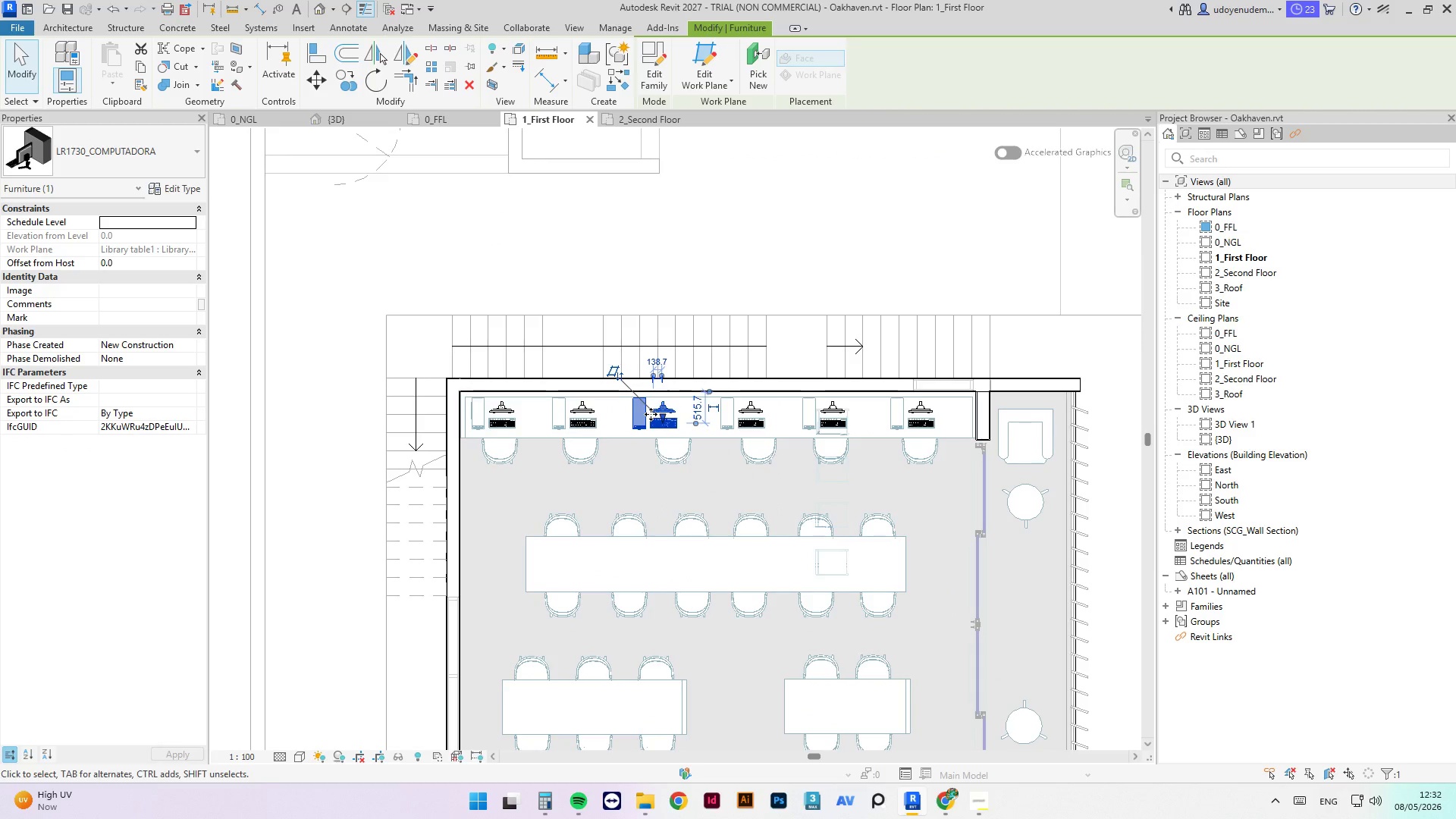 
key(ArrowRight)
 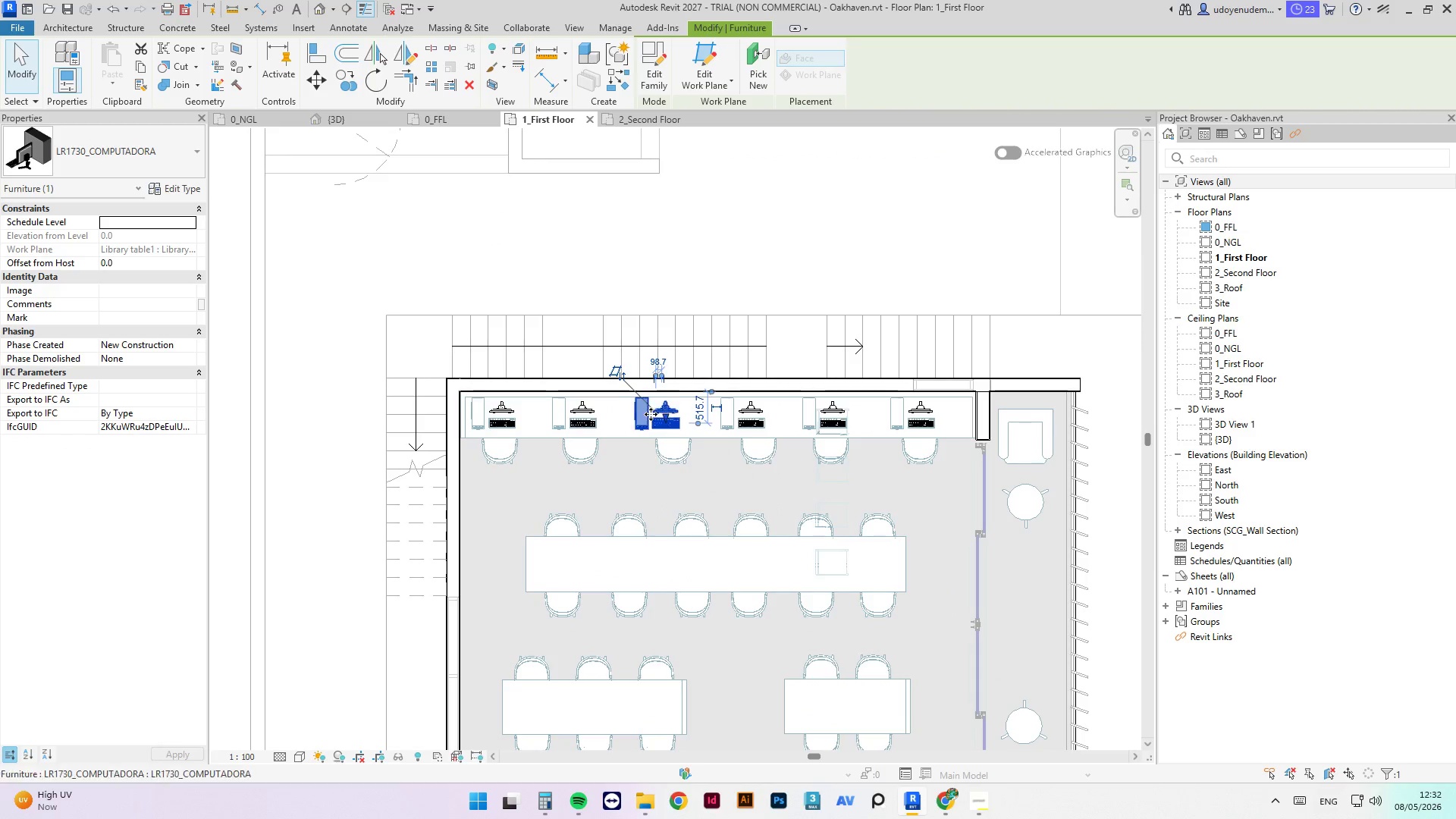 
key(ArrowRight)
 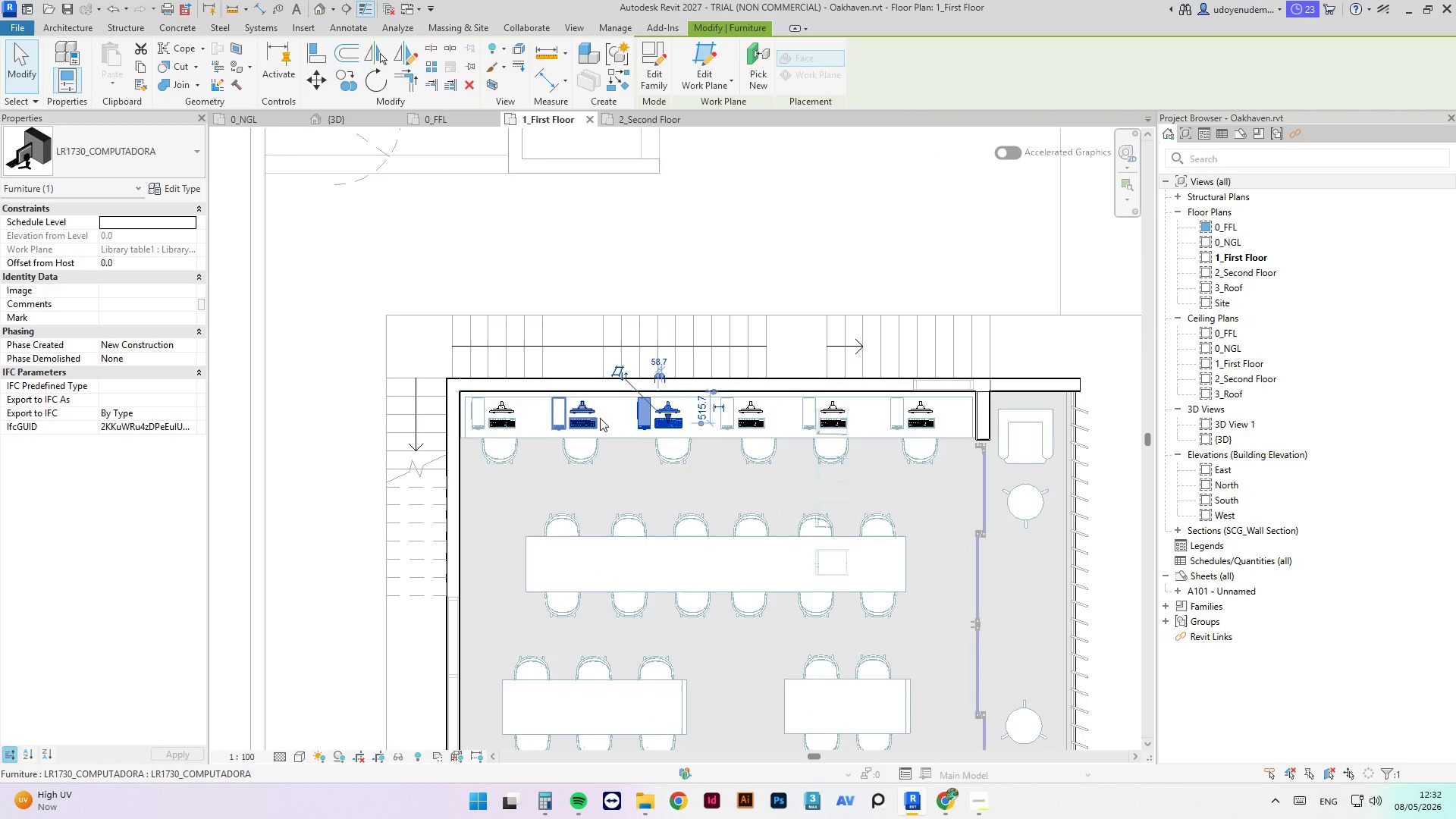 
left_click([595, 419])
 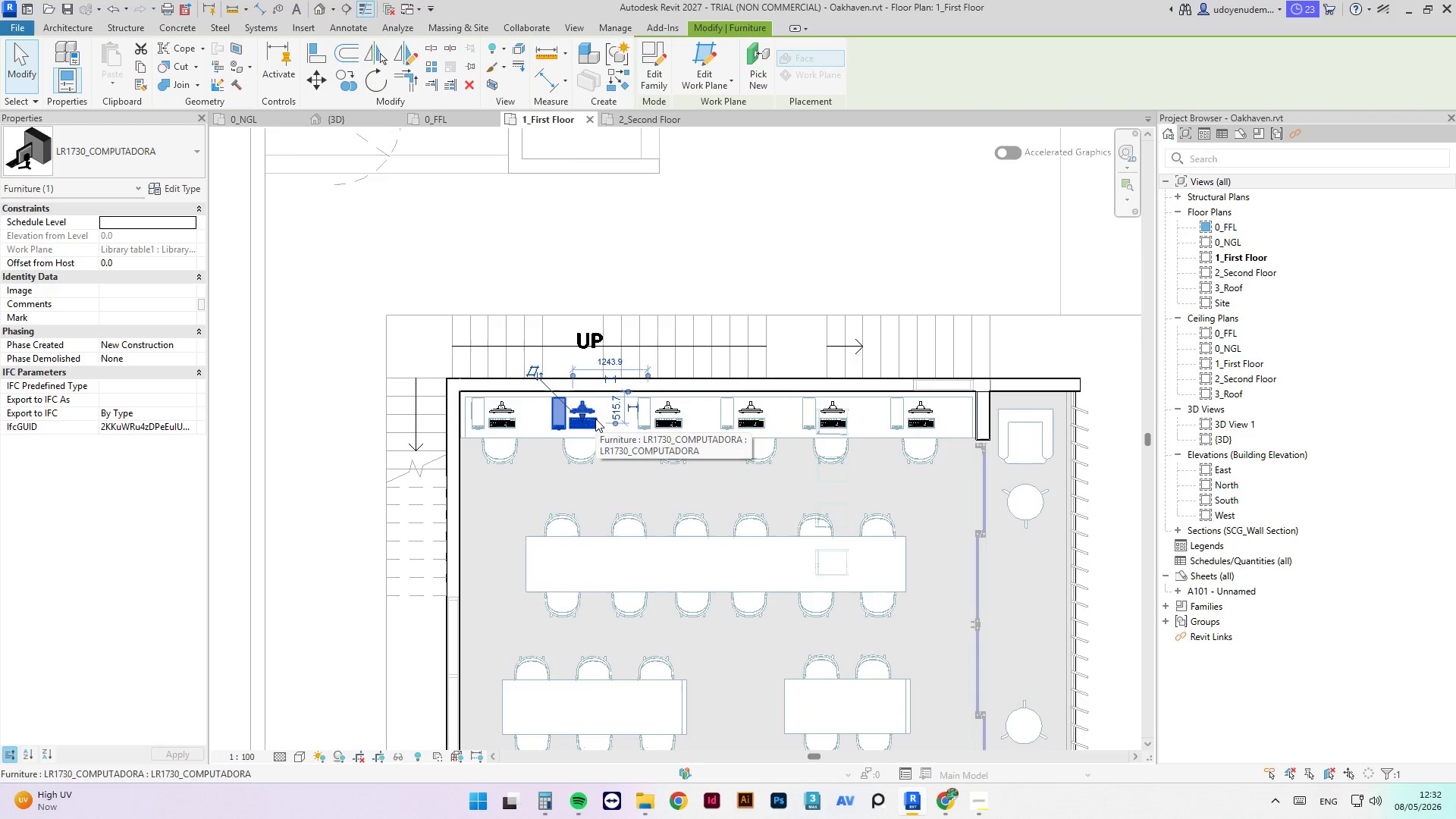 
key(ArrowRight)
 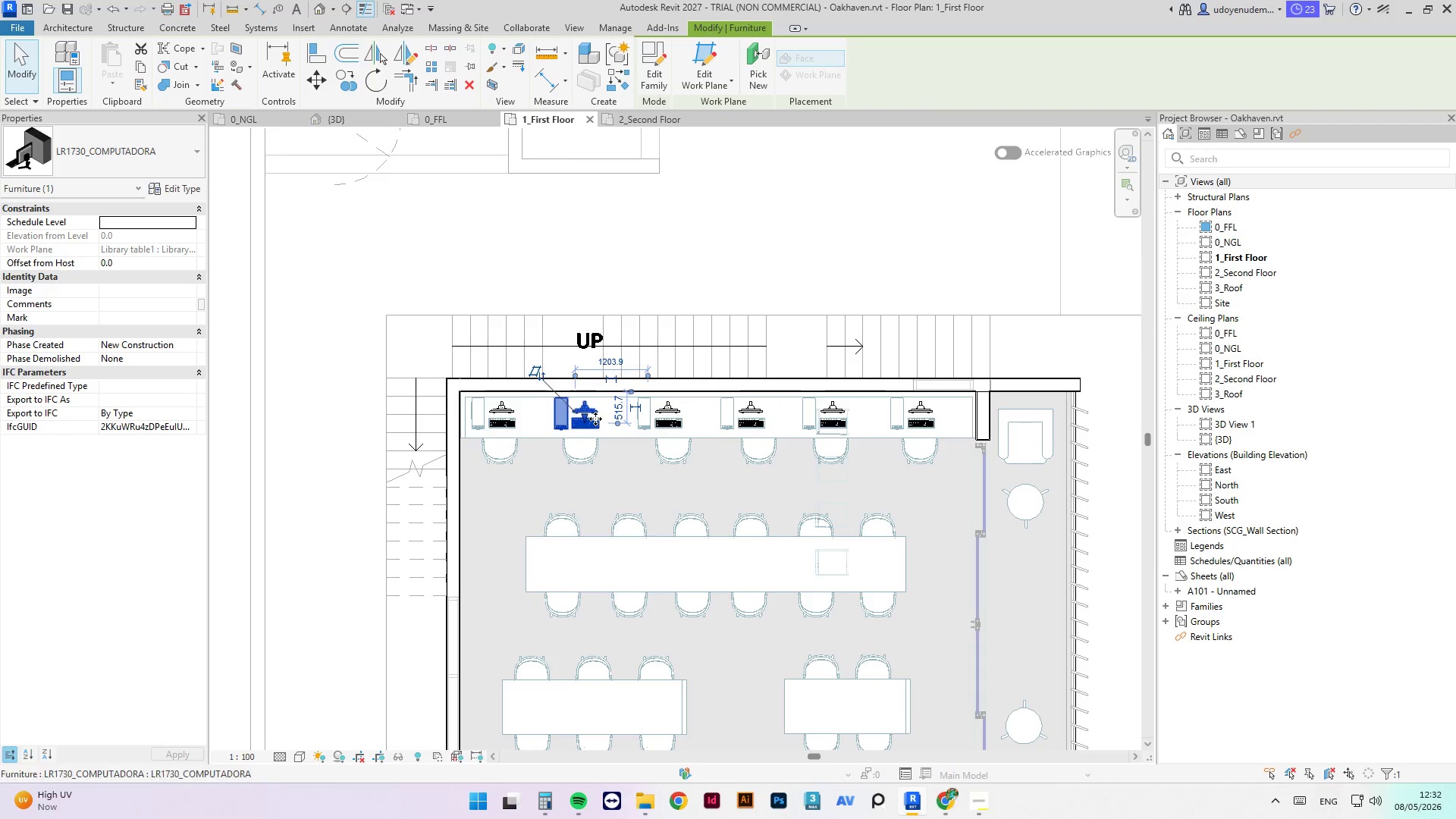 
key(ArrowRight)
 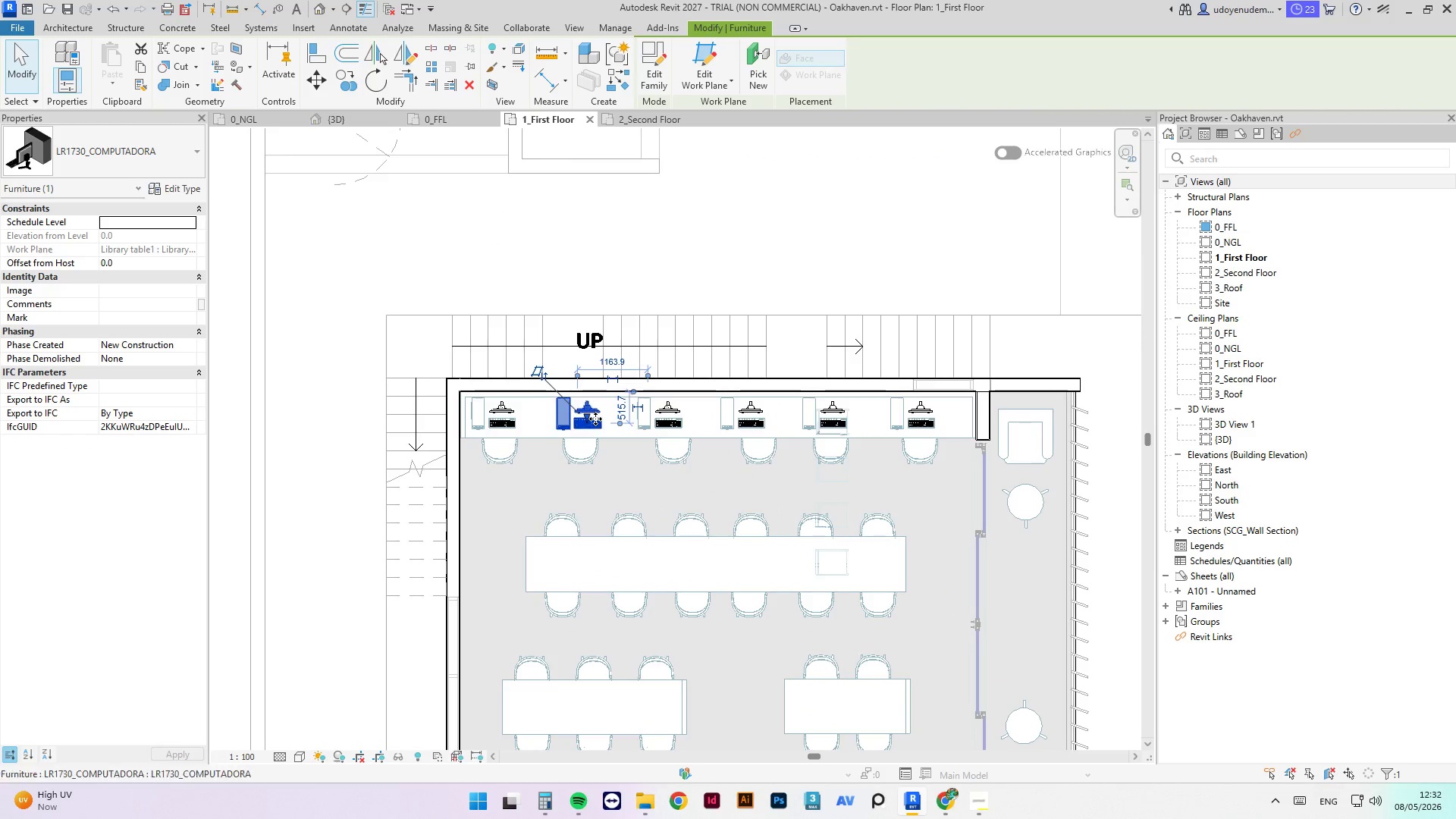 
key(ArrowRight)
 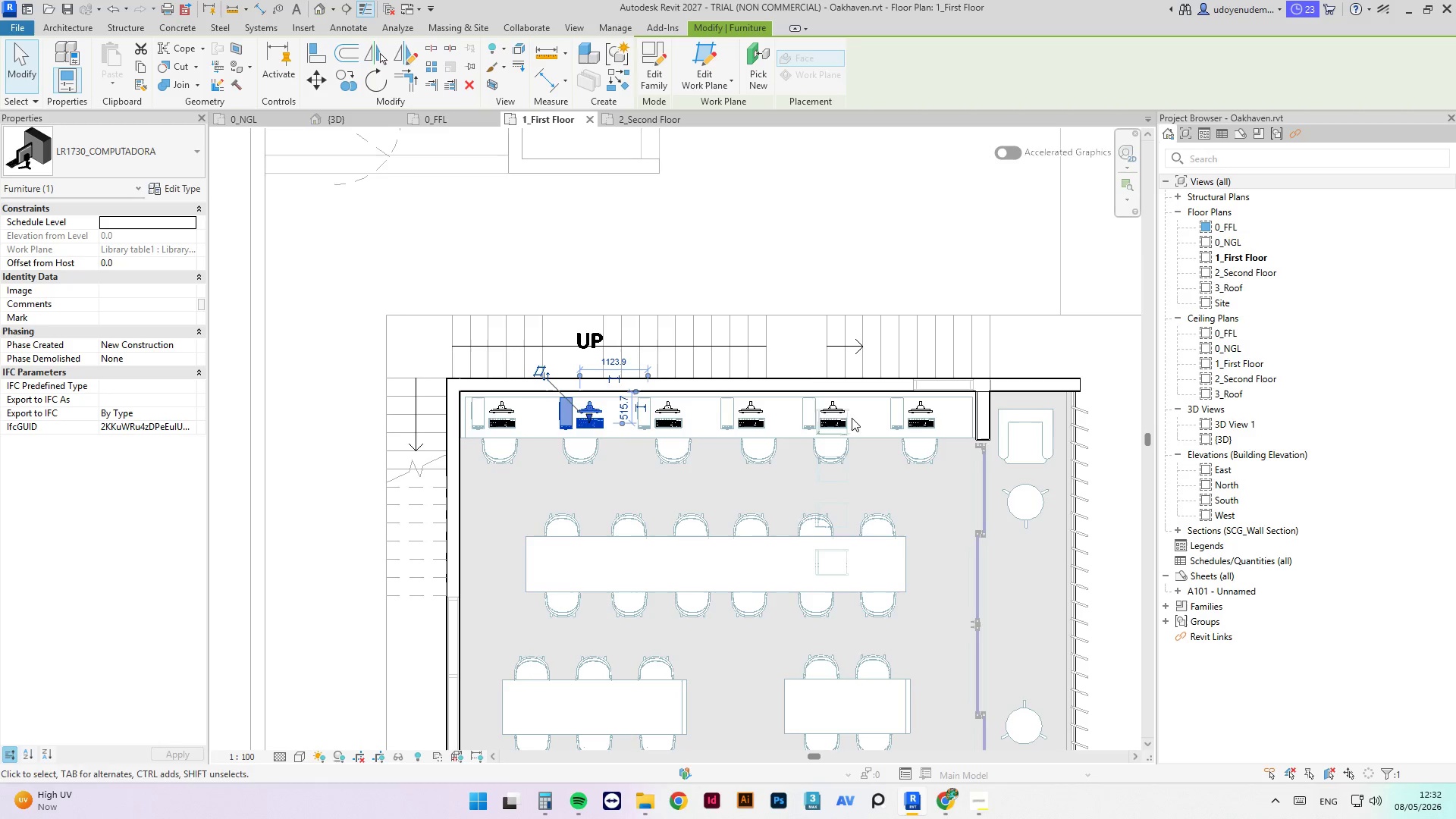 
left_click([835, 240])
 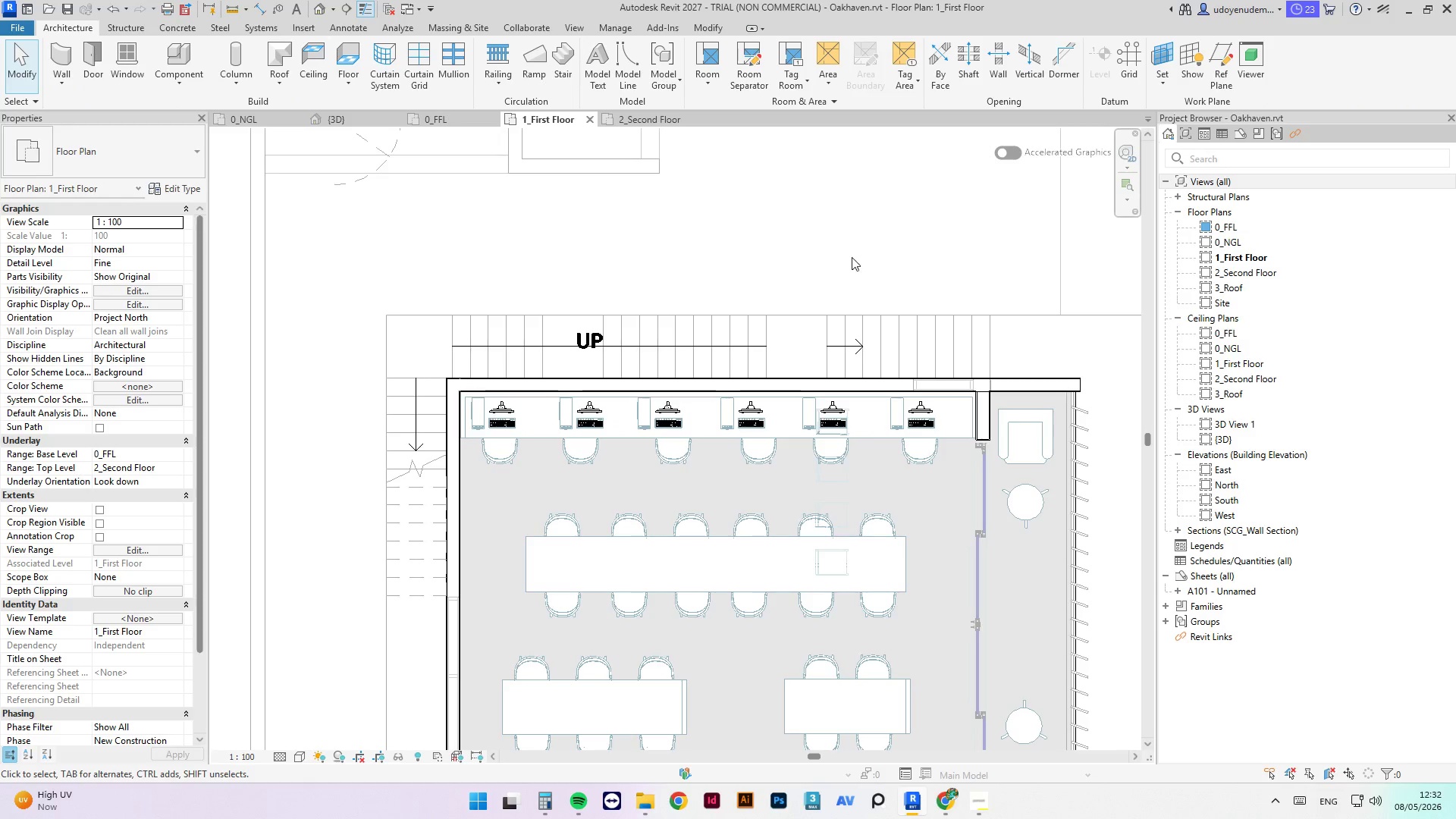 
scroll: coordinate [854, 261], scroll_direction: down, amount: 5.0
 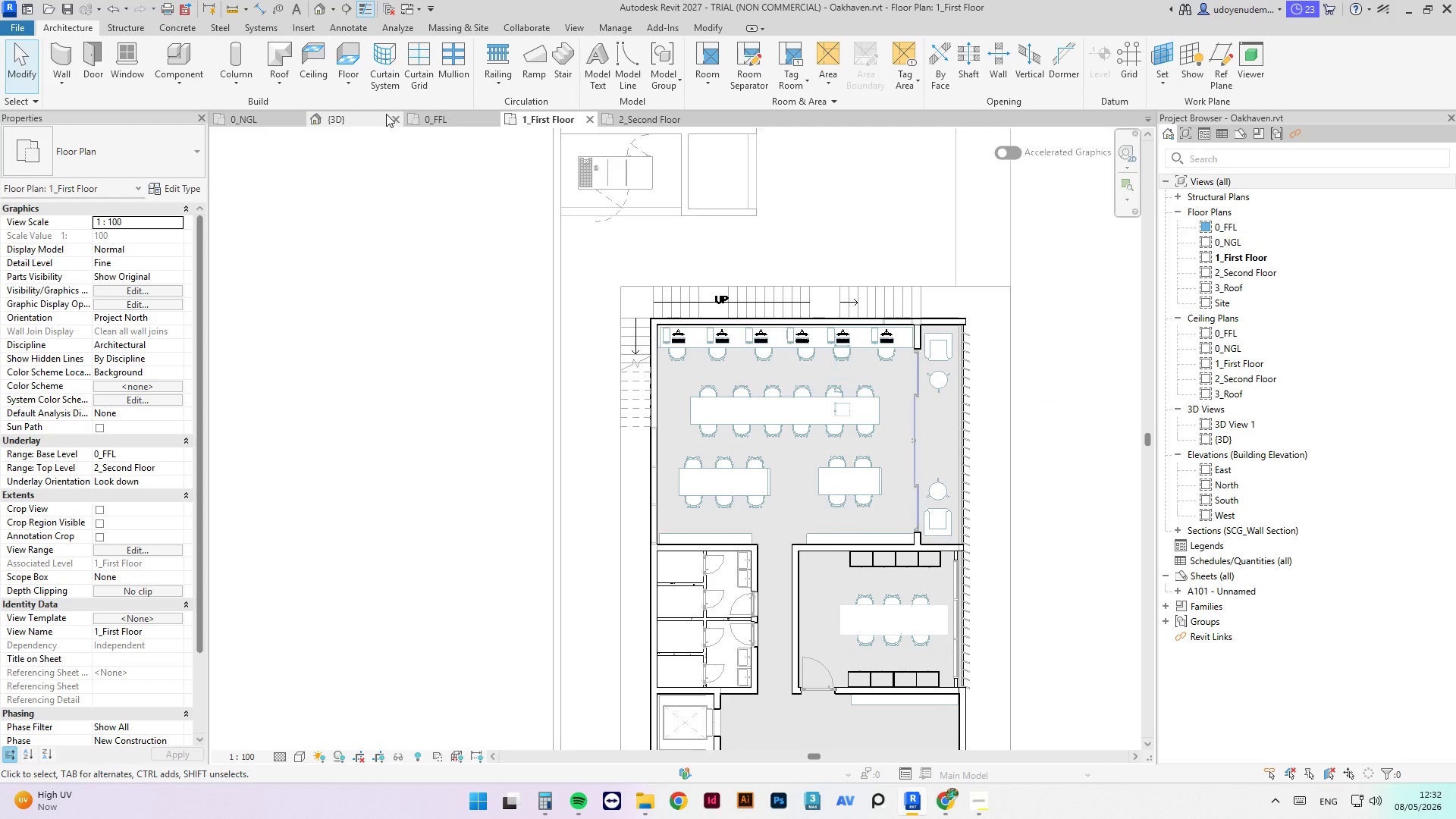 
left_click([340, 124])
 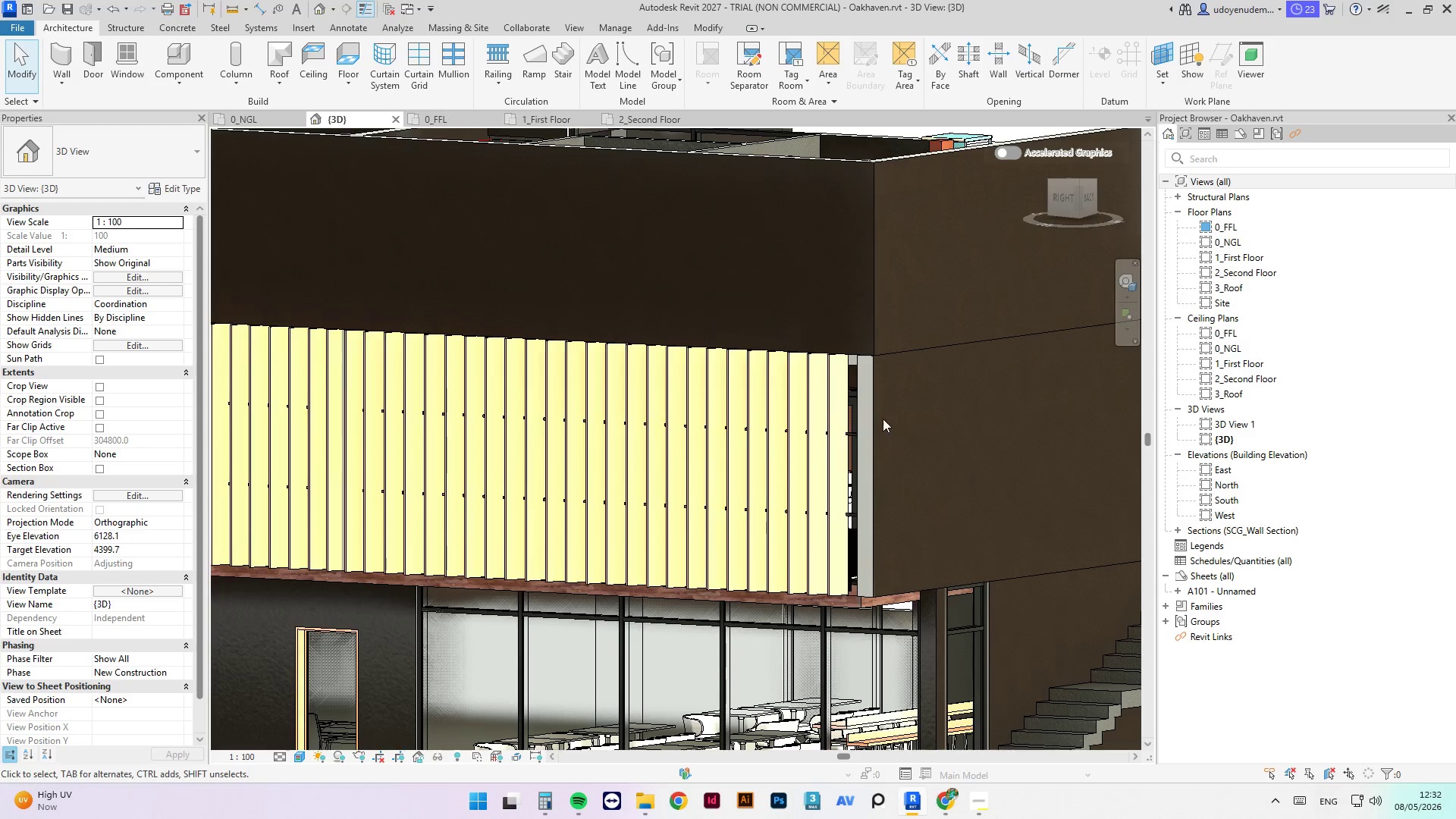 
scroll: coordinate [653, 488], scroll_direction: down, amount: 8.0
 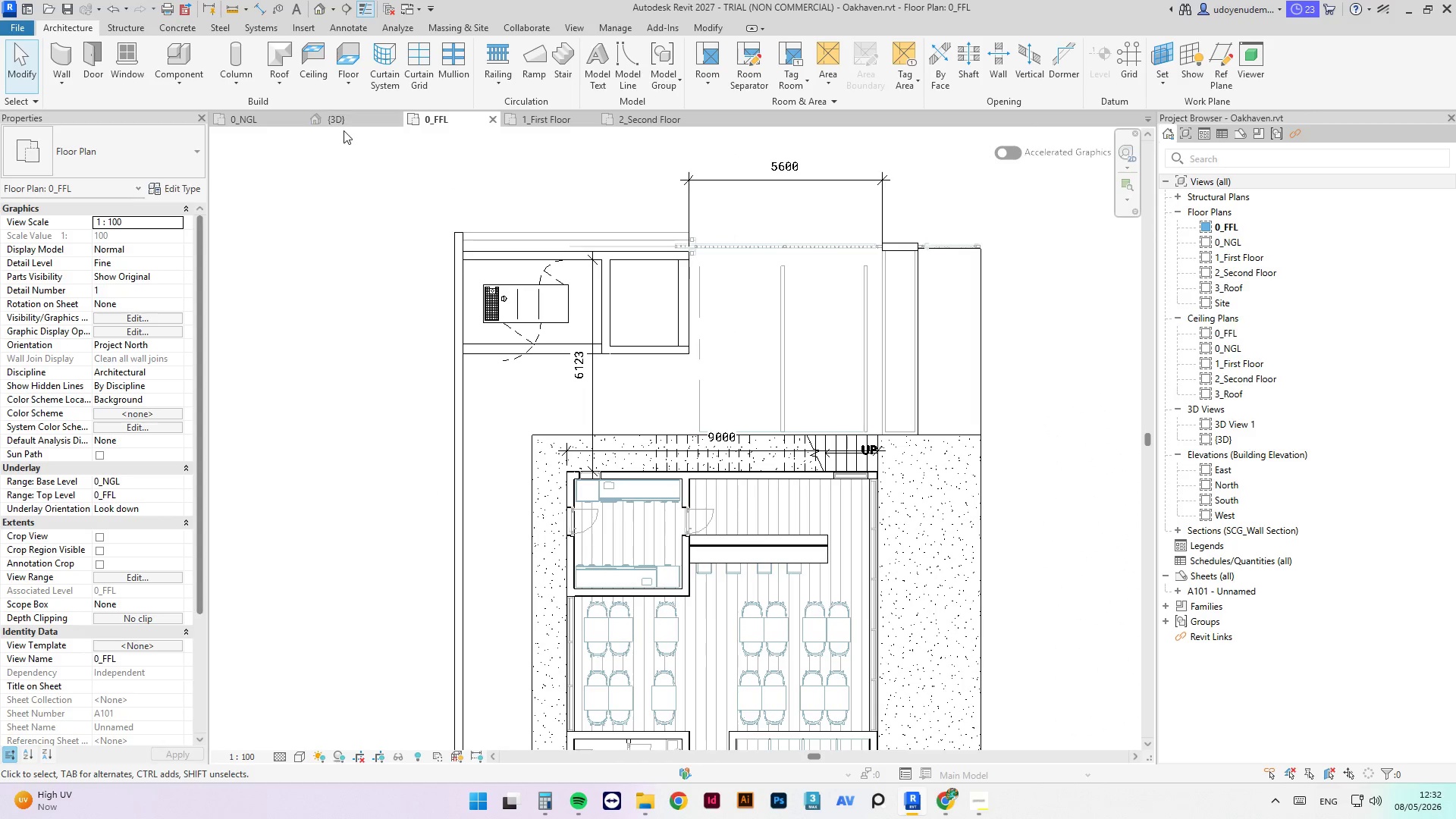 
left_click([274, 125])
 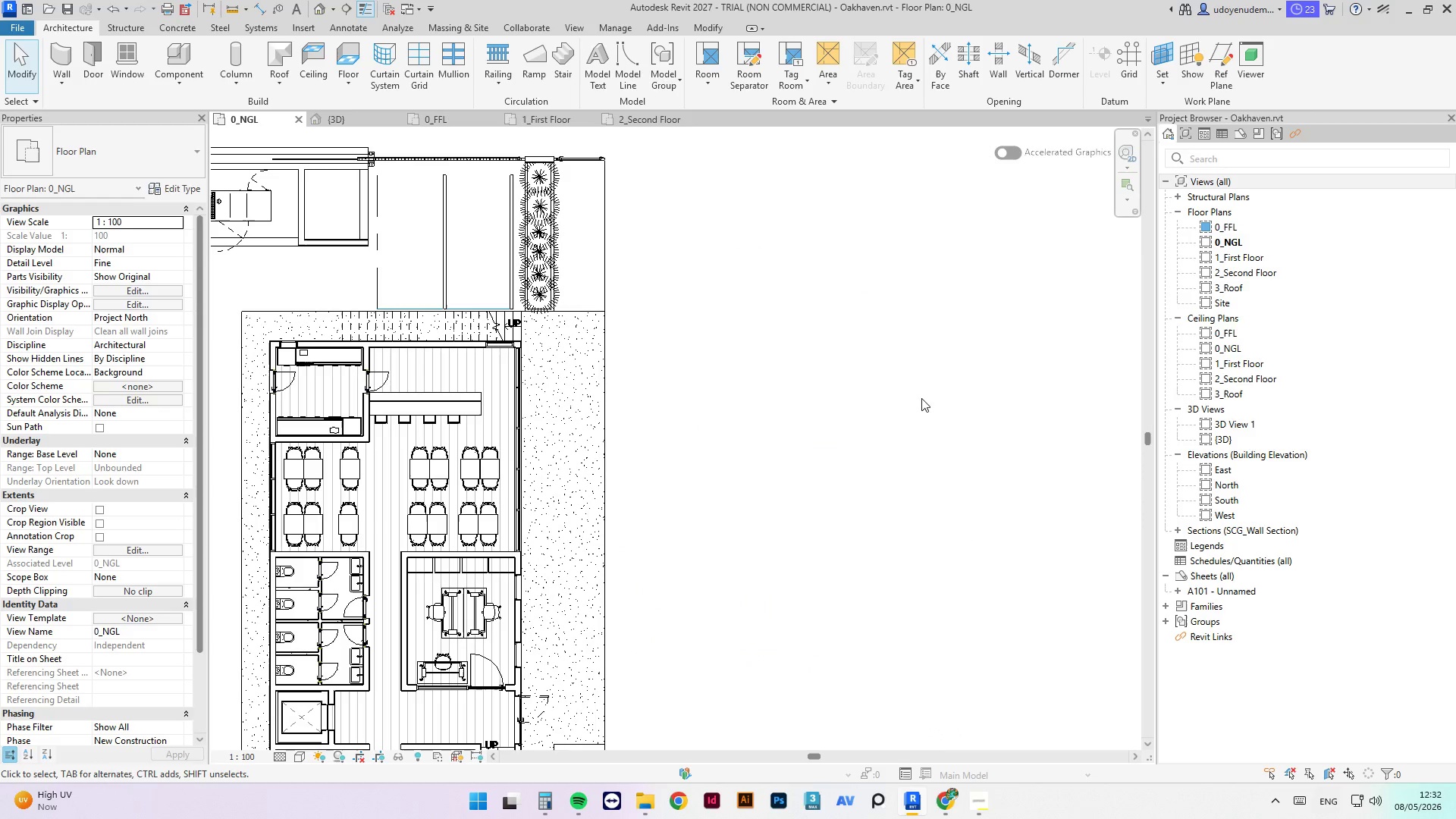 
scroll: coordinate [957, 466], scroll_direction: down, amount: 2.0
 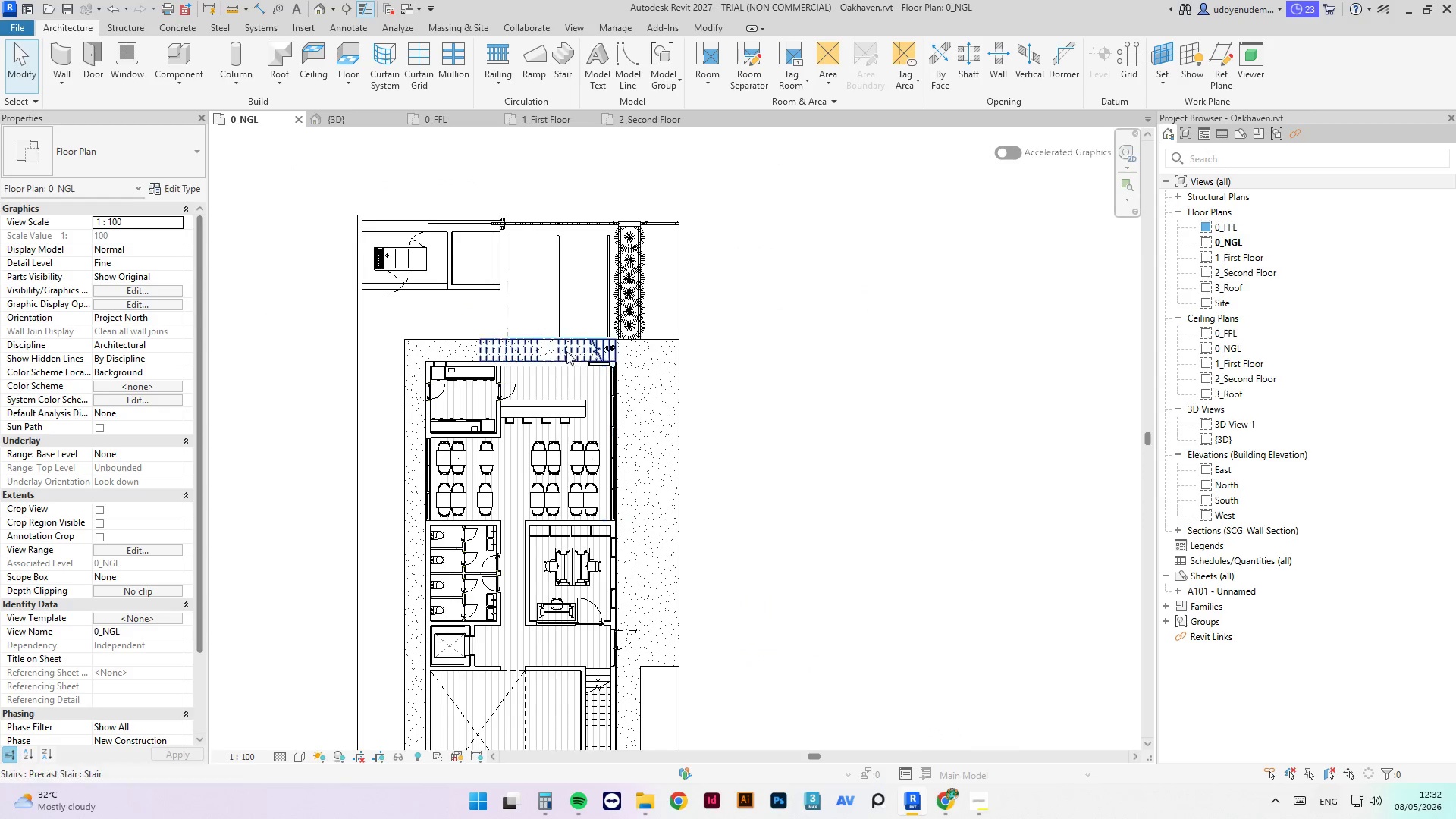 
scroll: coordinate [560, 333], scroll_direction: up, amount: 2.0
 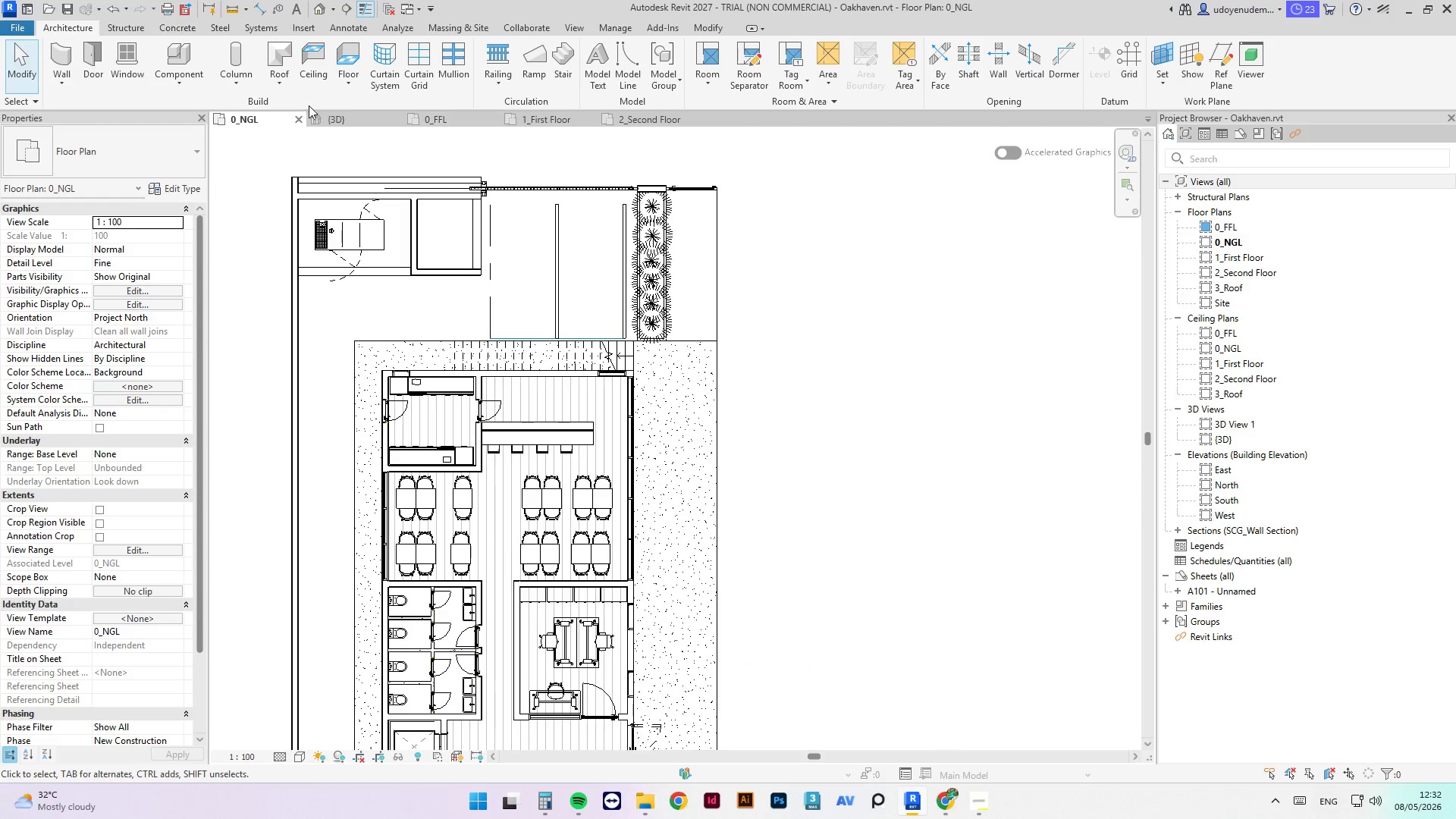 
left_click([321, 121])
 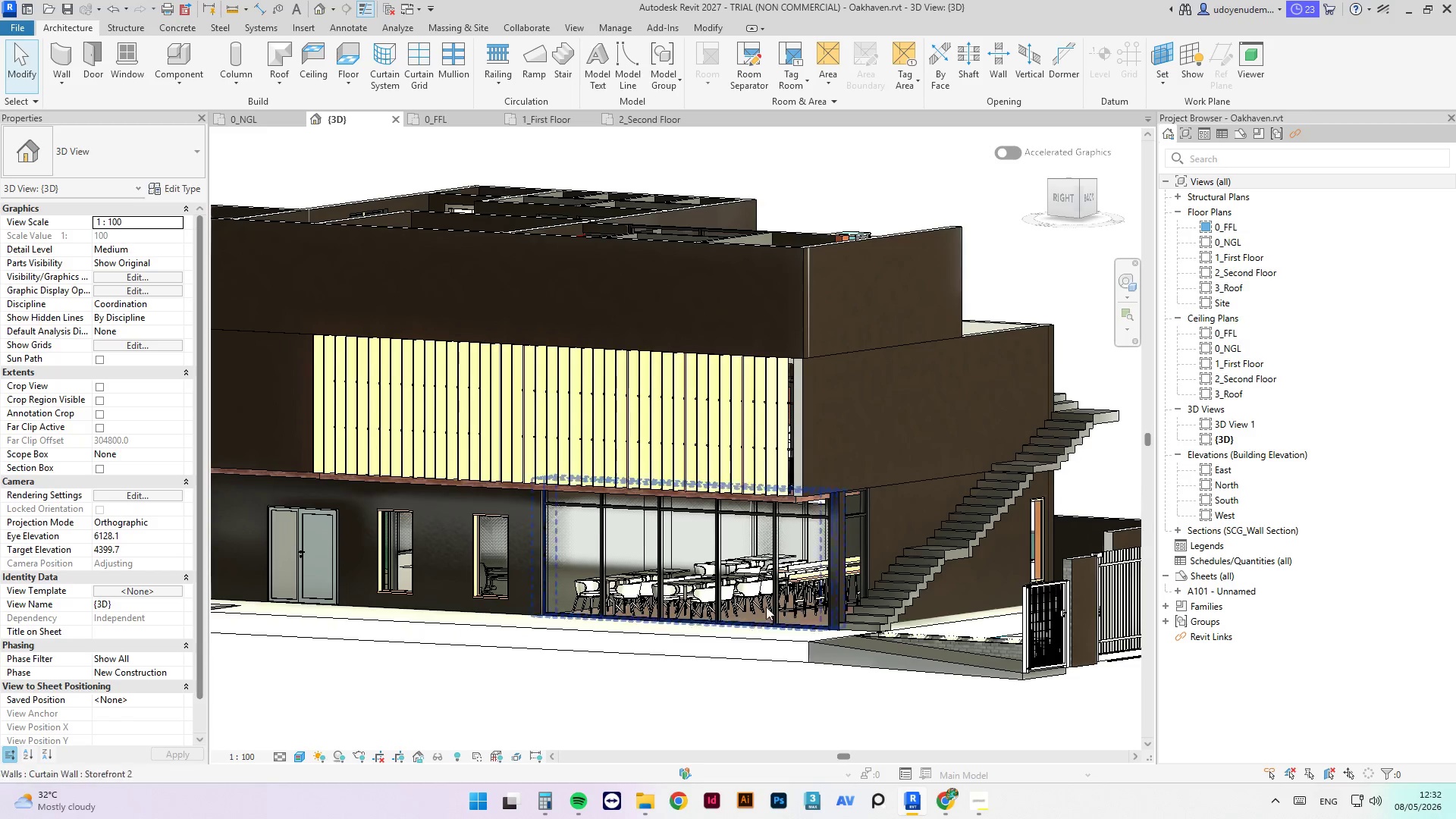 
hold_key(key=ShiftLeft, duration=9.83)
 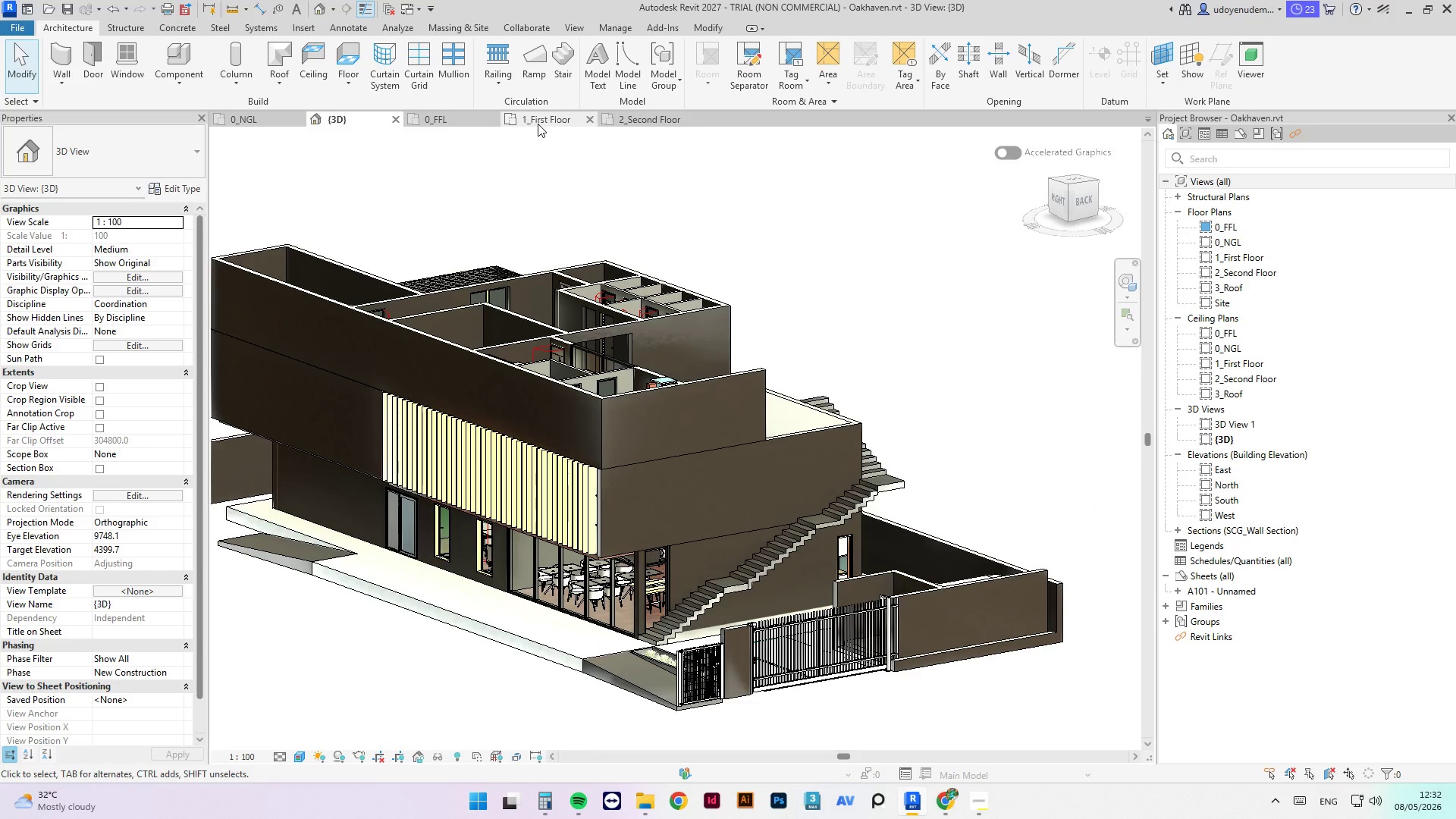 
scroll: coordinate [588, 511], scroll_direction: down, amount: 3.0
 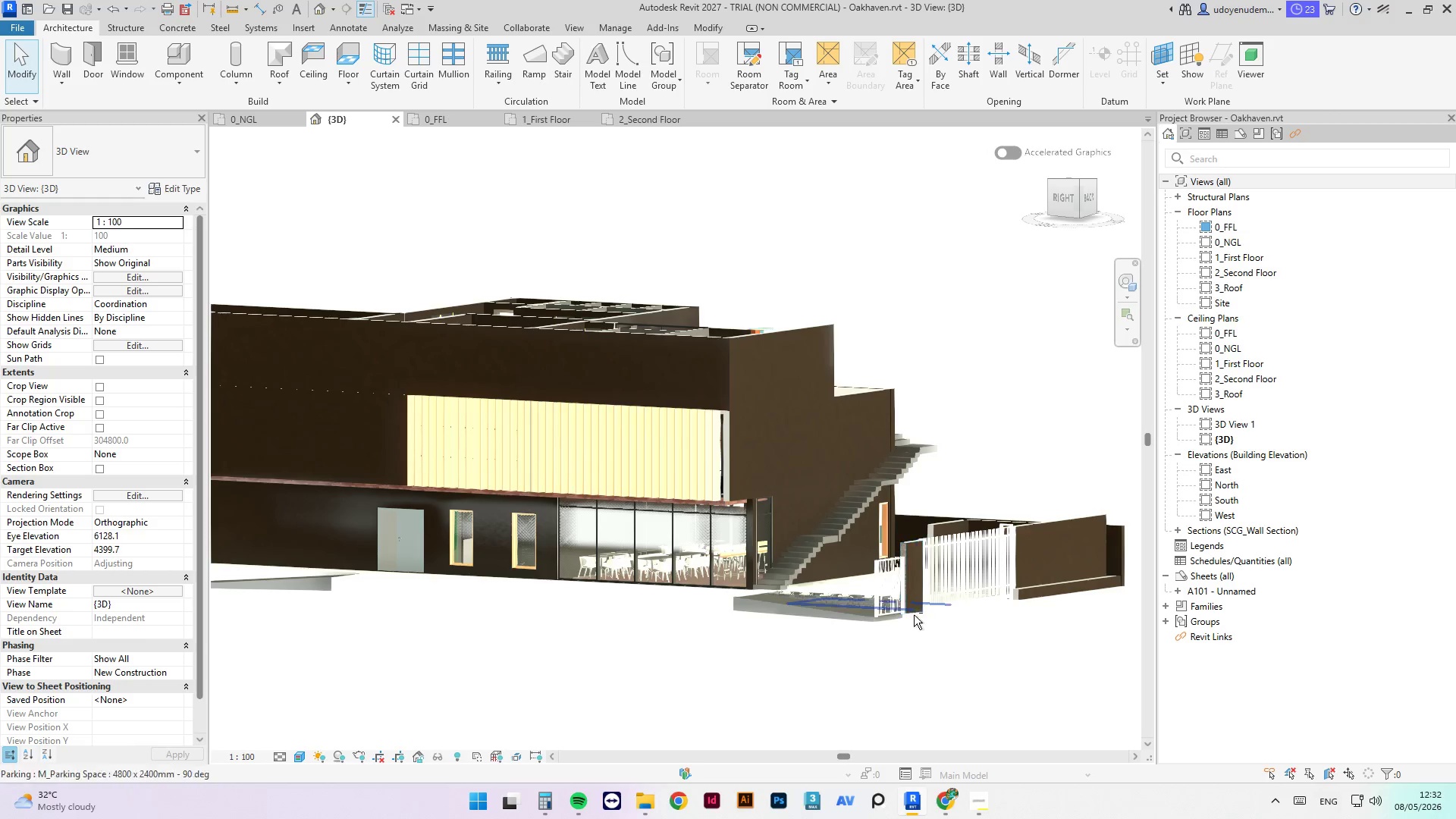 
left_click([538, 124])
 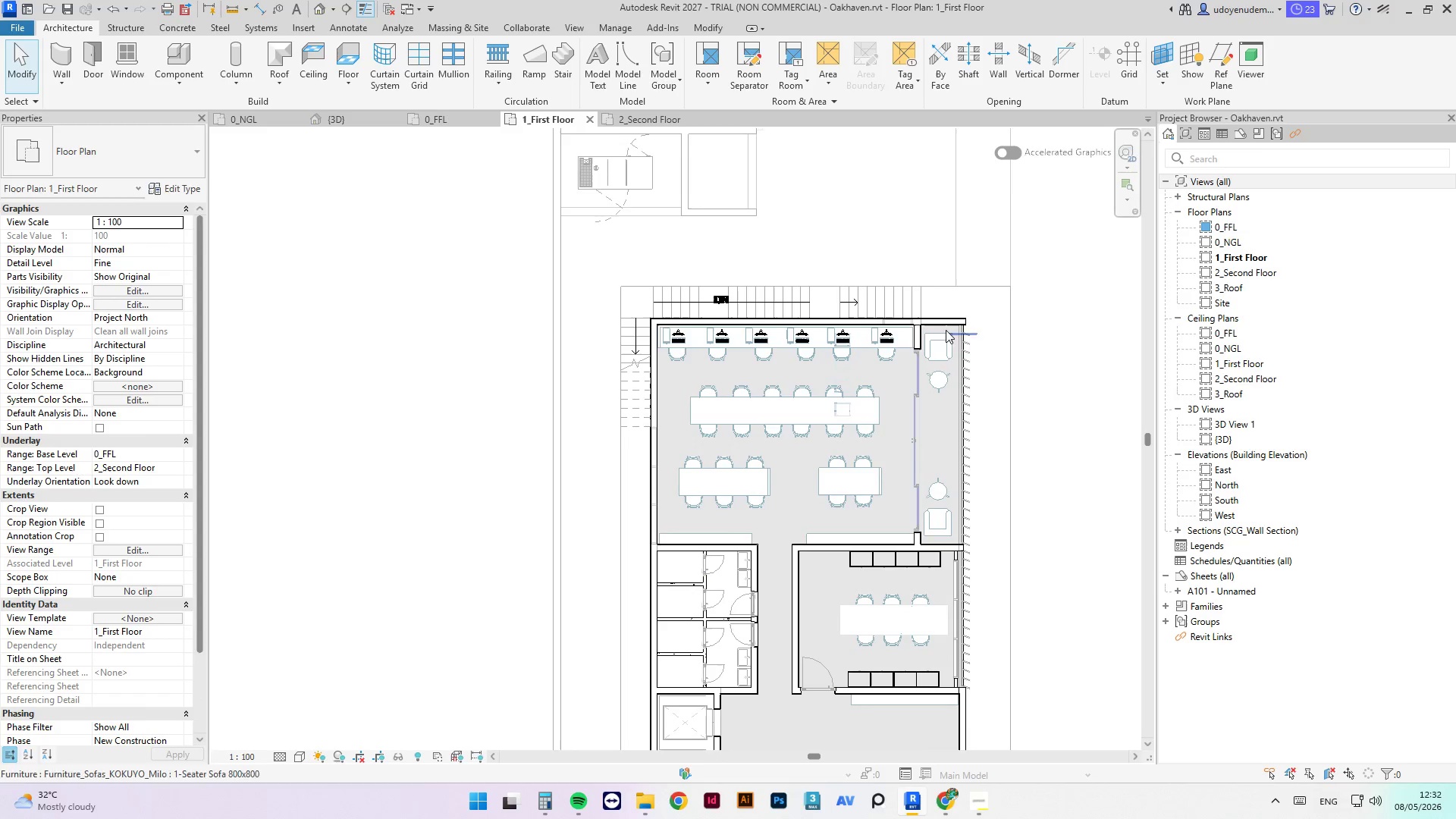 
scroll: coordinate [947, 322], scroll_direction: up, amount: 5.0
 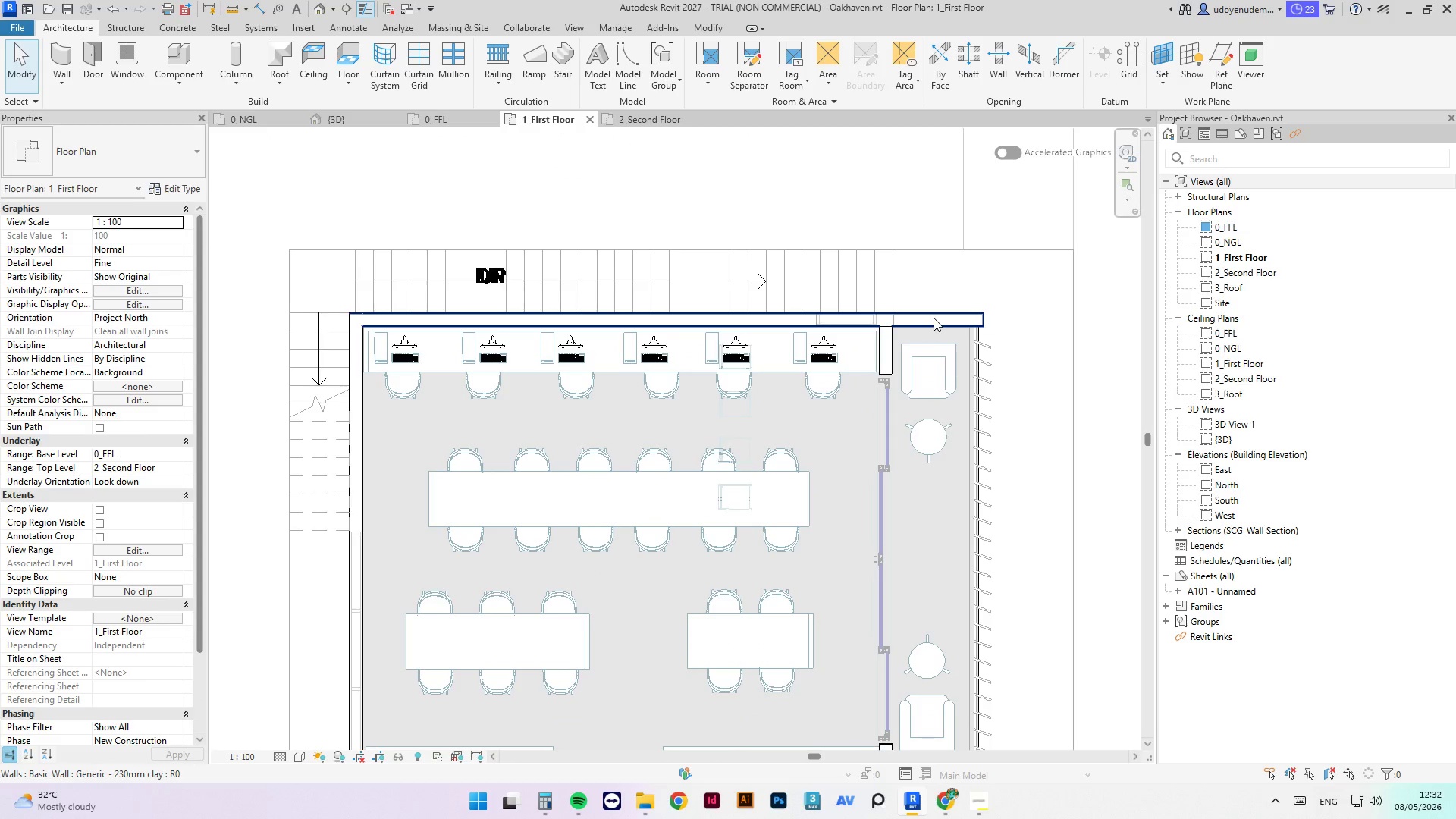 
left_click([934, 318])
 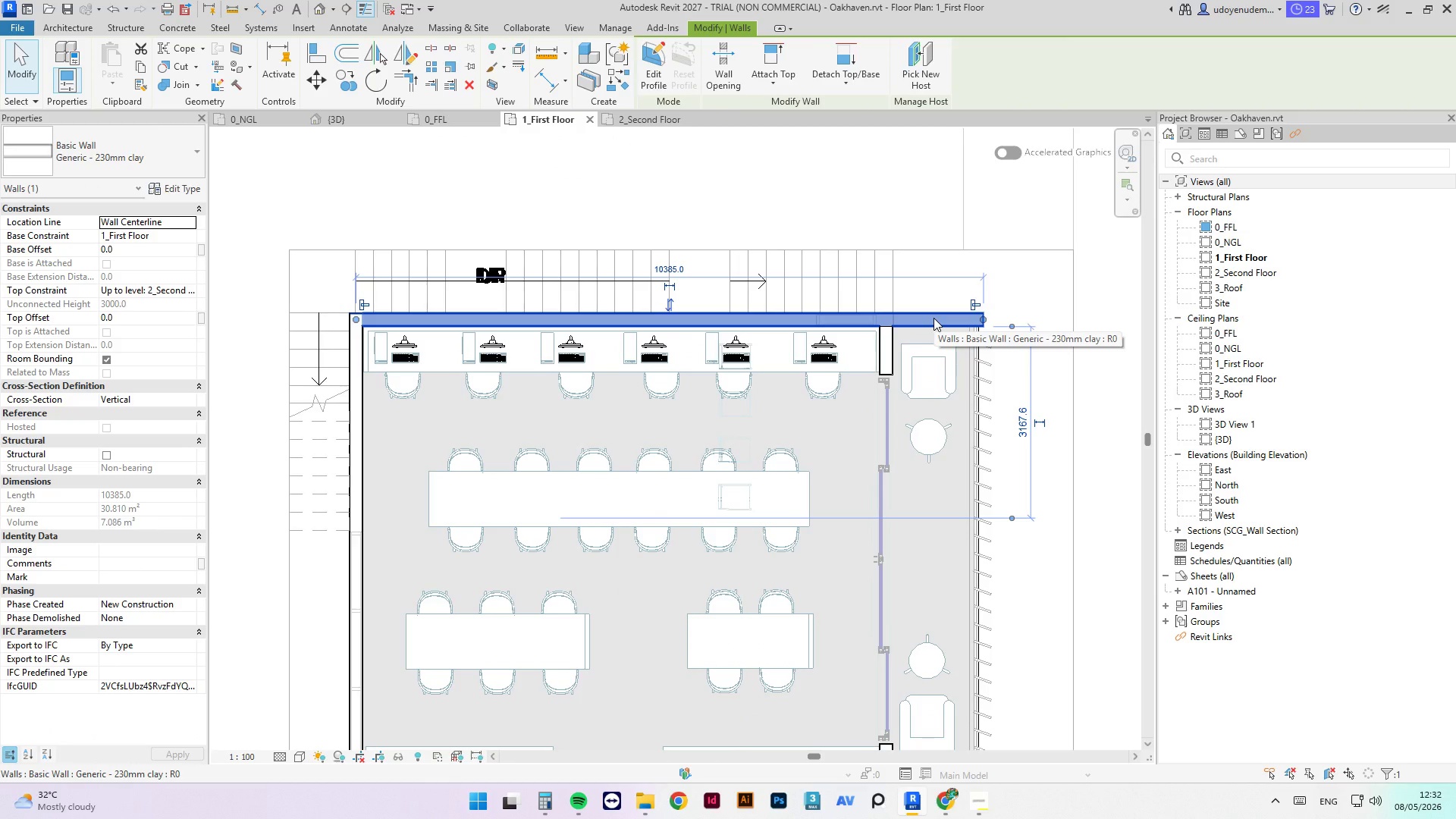 
key(M)
 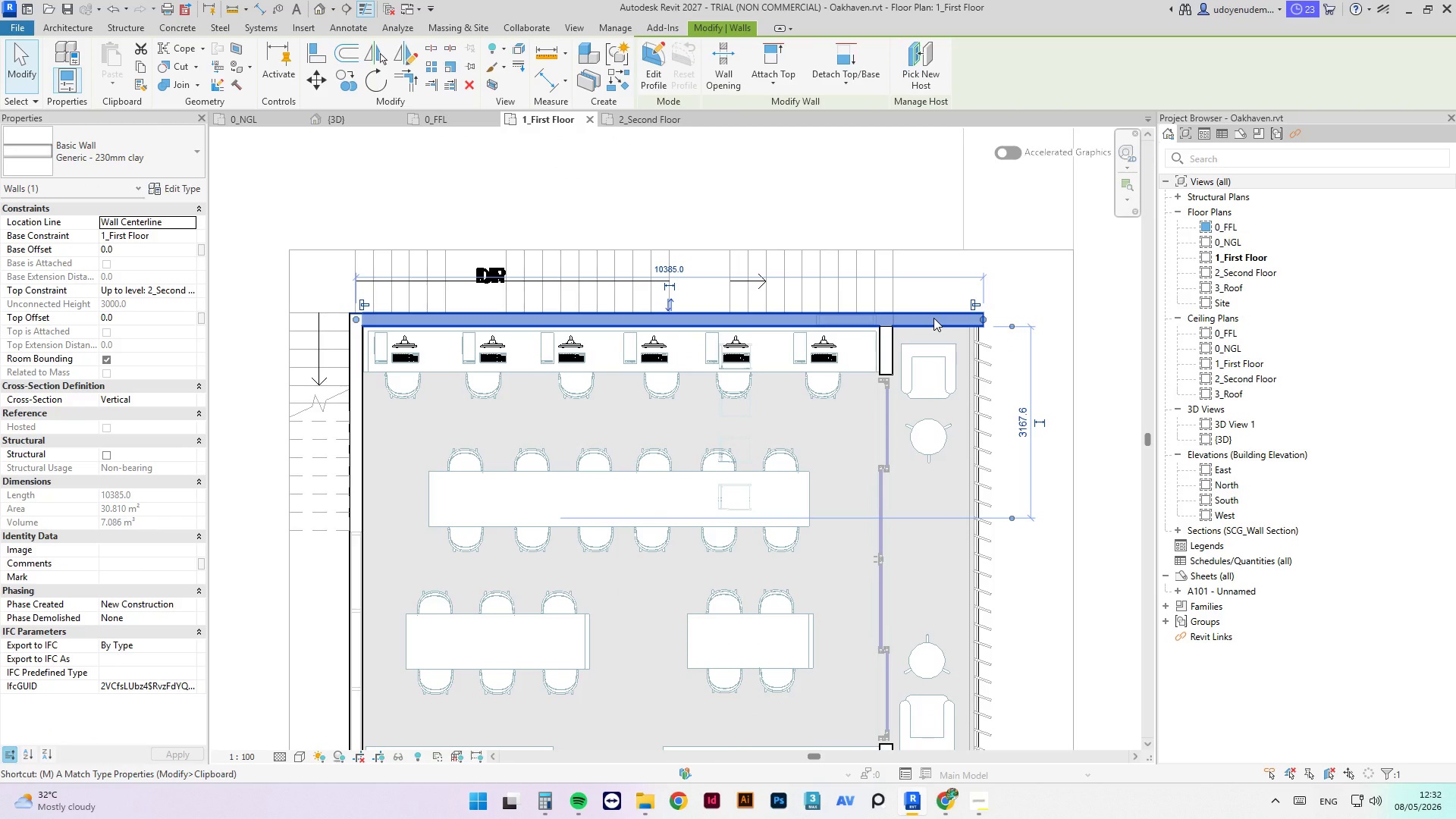 
key(Escape)
 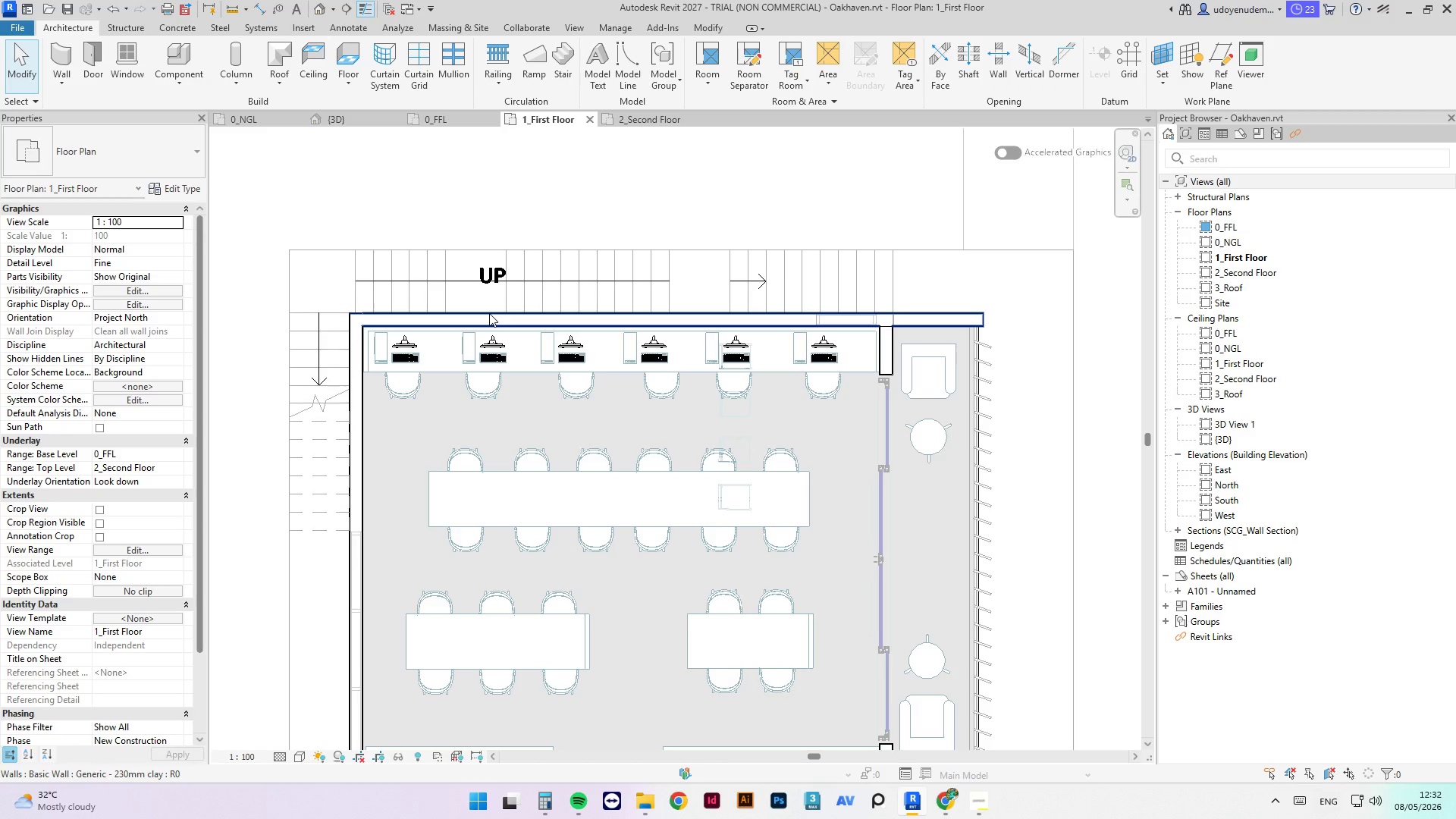 
type(sl)
 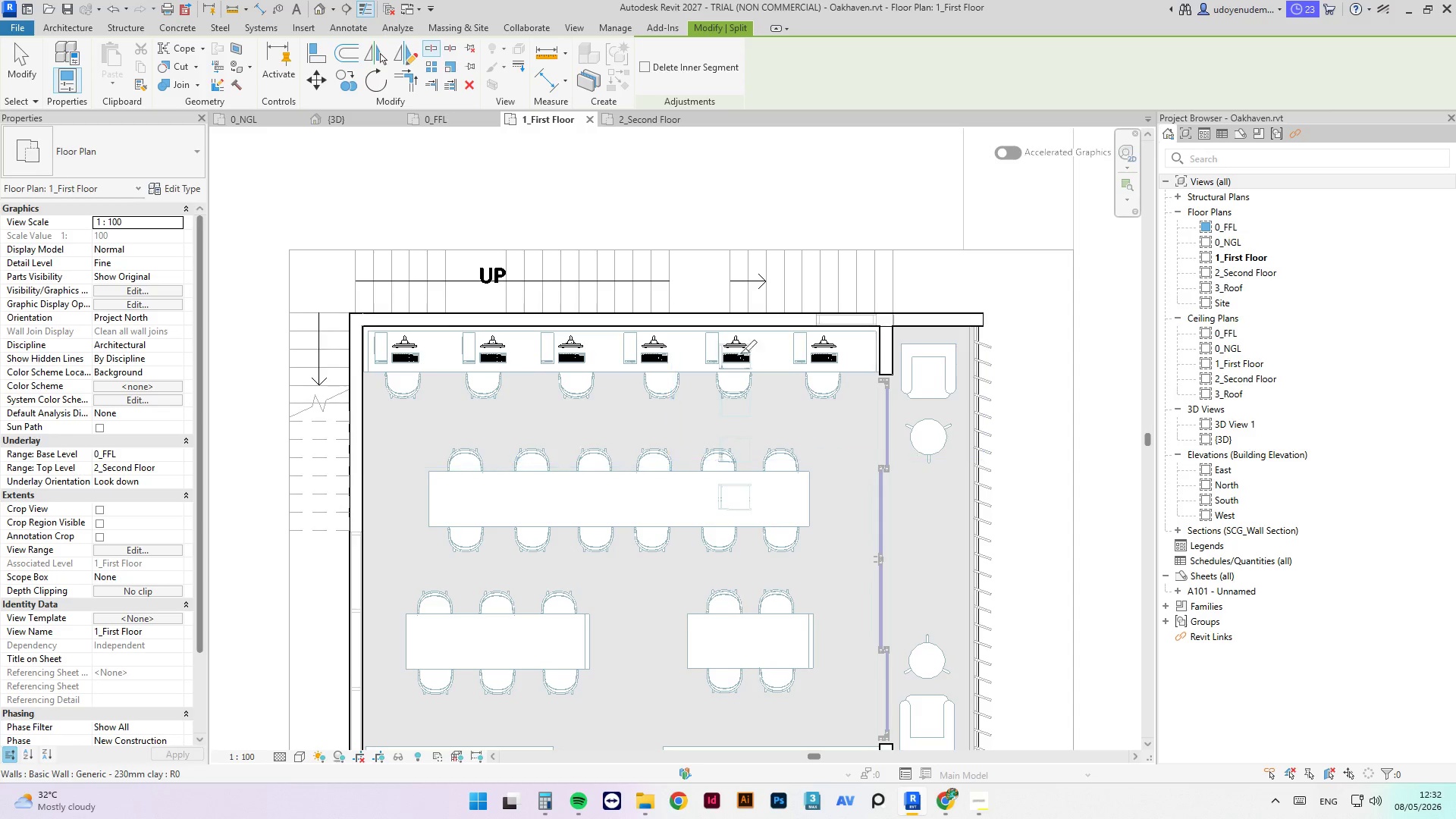 
scroll: coordinate [814, 307], scroll_direction: up, amount: 21.0
 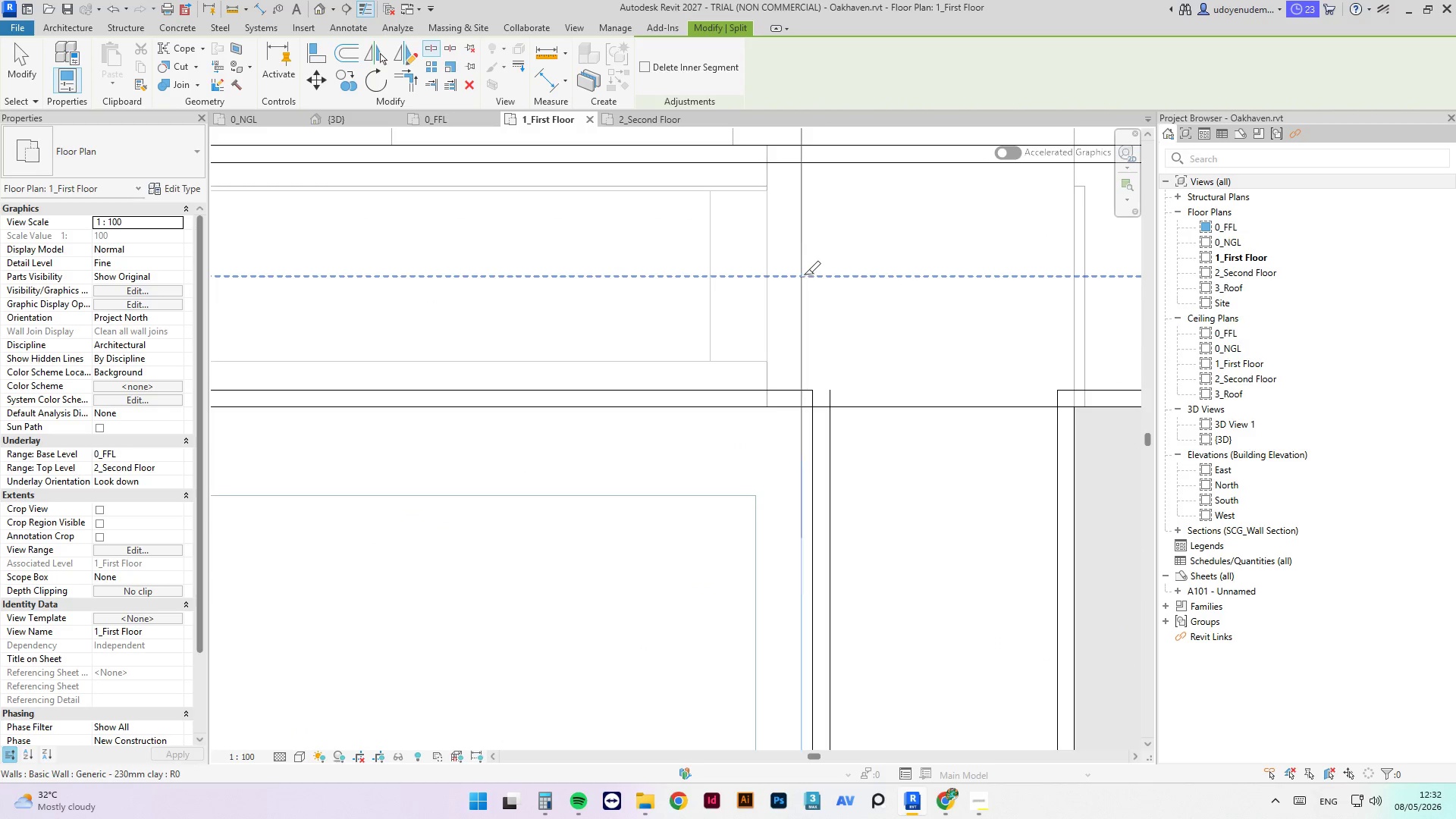 
left_click([804, 275])
 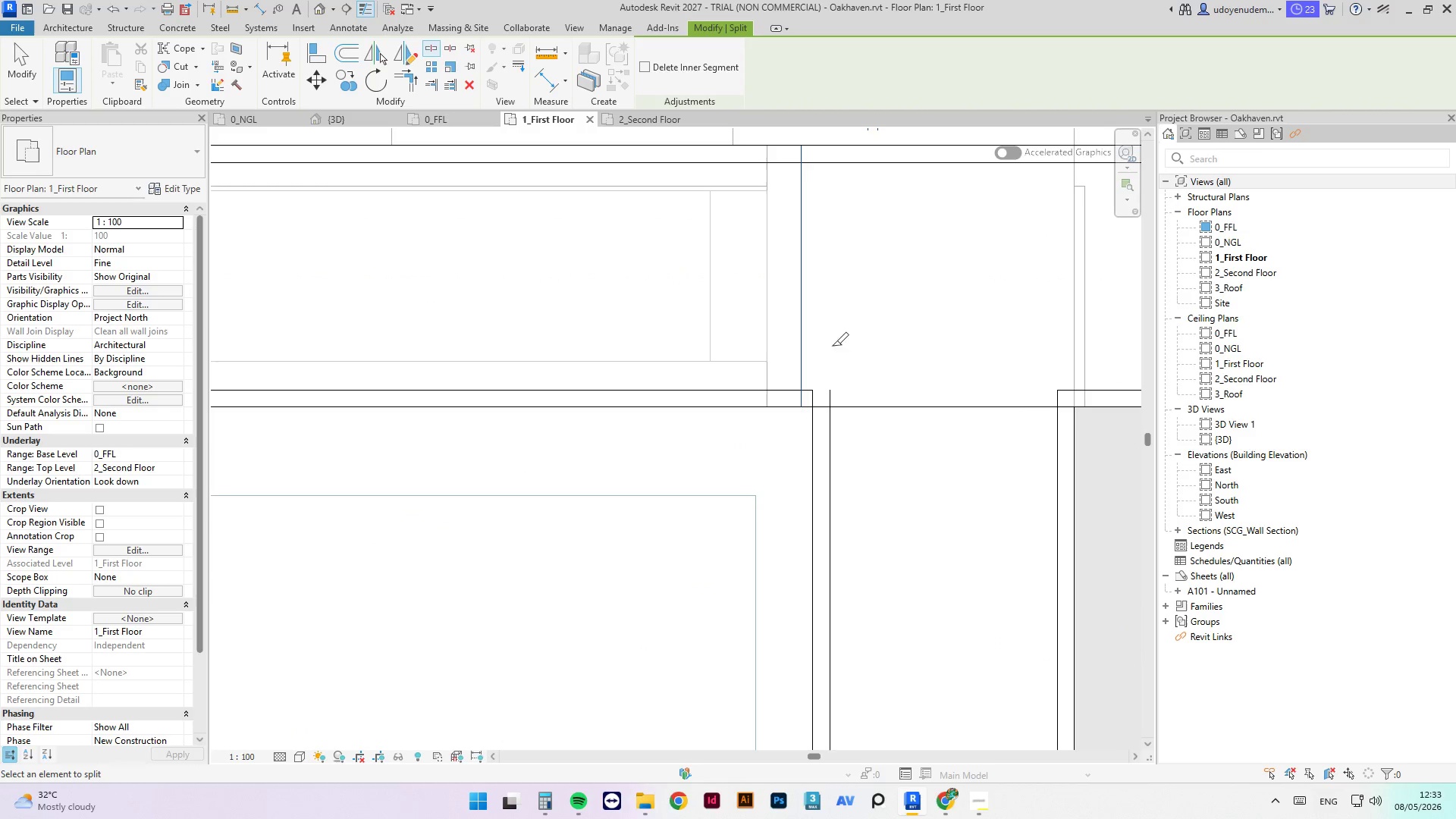 
key(Escape)
 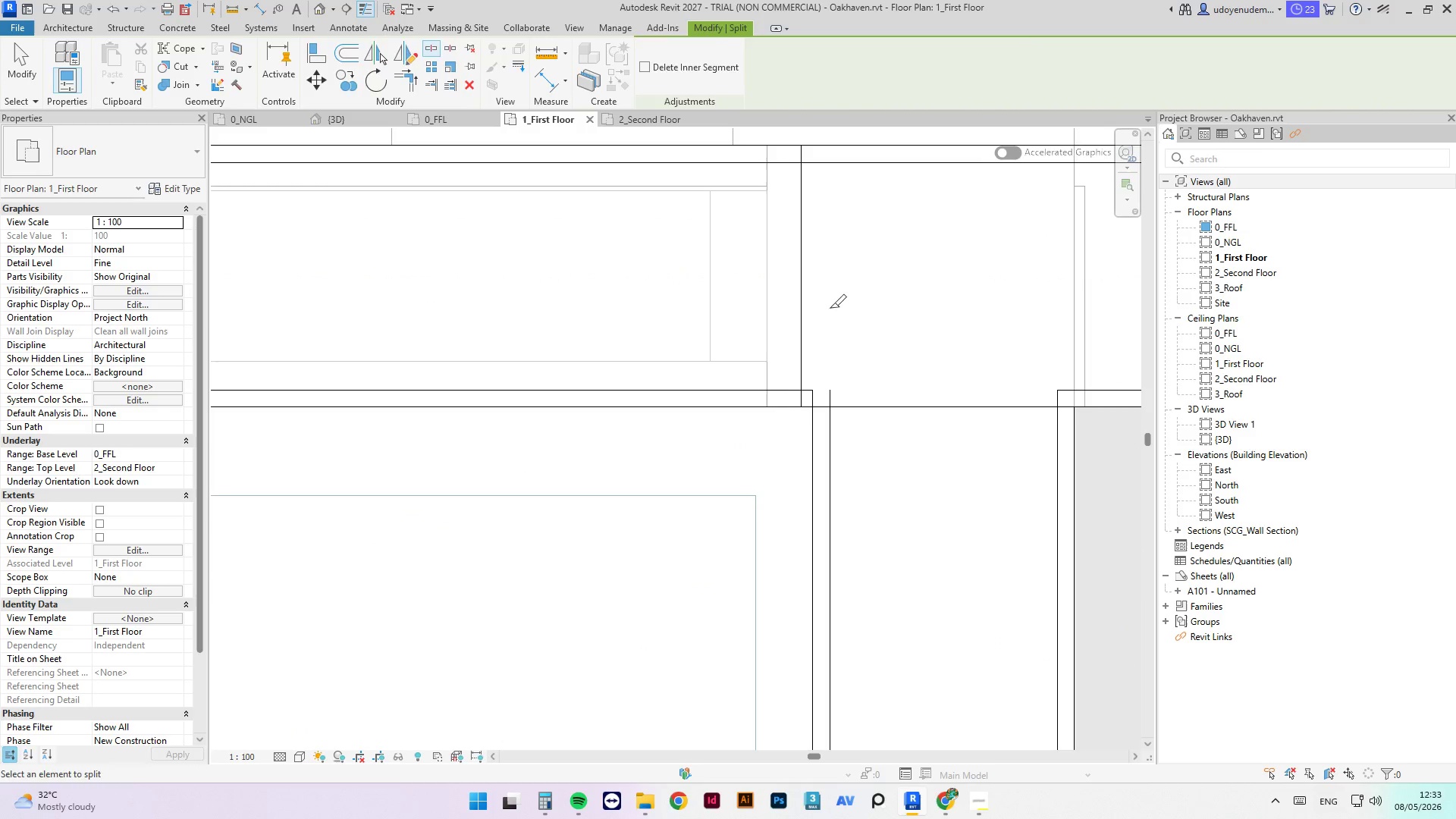 
key(Escape)
 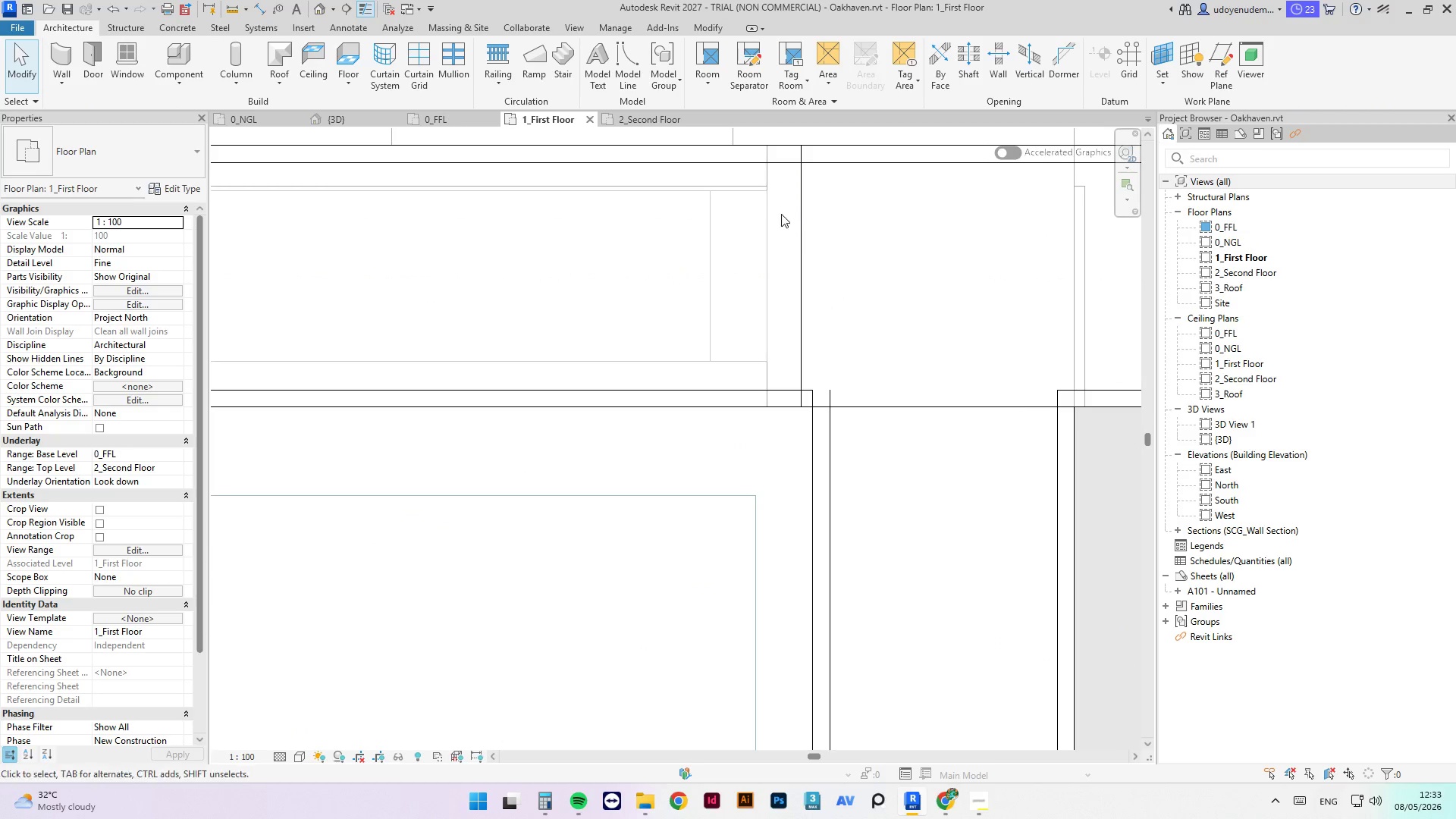 
key(Escape)
 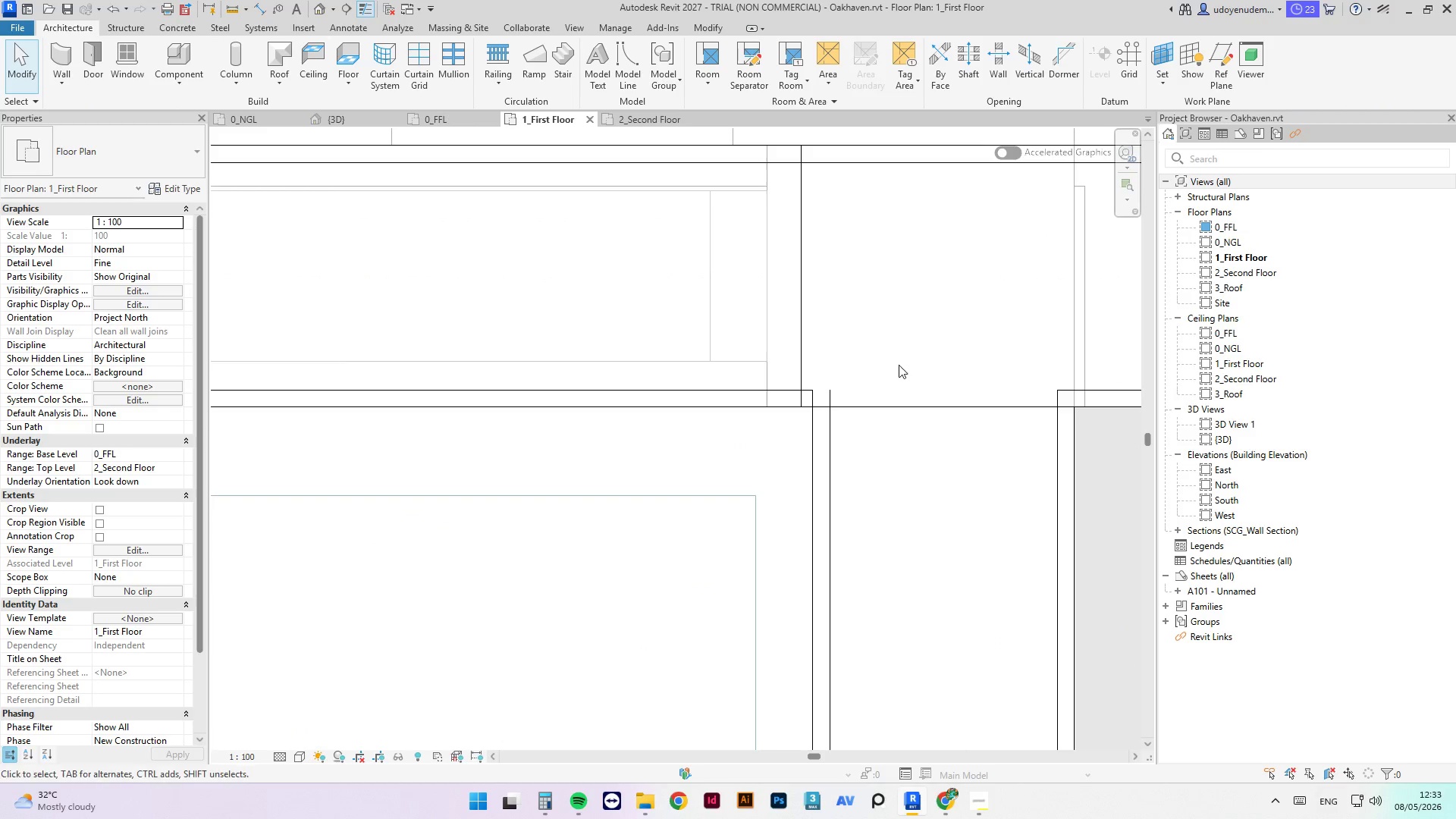 
scroll: coordinate [1012, 455], scroll_direction: down, amount: 21.0
 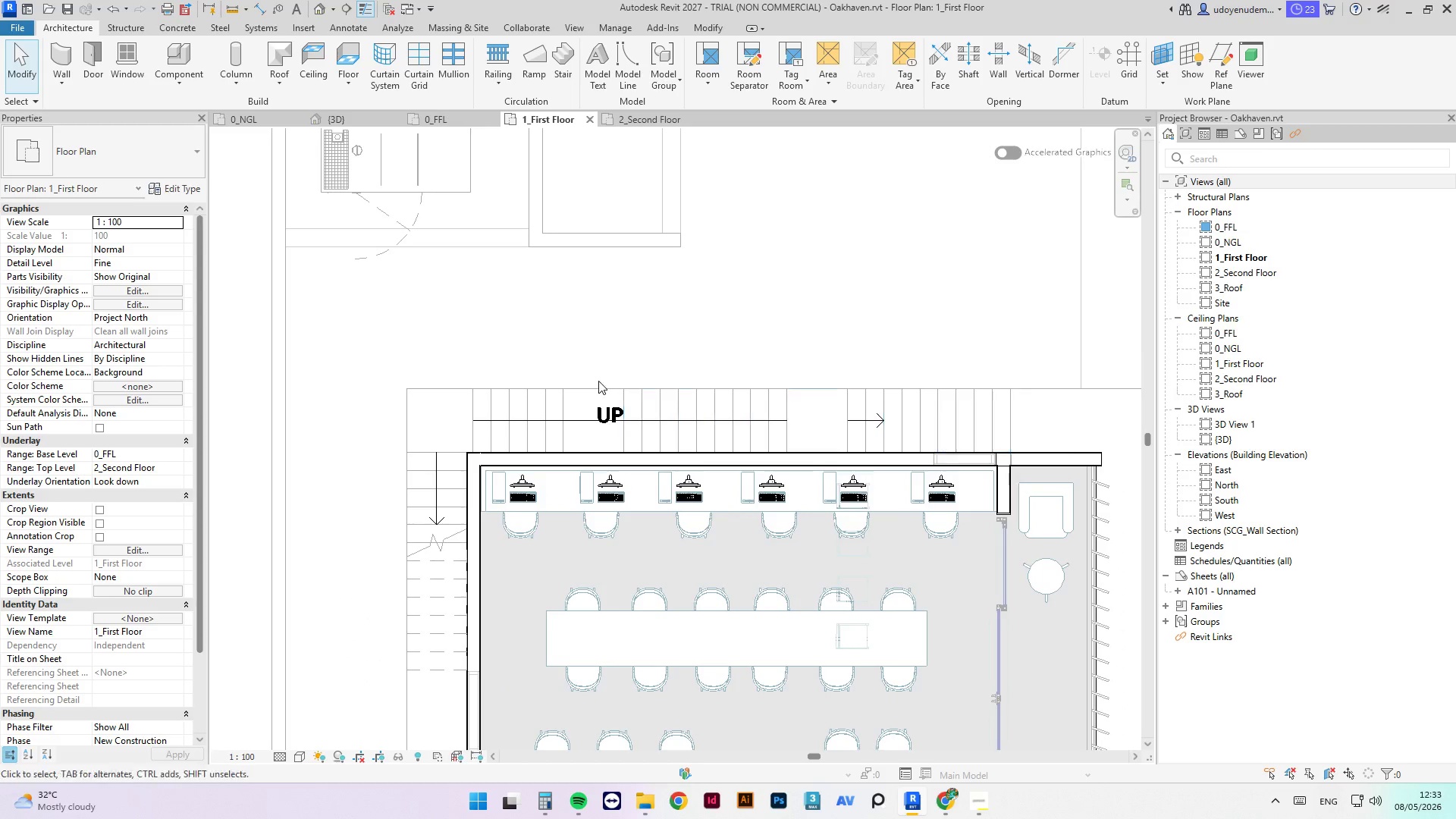 
scroll: coordinate [446, 457], scroll_direction: up, amount: 6.0
 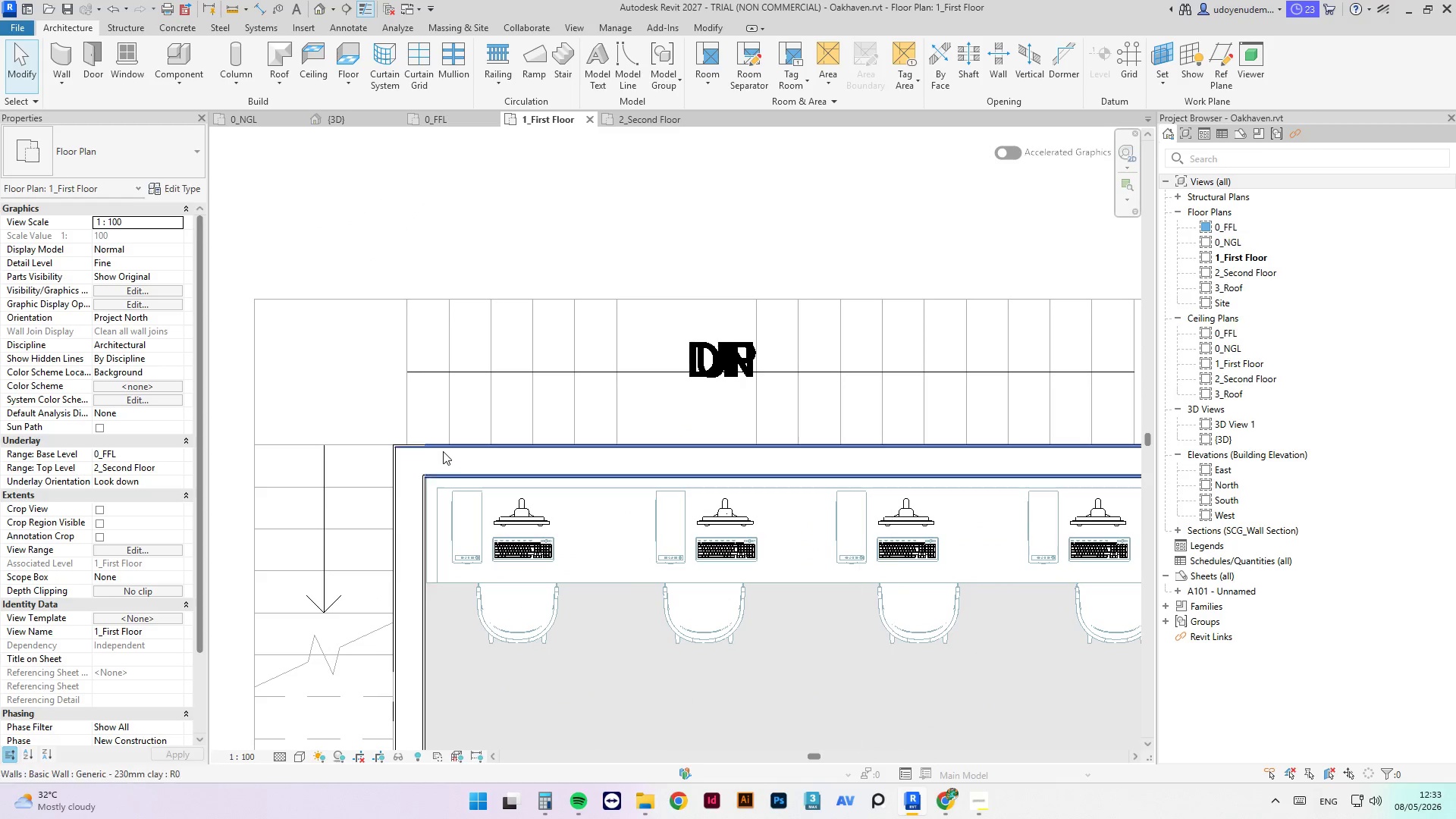 
type(sl)
 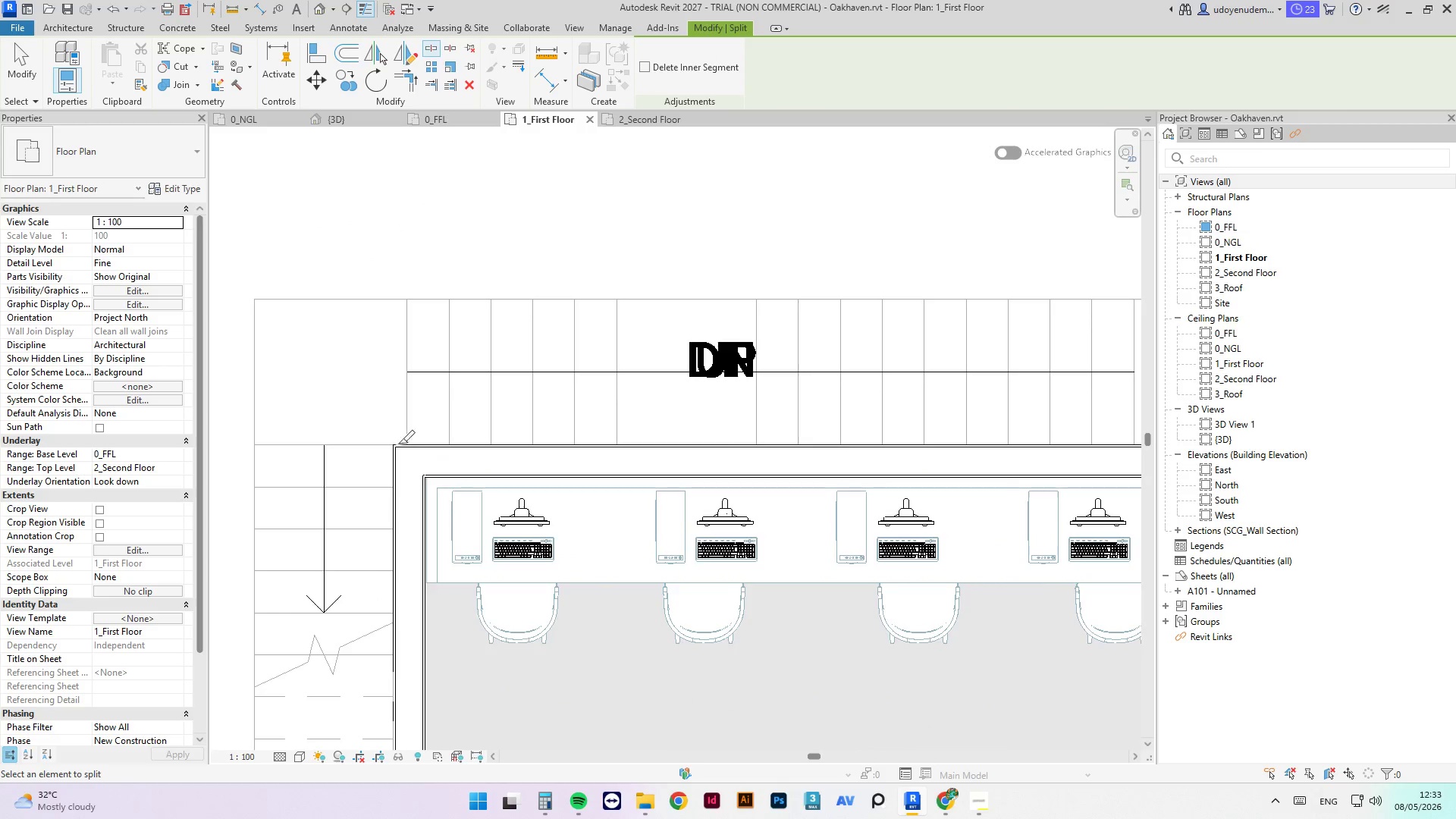 
scroll: coordinate [425, 455], scroll_direction: up, amount: 7.0
 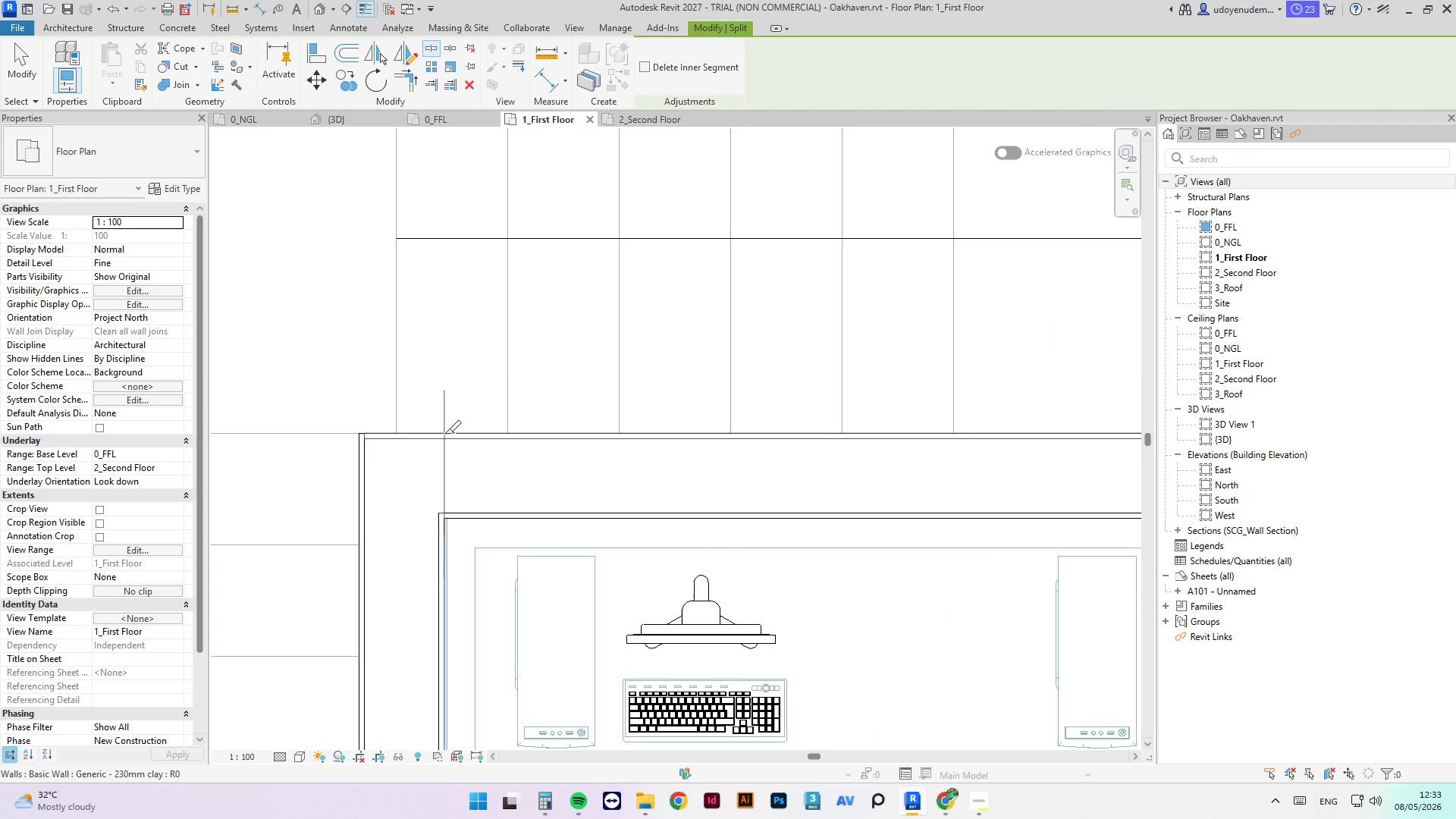 
left_click([444, 434])
 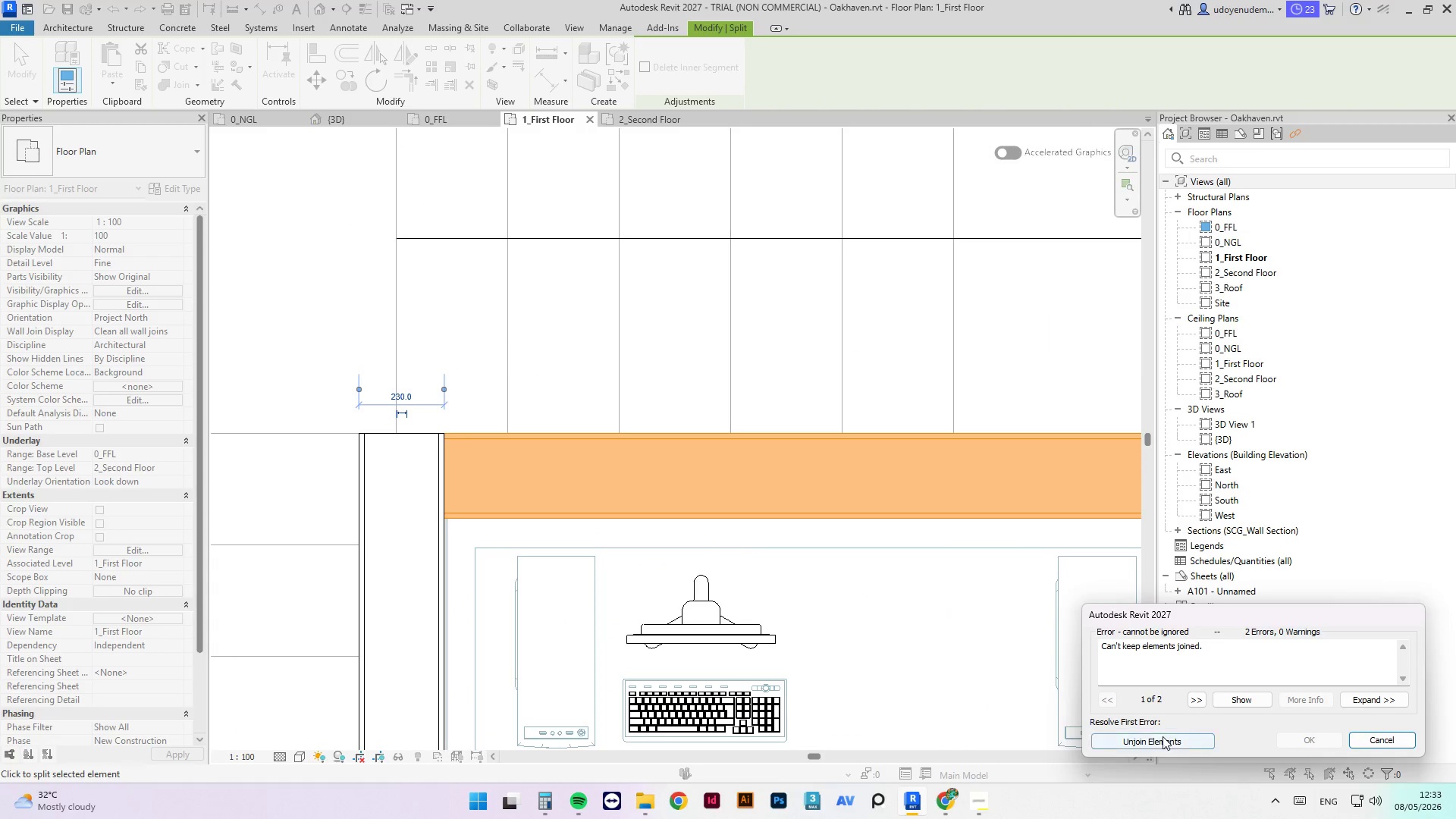 
key(Escape)
 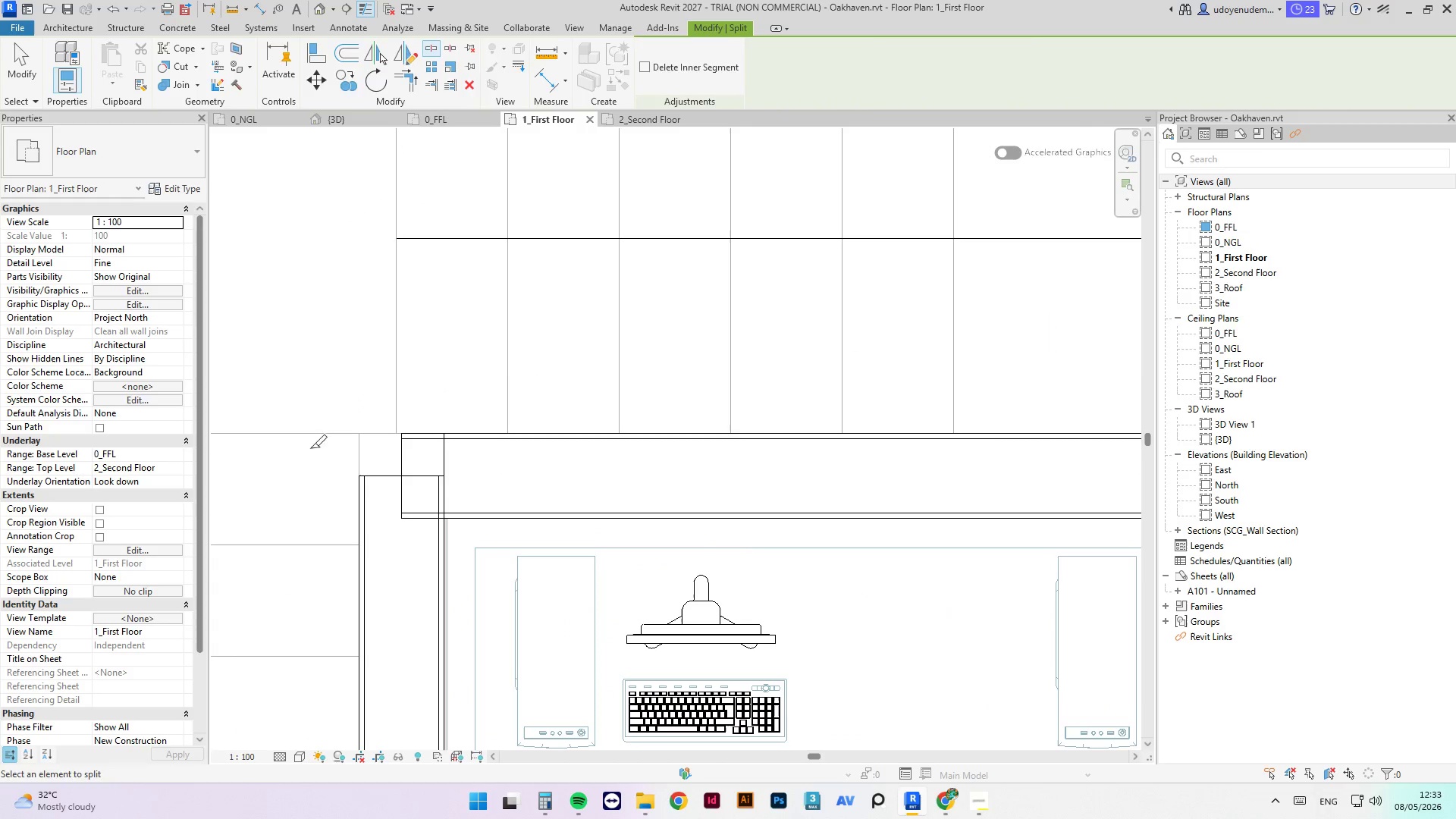 
key(Escape)
 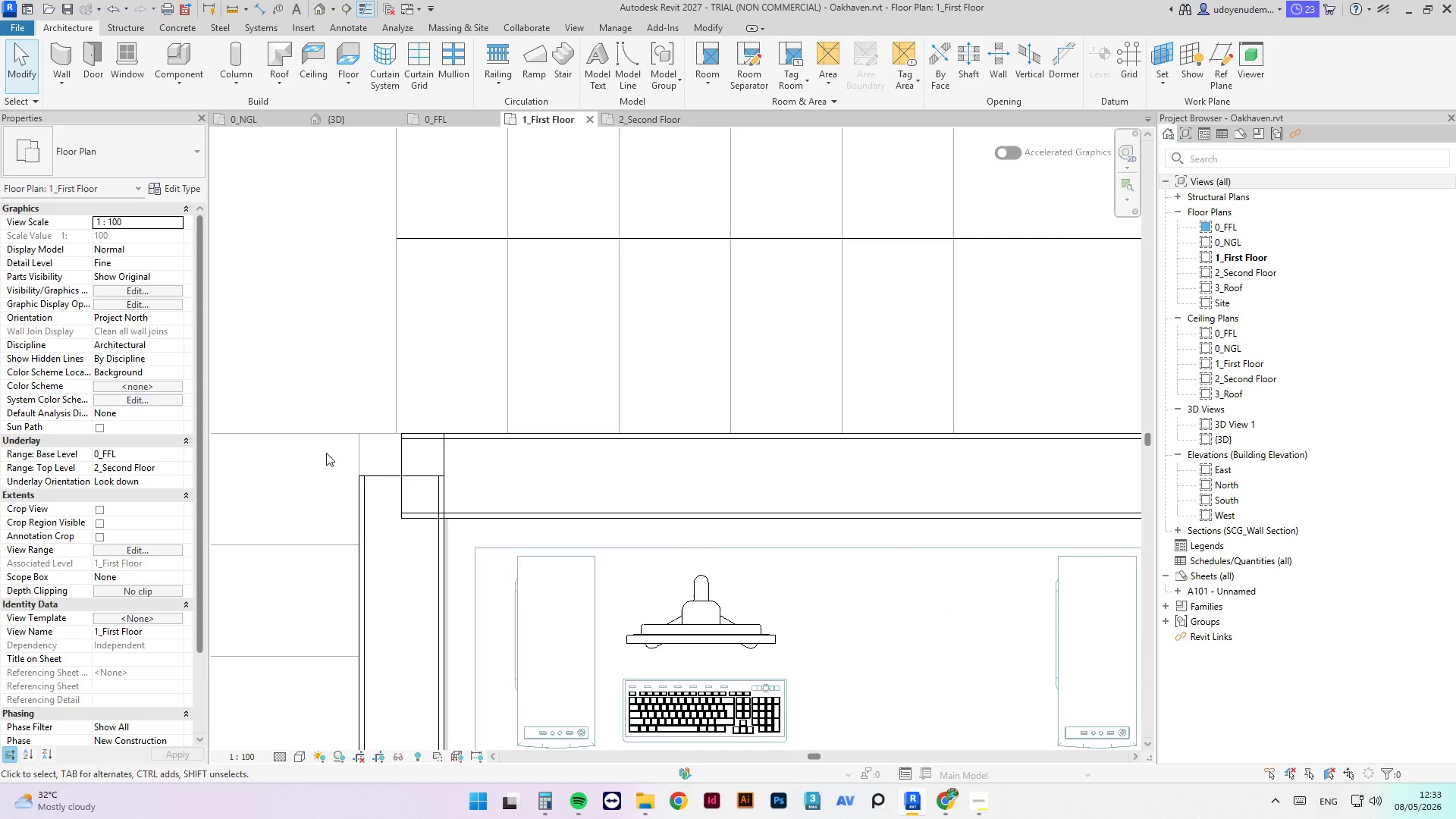 
scroll: coordinate [375, 482], scroll_direction: down, amount: 8.0
 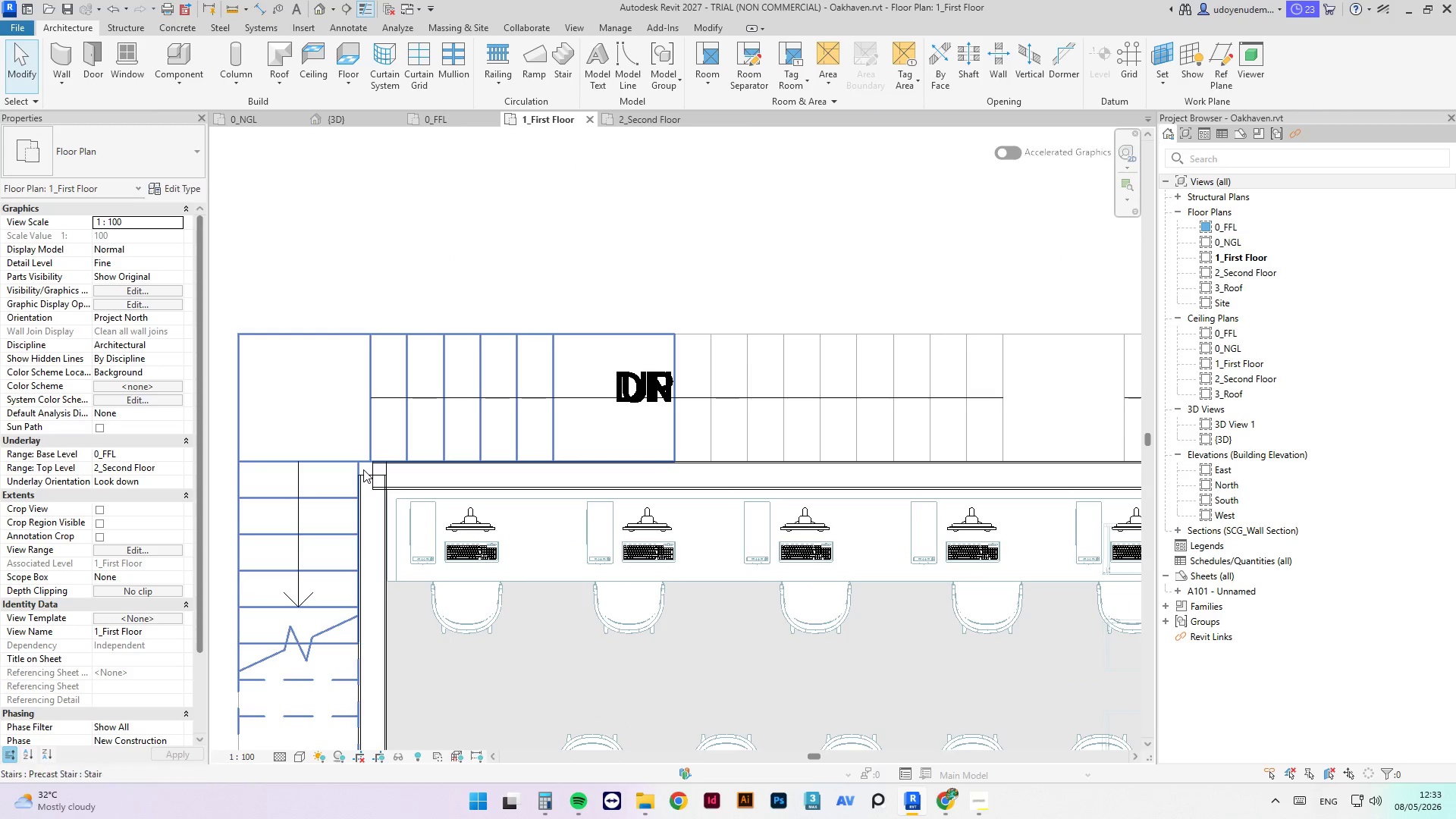 
left_click([372, 469])
 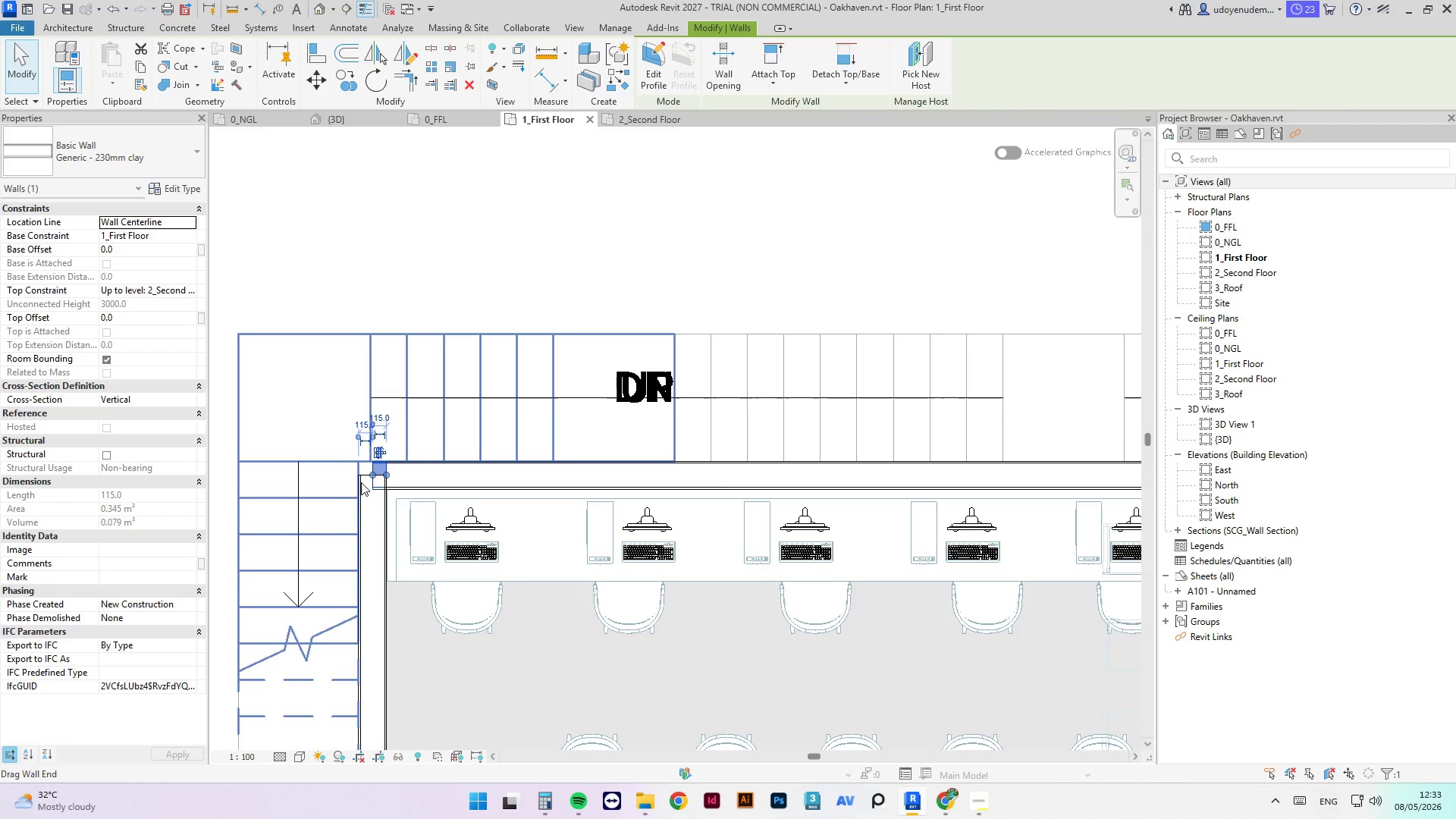 
key(Delete)
 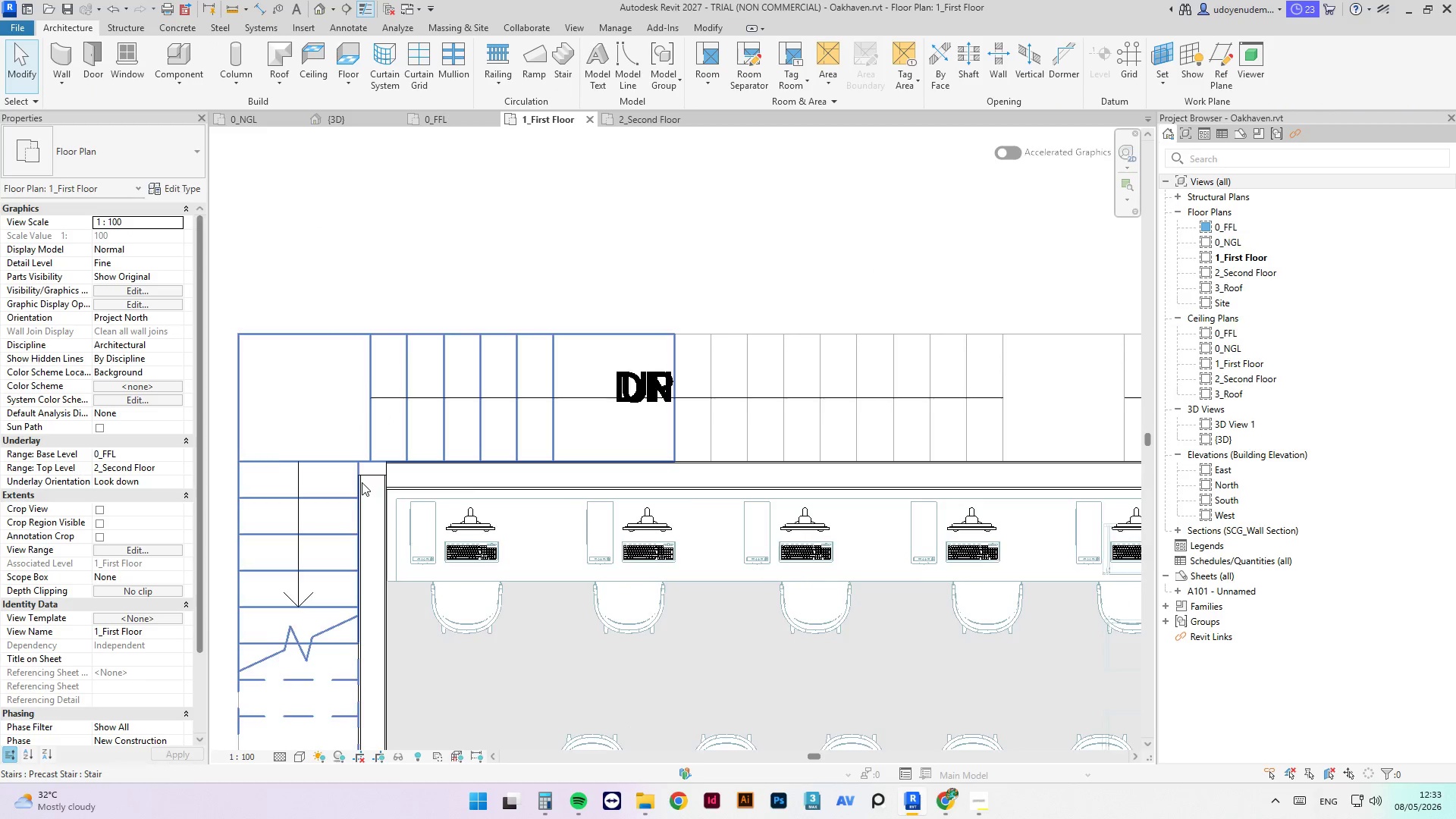 
scroll: coordinate [362, 482], scroll_direction: up, amount: 3.0
 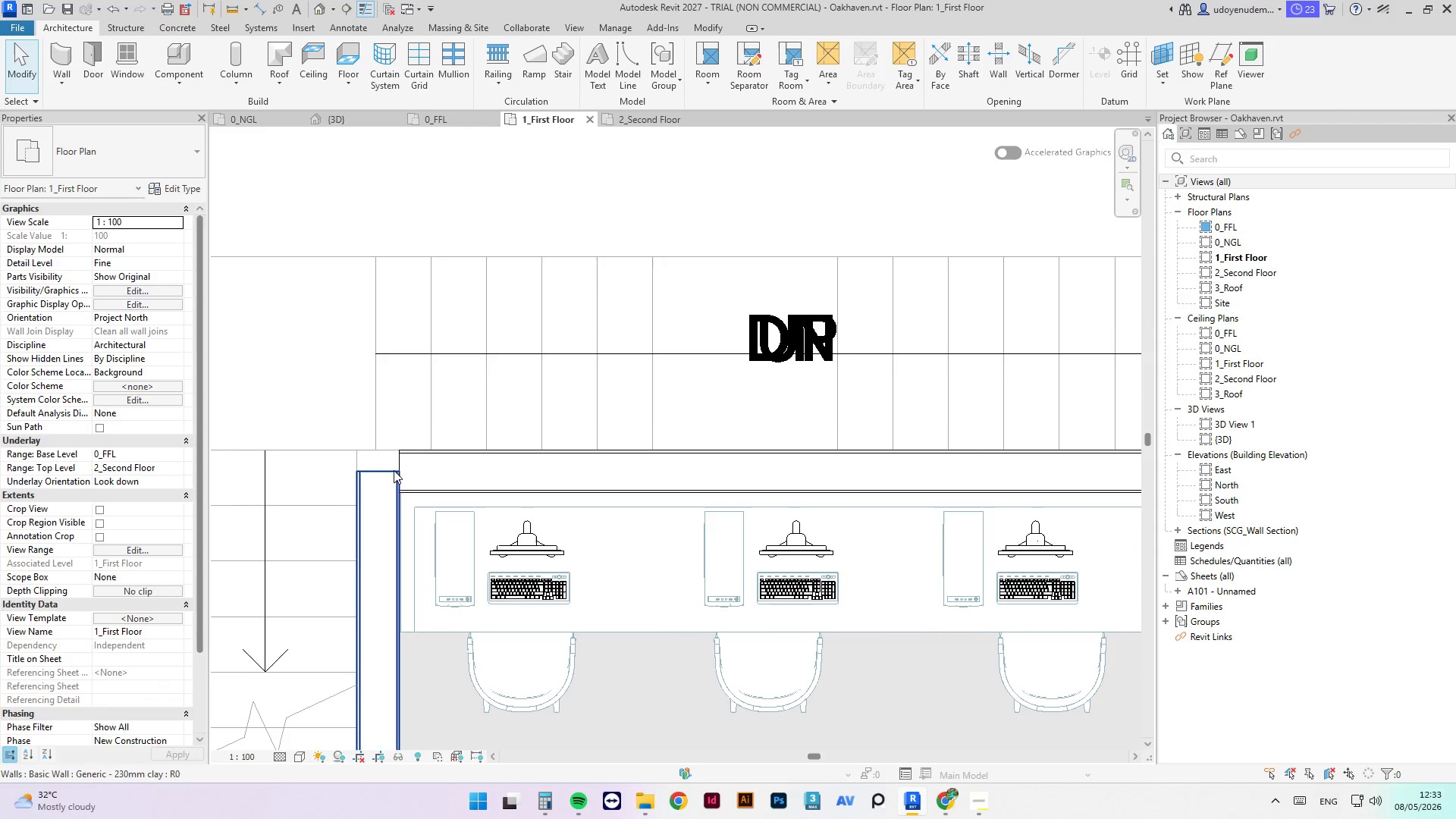 
left_click([394, 470])
 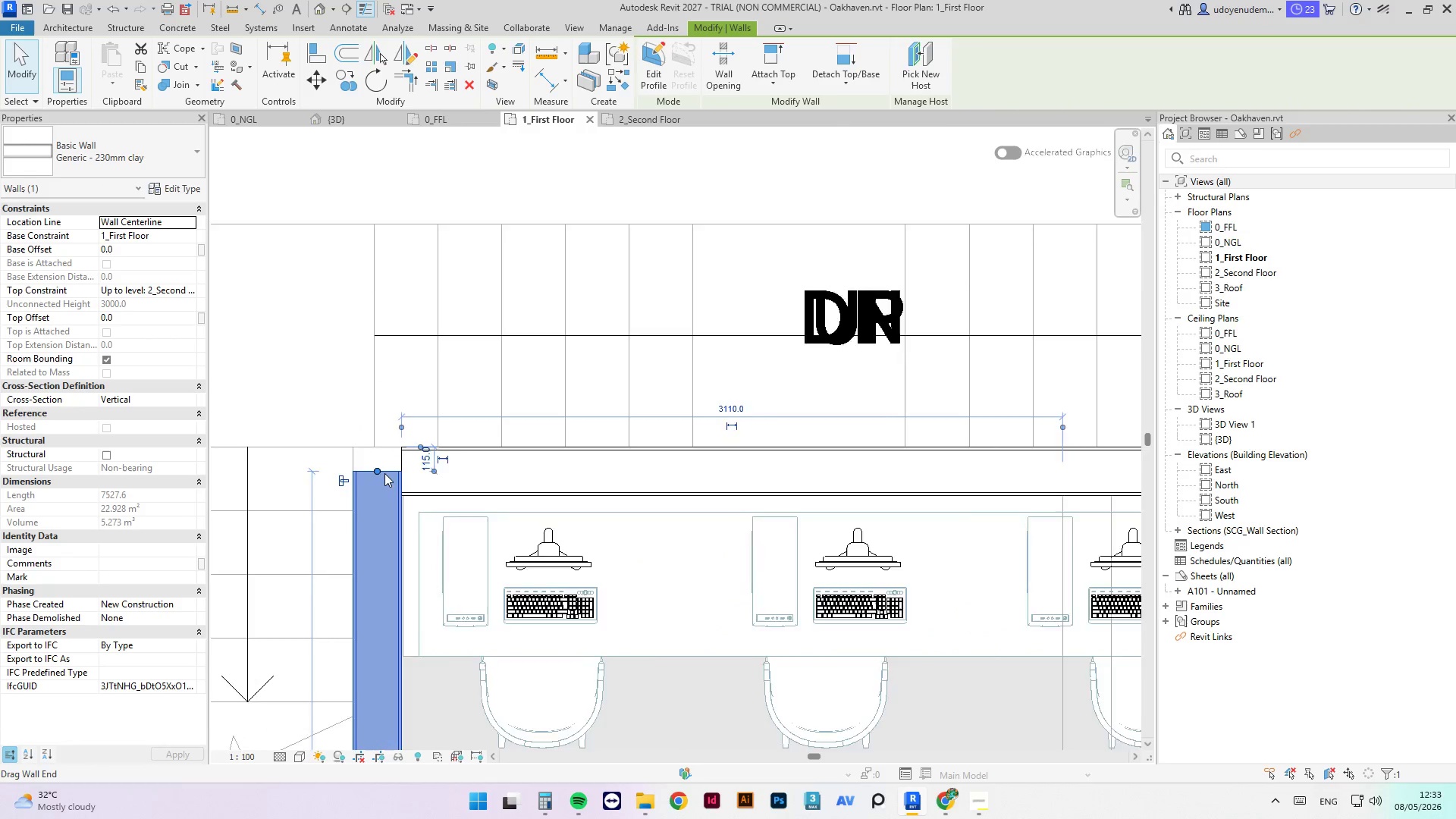 
left_click_drag(start_coordinate=[374, 472], to_coordinate=[374, 441])
 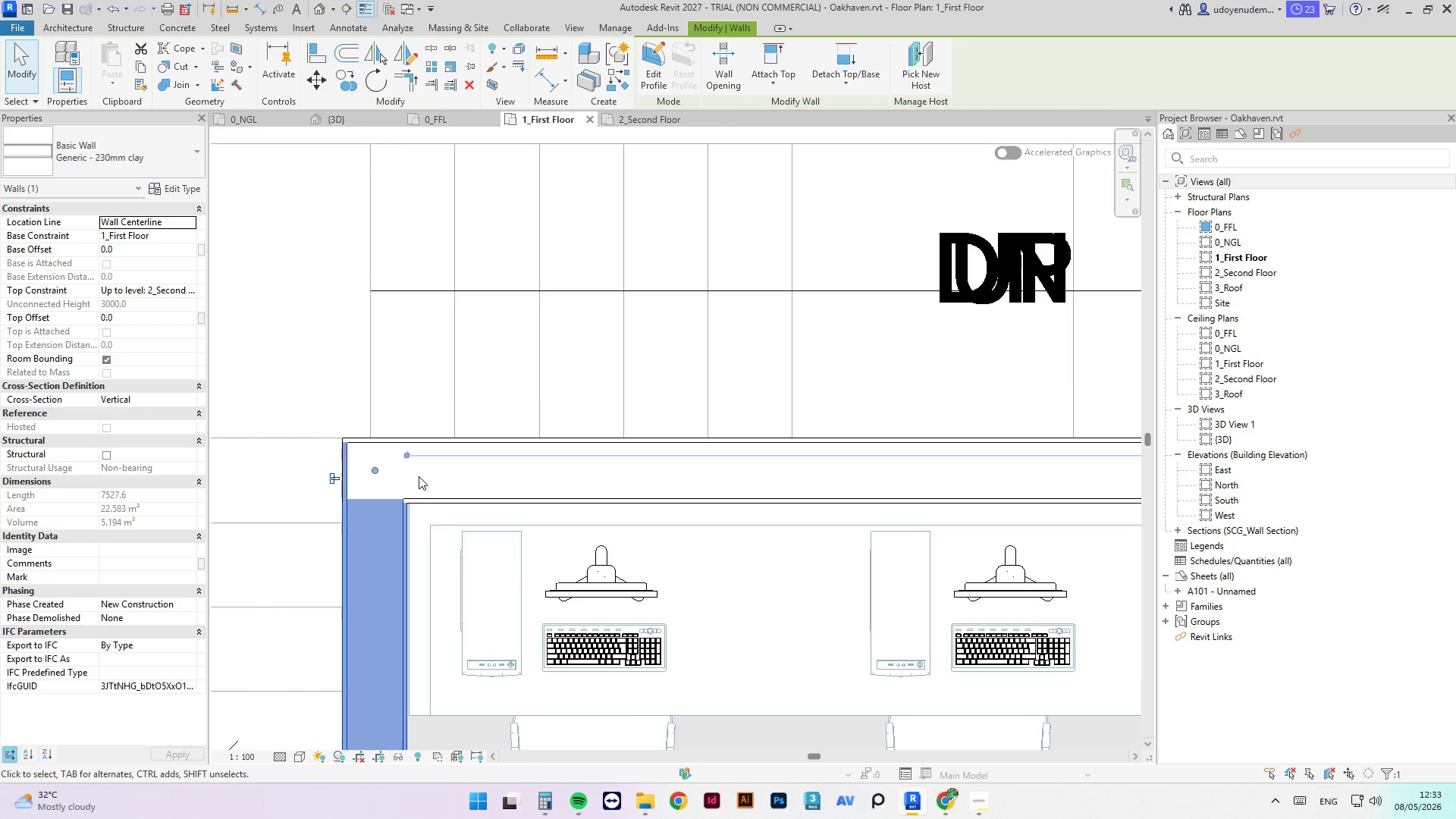 
scroll: coordinate [384, 473], scroll_direction: up, amount: 3.0
 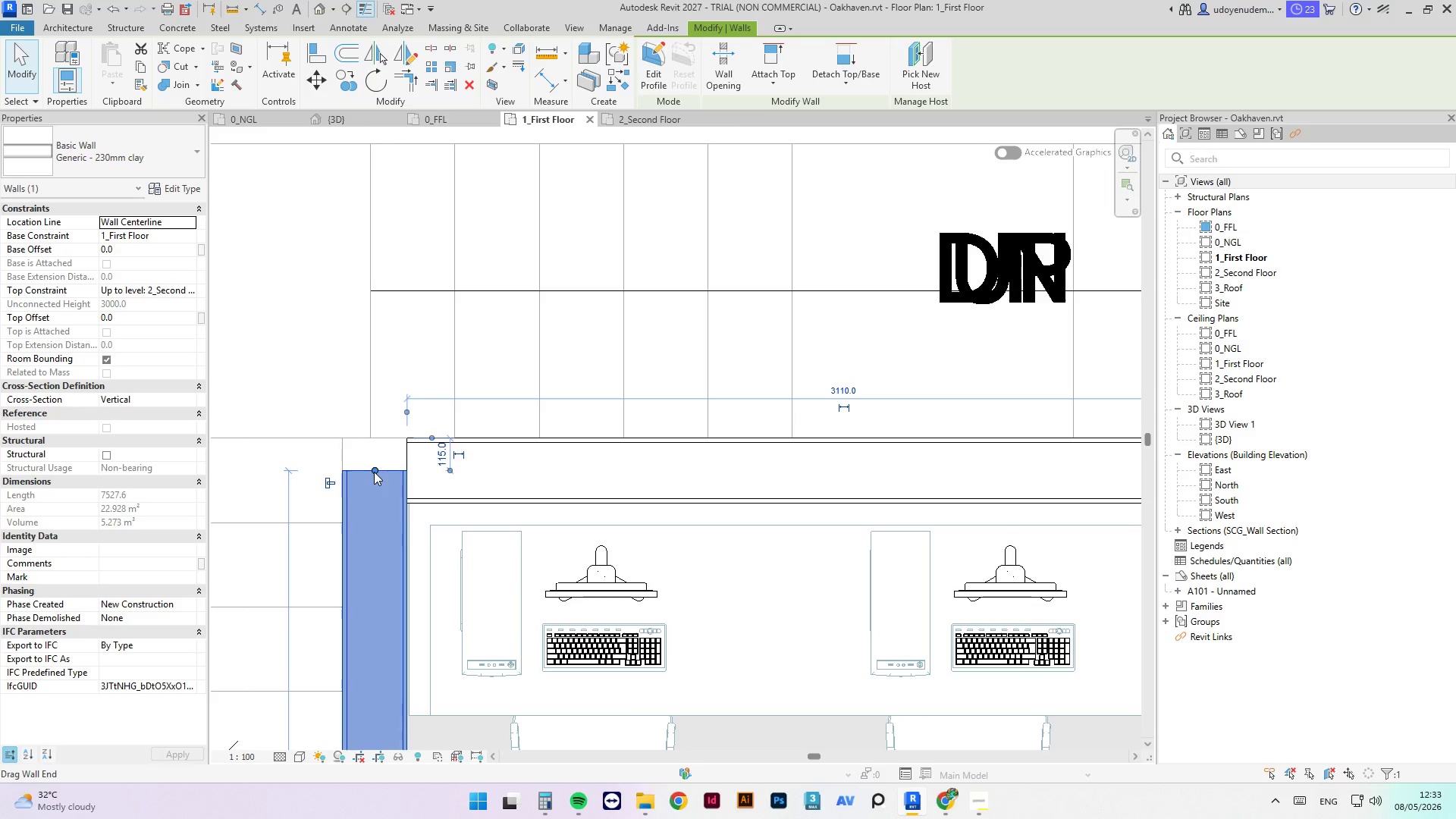 
key(Control+Z)
 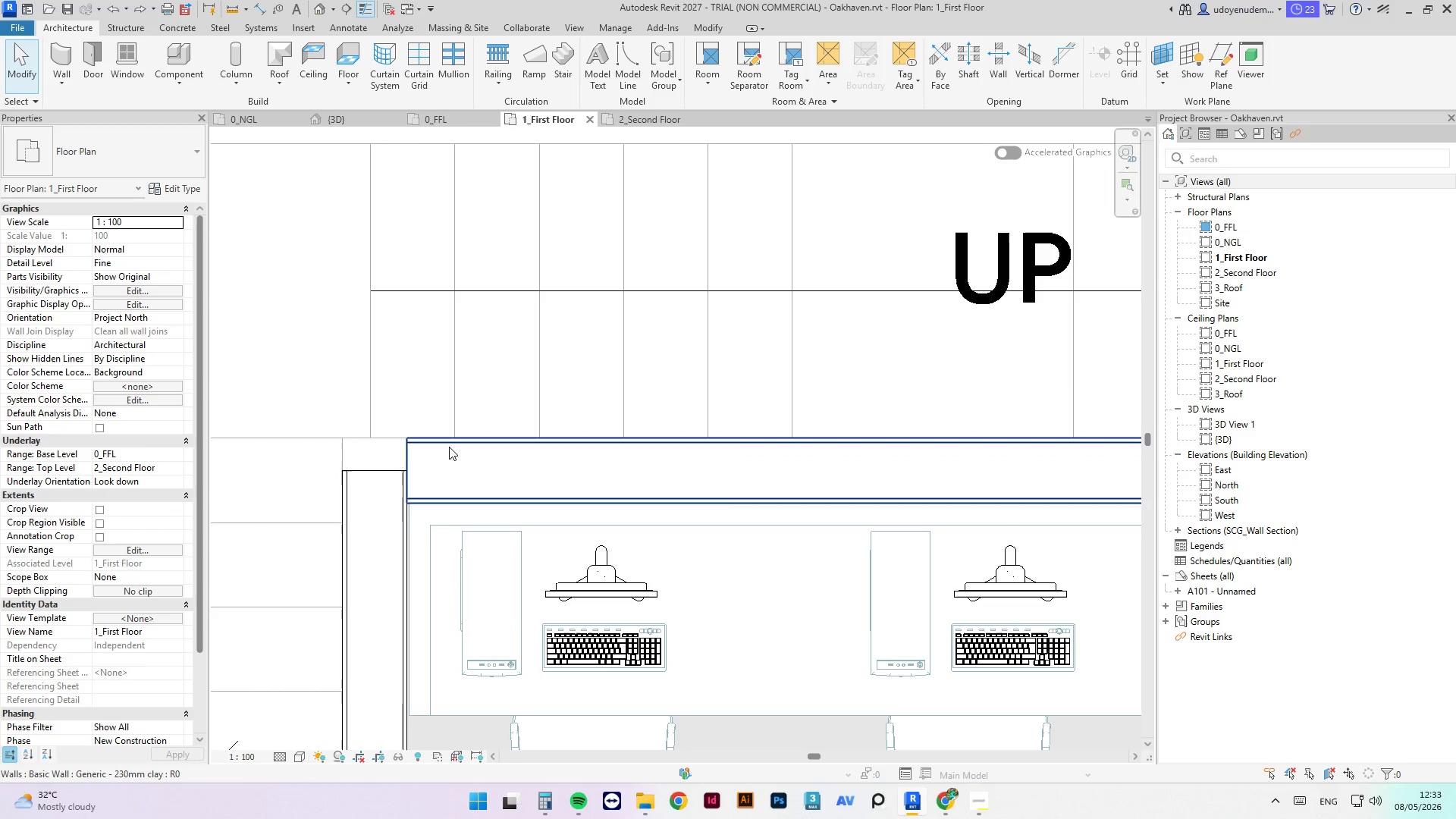 
left_click([449, 446])
 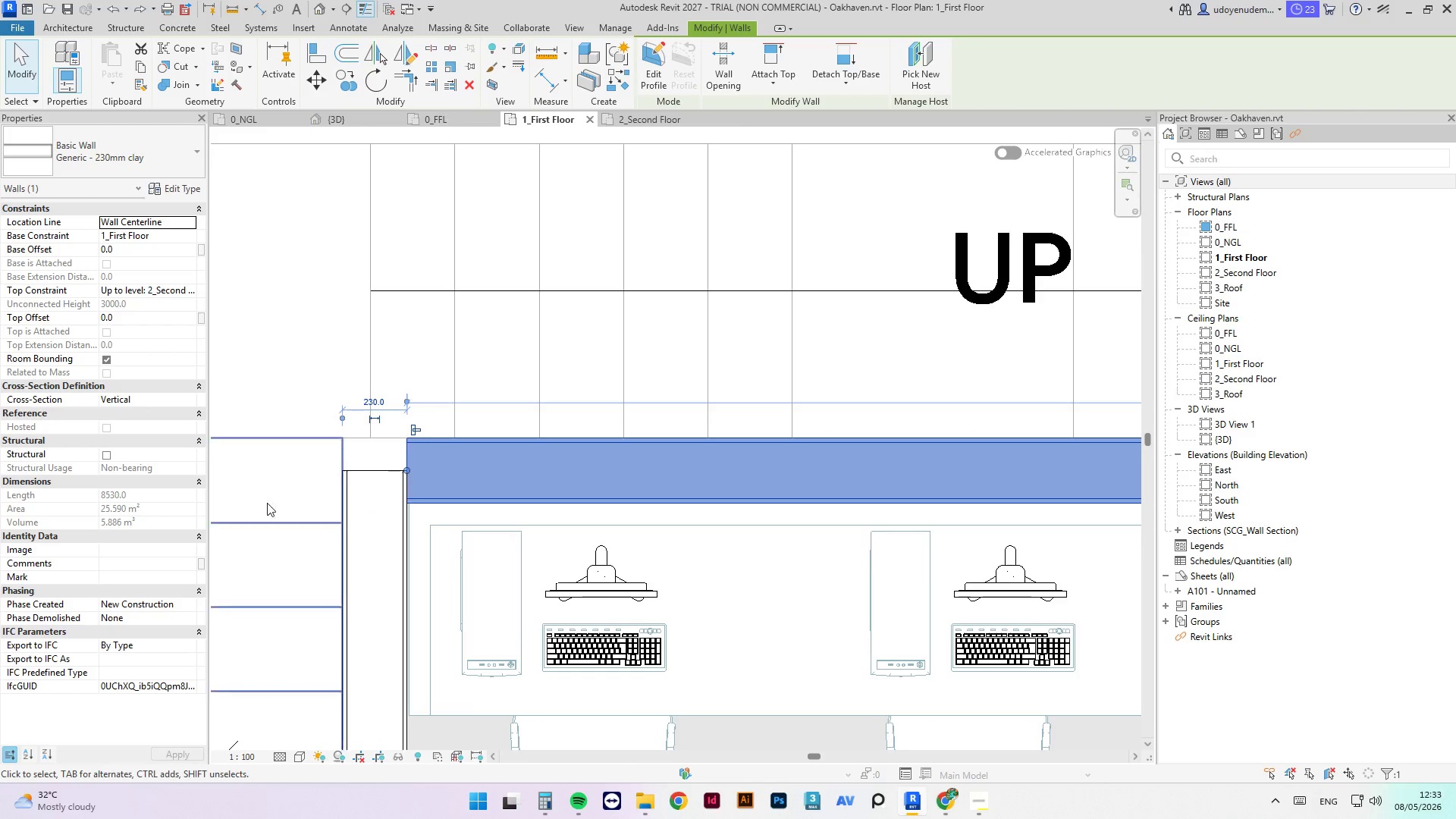 
scroll: coordinate [631, 394], scroll_direction: down, amount: 19.0
 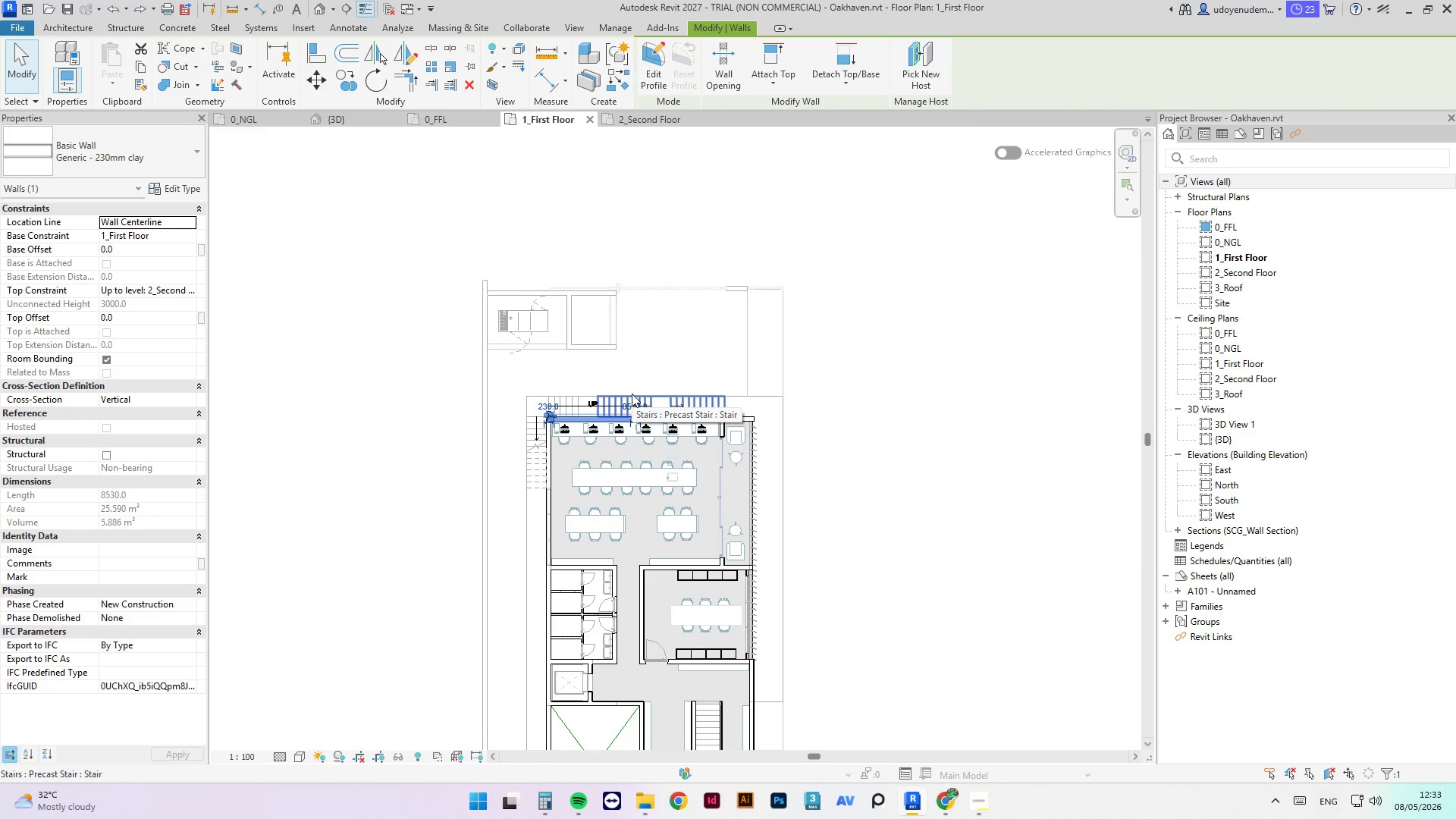 
type(ma)
 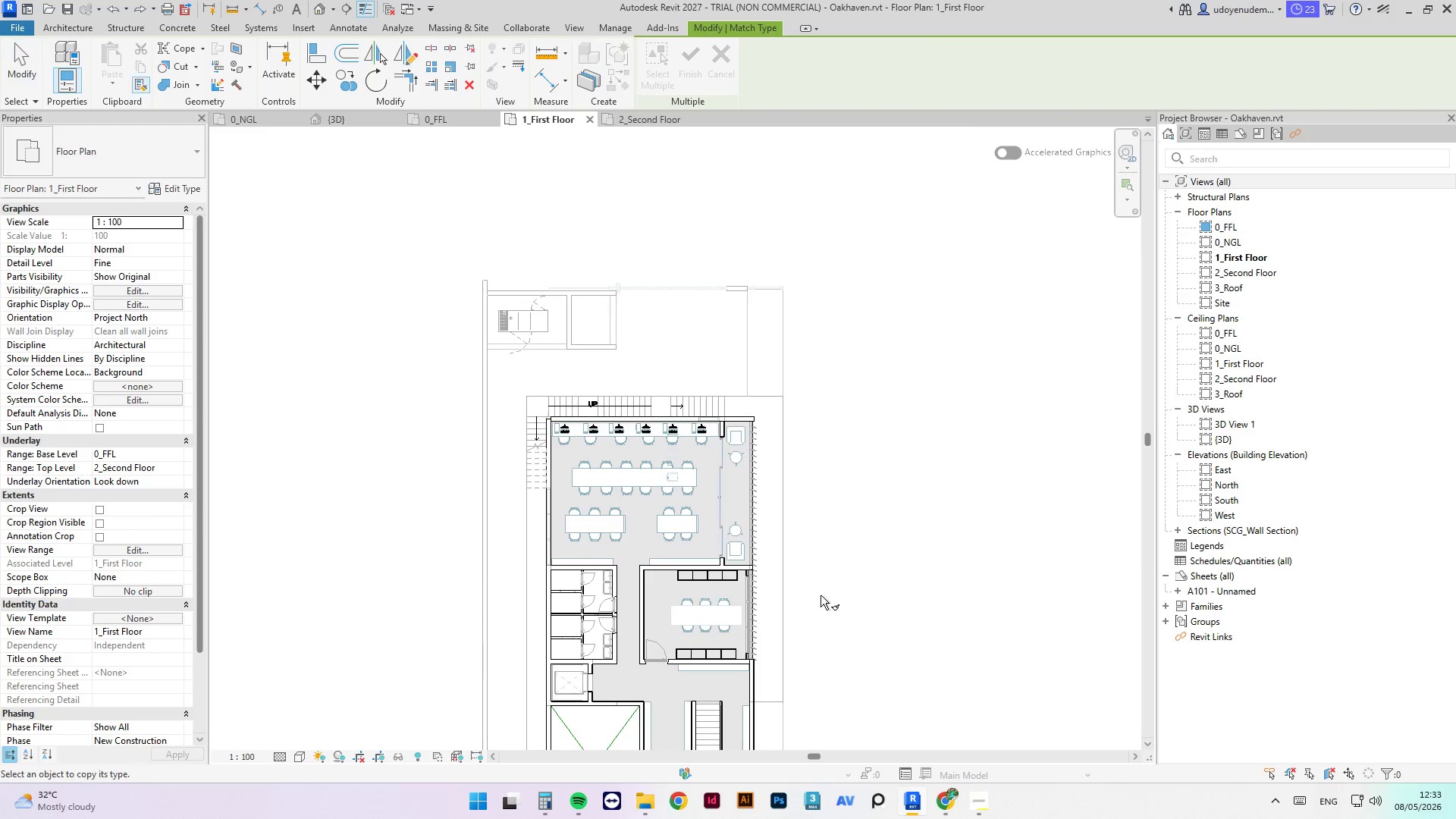 
scroll: coordinate [742, 593], scroll_direction: up, amount: 6.0
 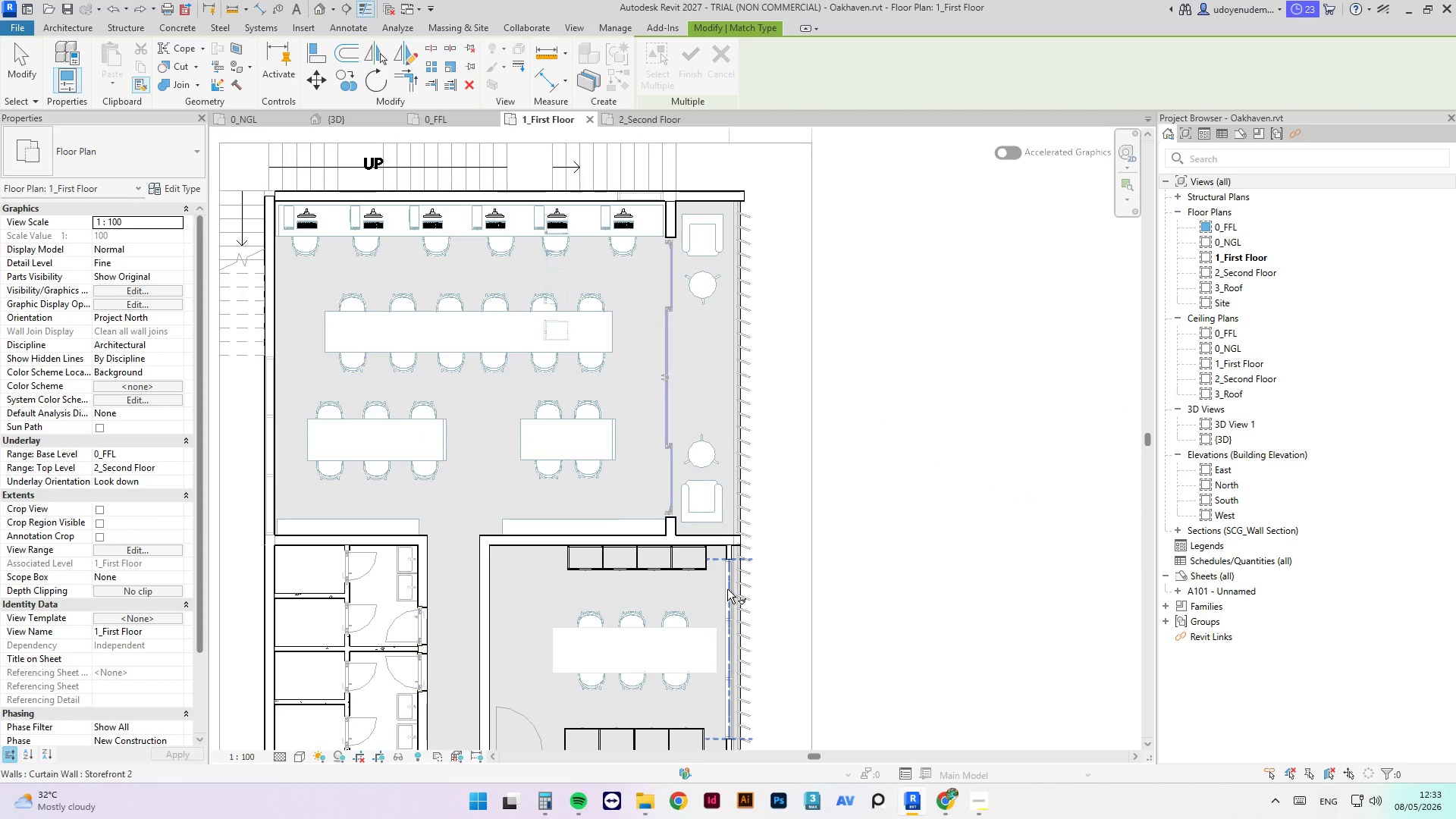 
left_click([727, 589])
 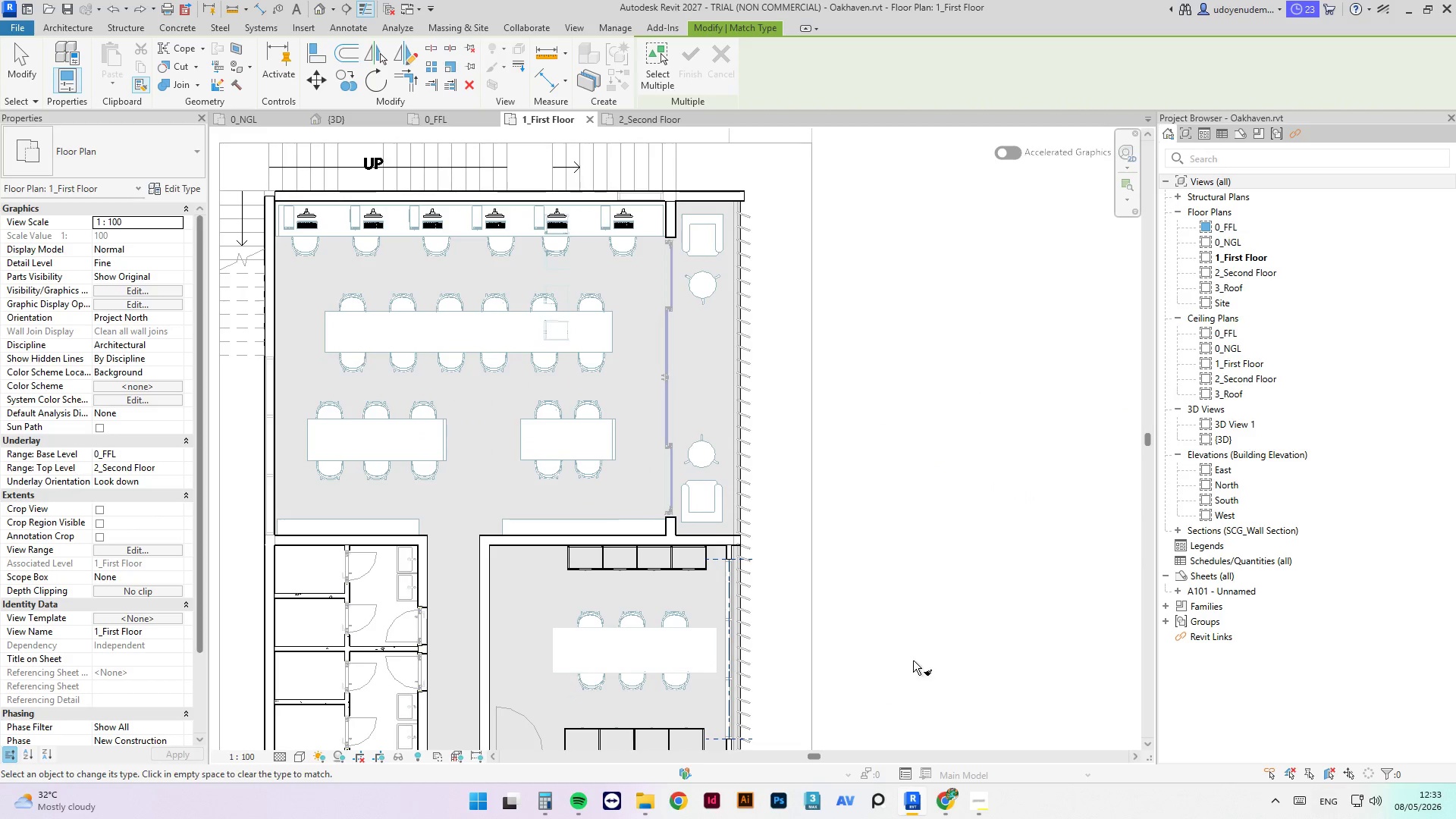 
scroll: coordinate [929, 632], scroll_direction: down, amount: 2.0
 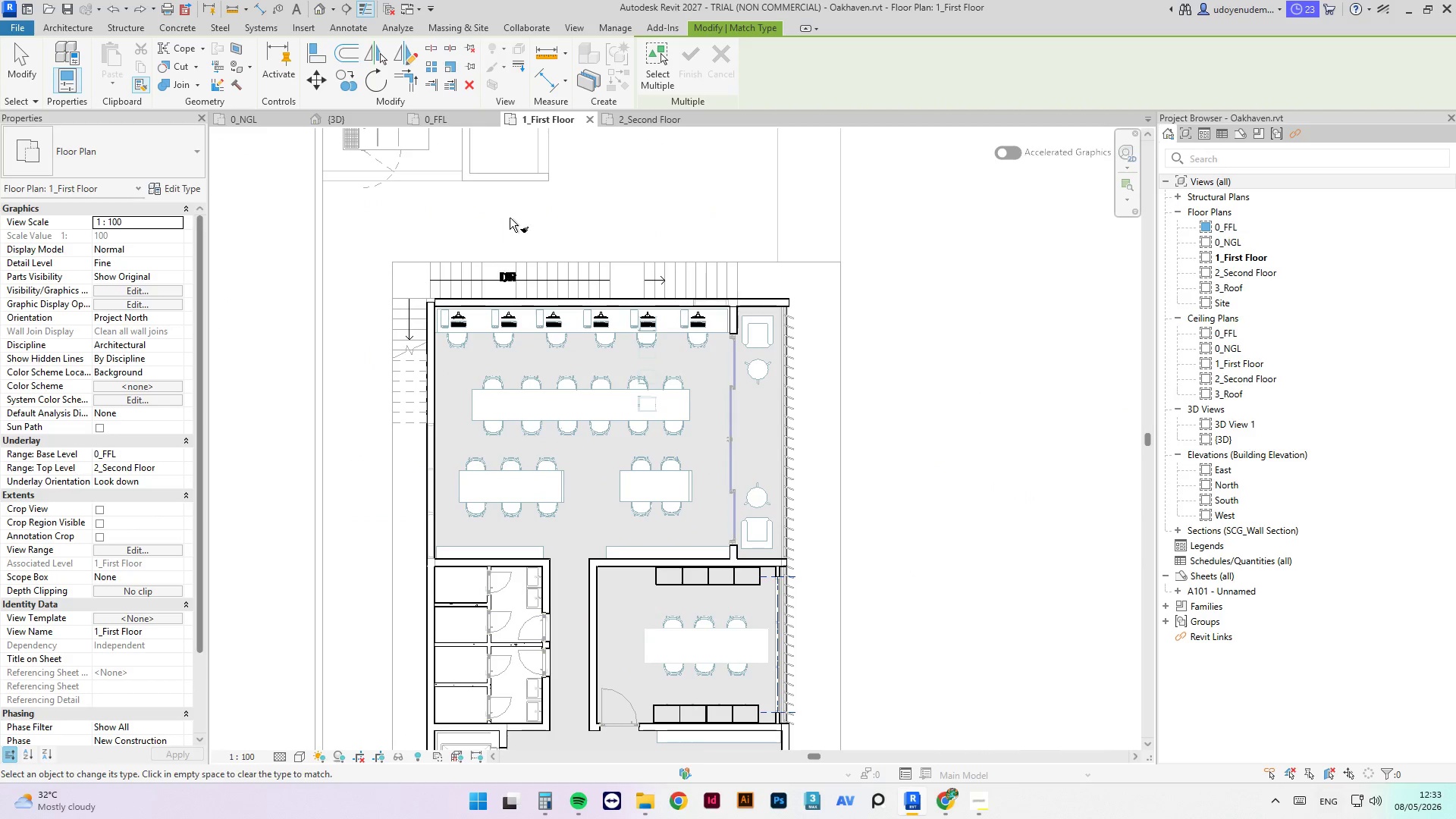 
scroll: coordinate [609, 294], scroll_direction: up, amount: 3.0
 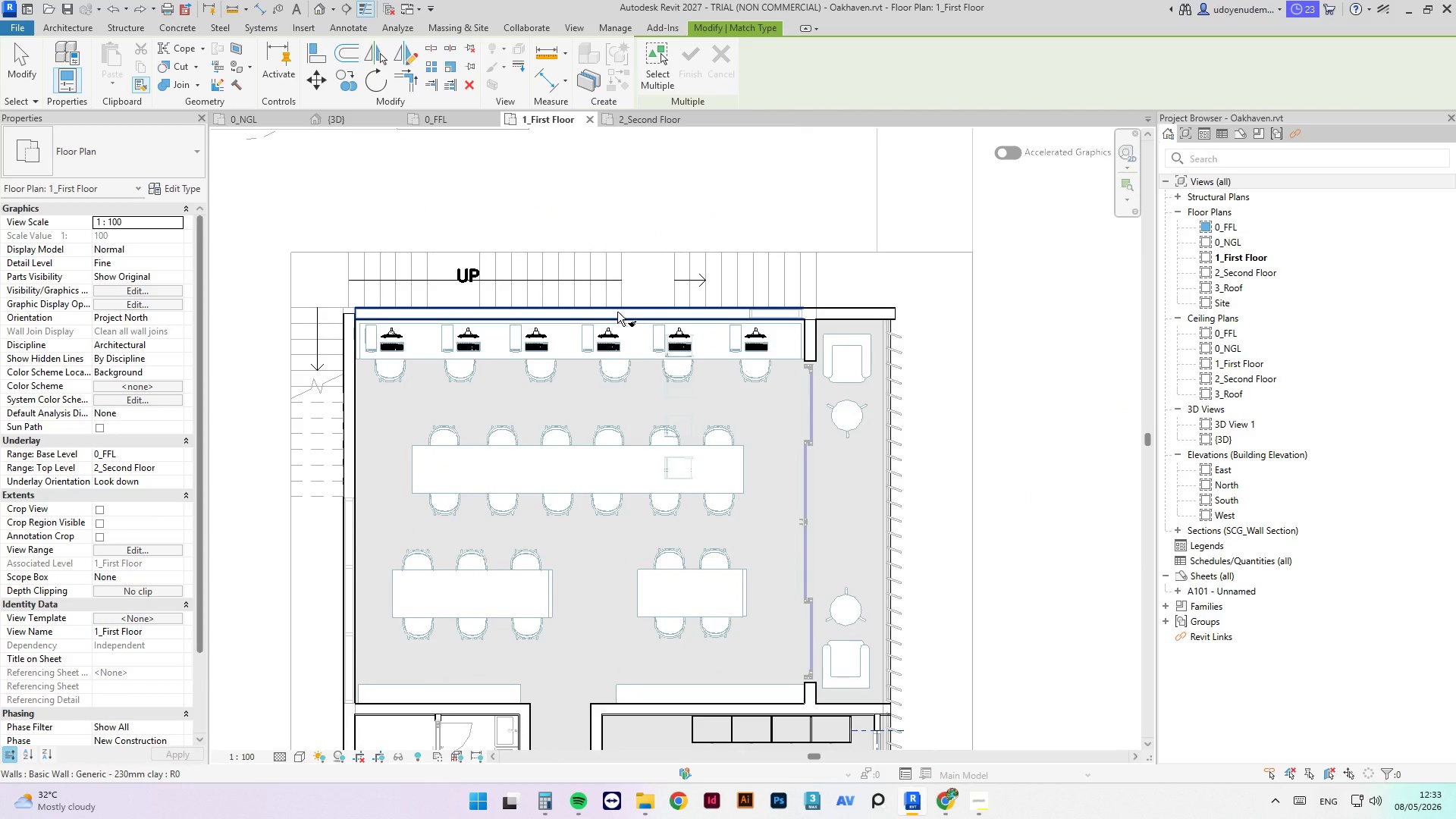 
left_click([617, 312])
 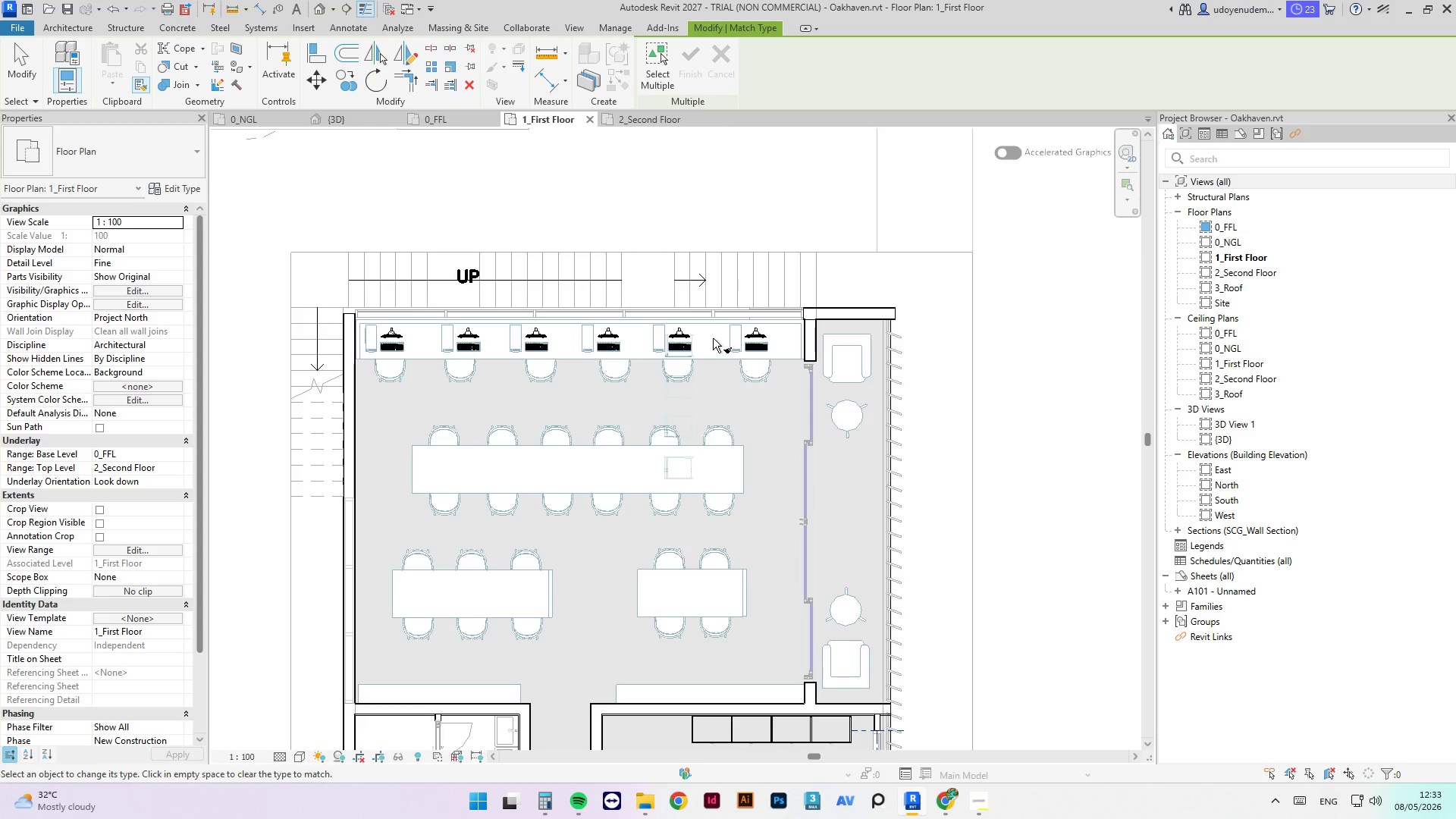 
key(Escape)
 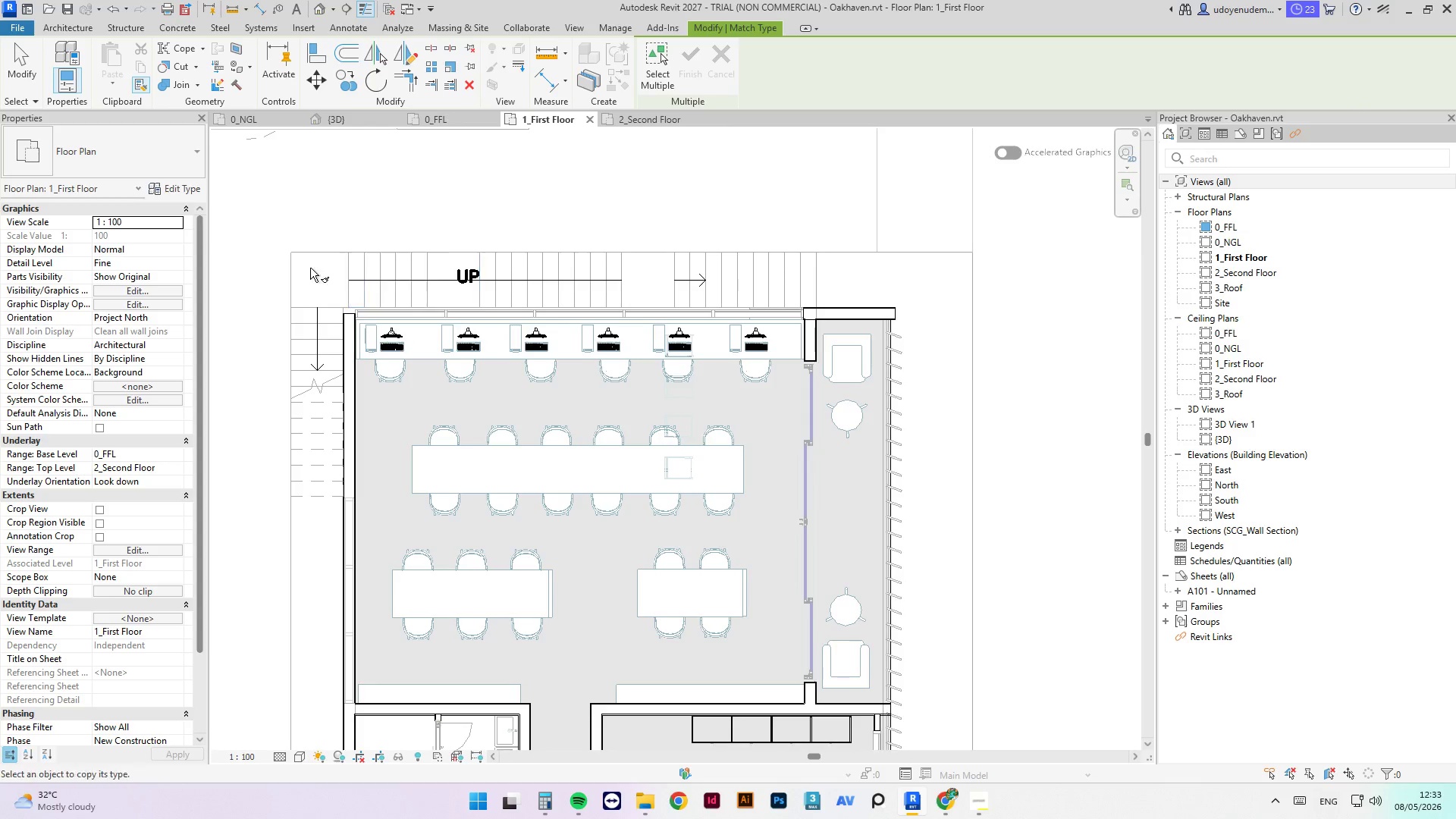 
key(Escape)
 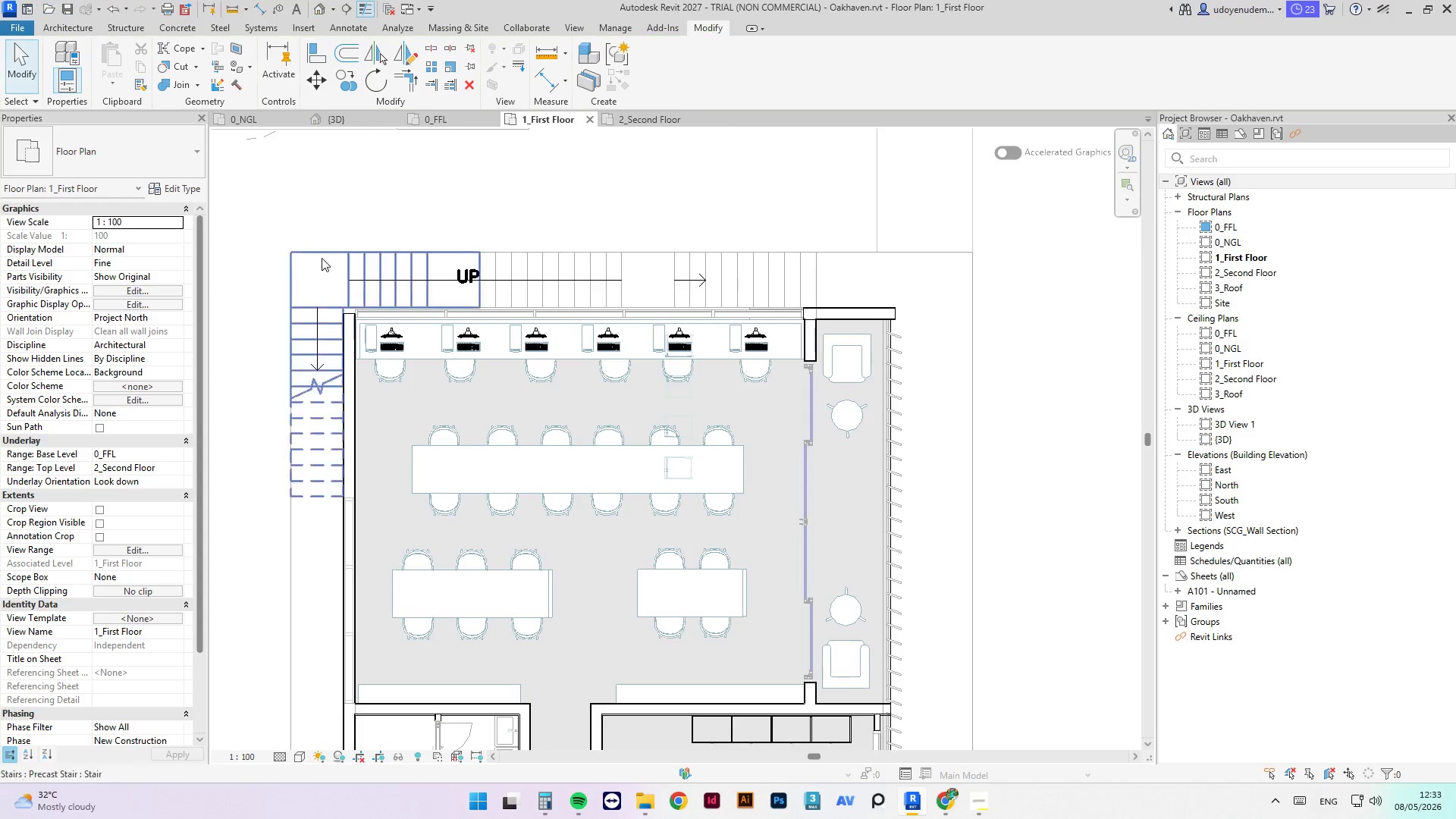 
key(Escape)
 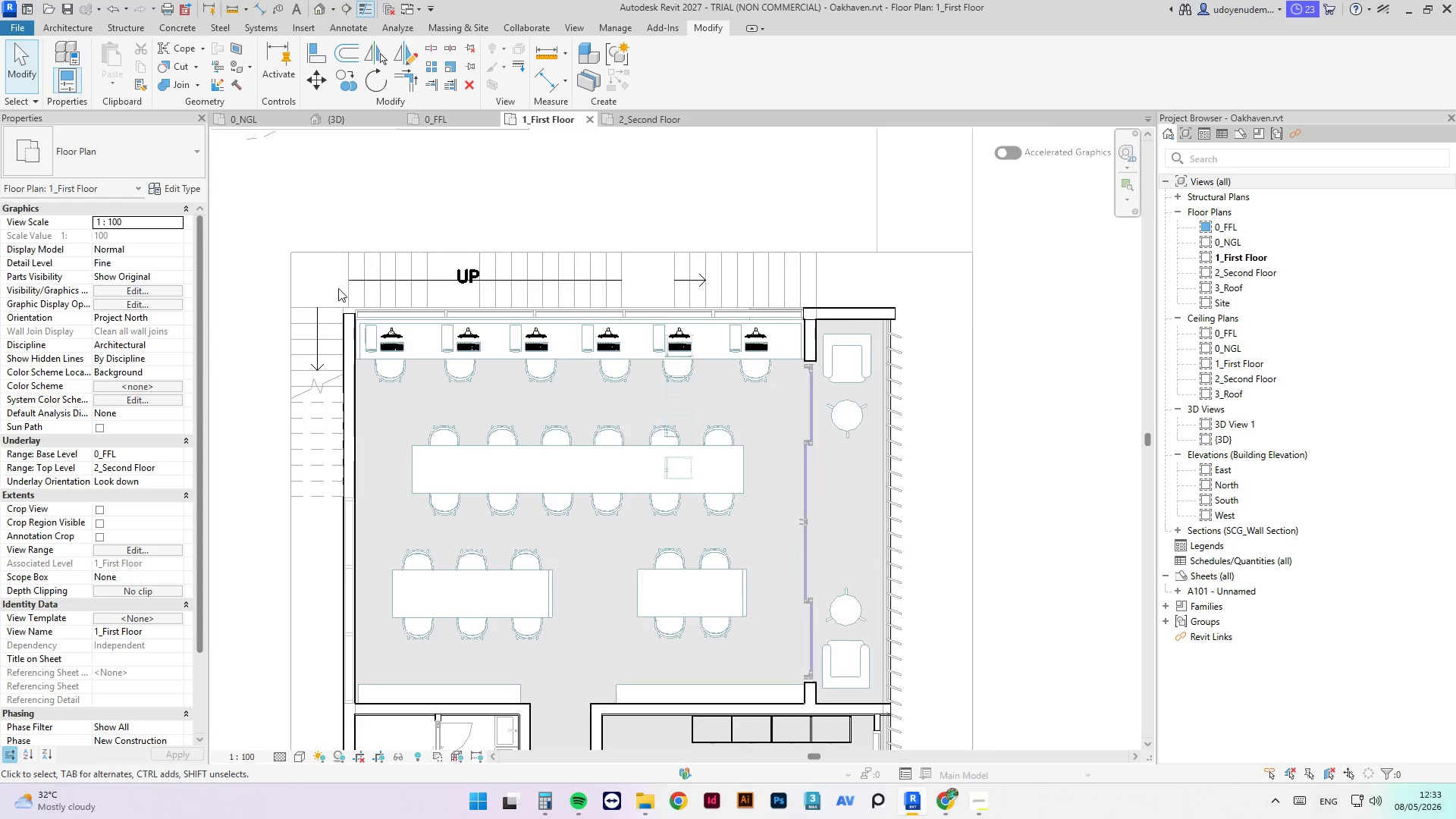 
scroll: coordinate [333, 300], scroll_direction: up, amount: 4.0
 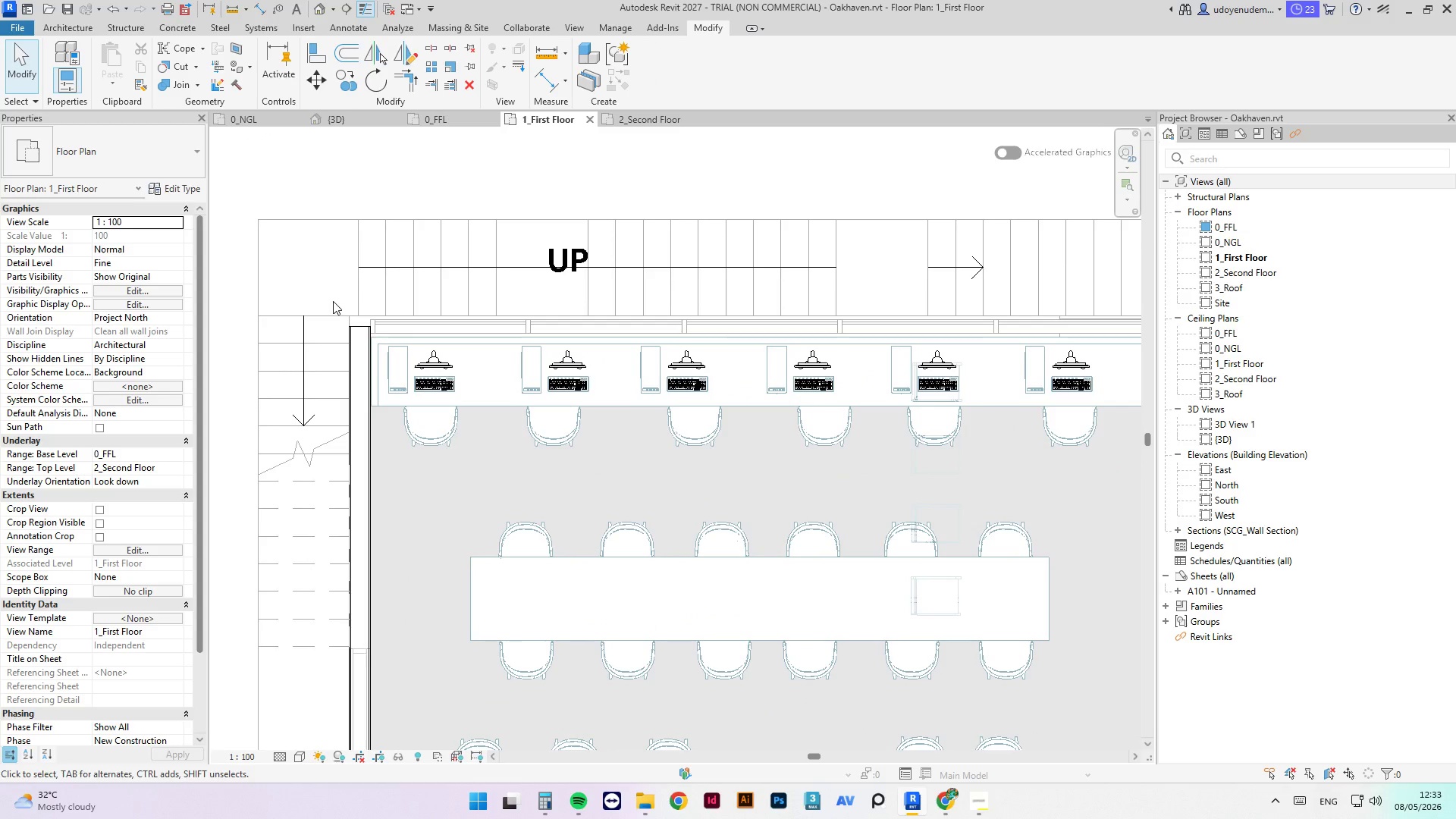 
type(al)
 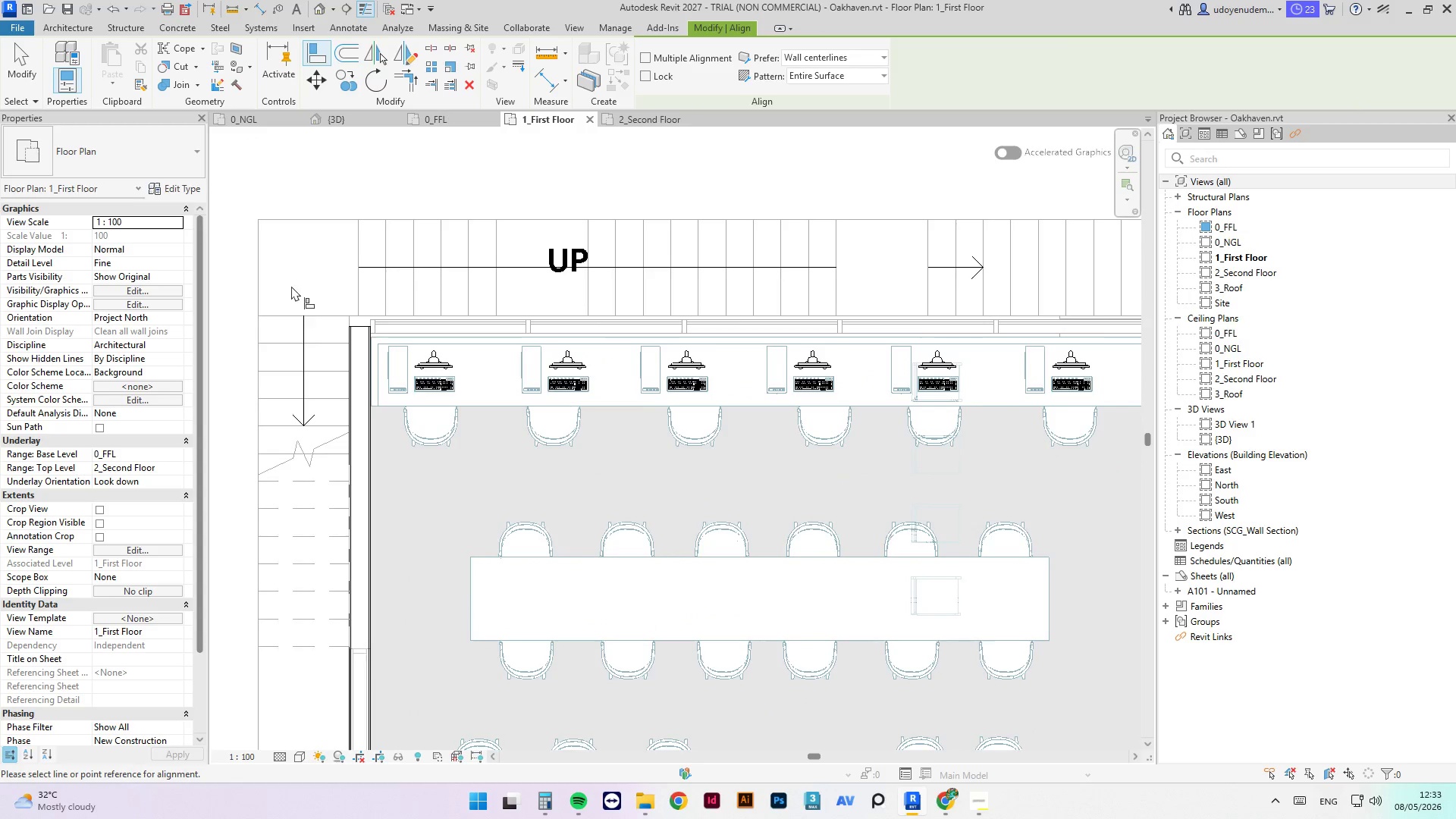 
scroll: coordinate [426, 336], scroll_direction: up, amount: 10.0
 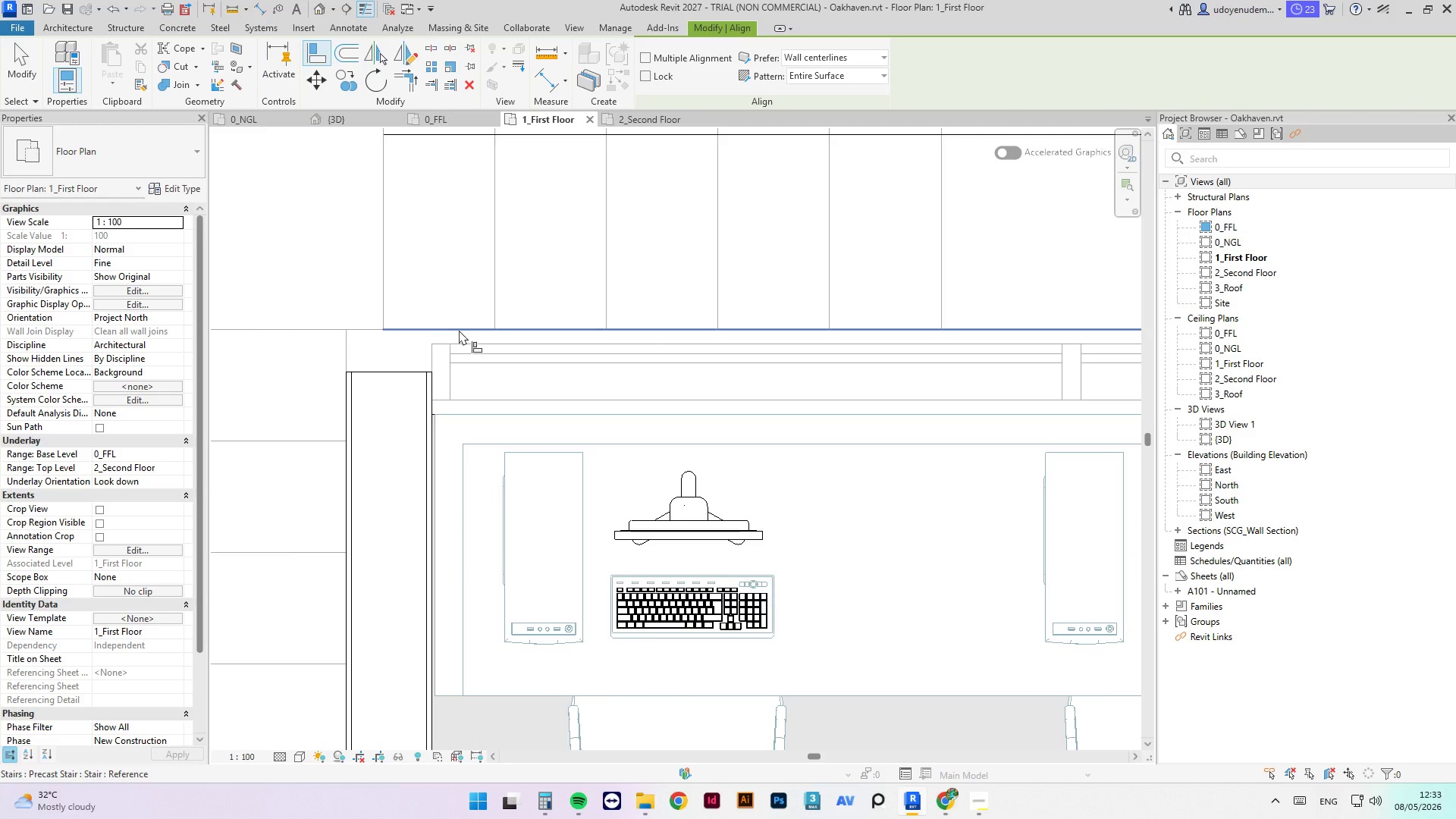 
left_click([459, 330])
 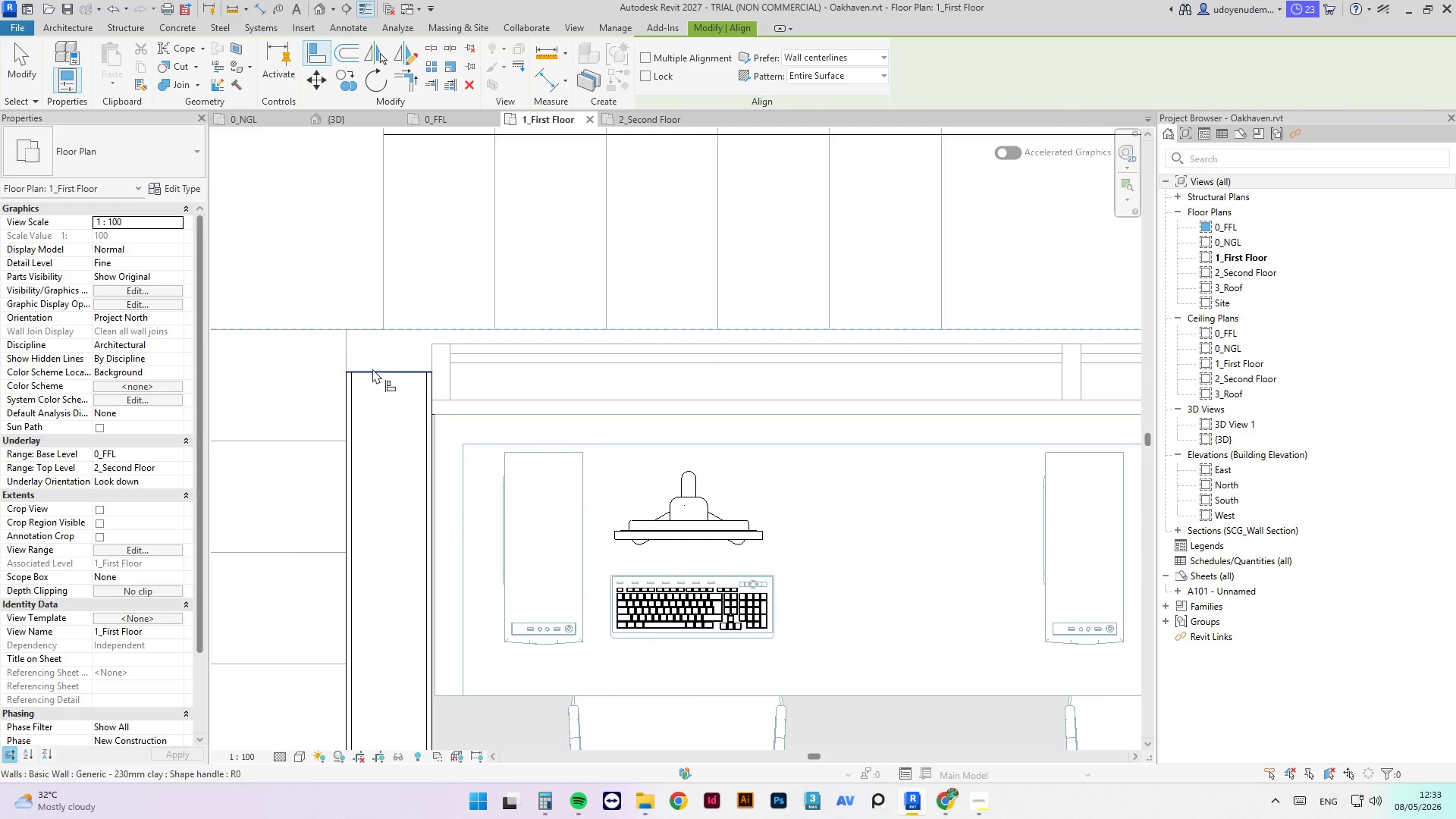 
left_click([375, 370])
 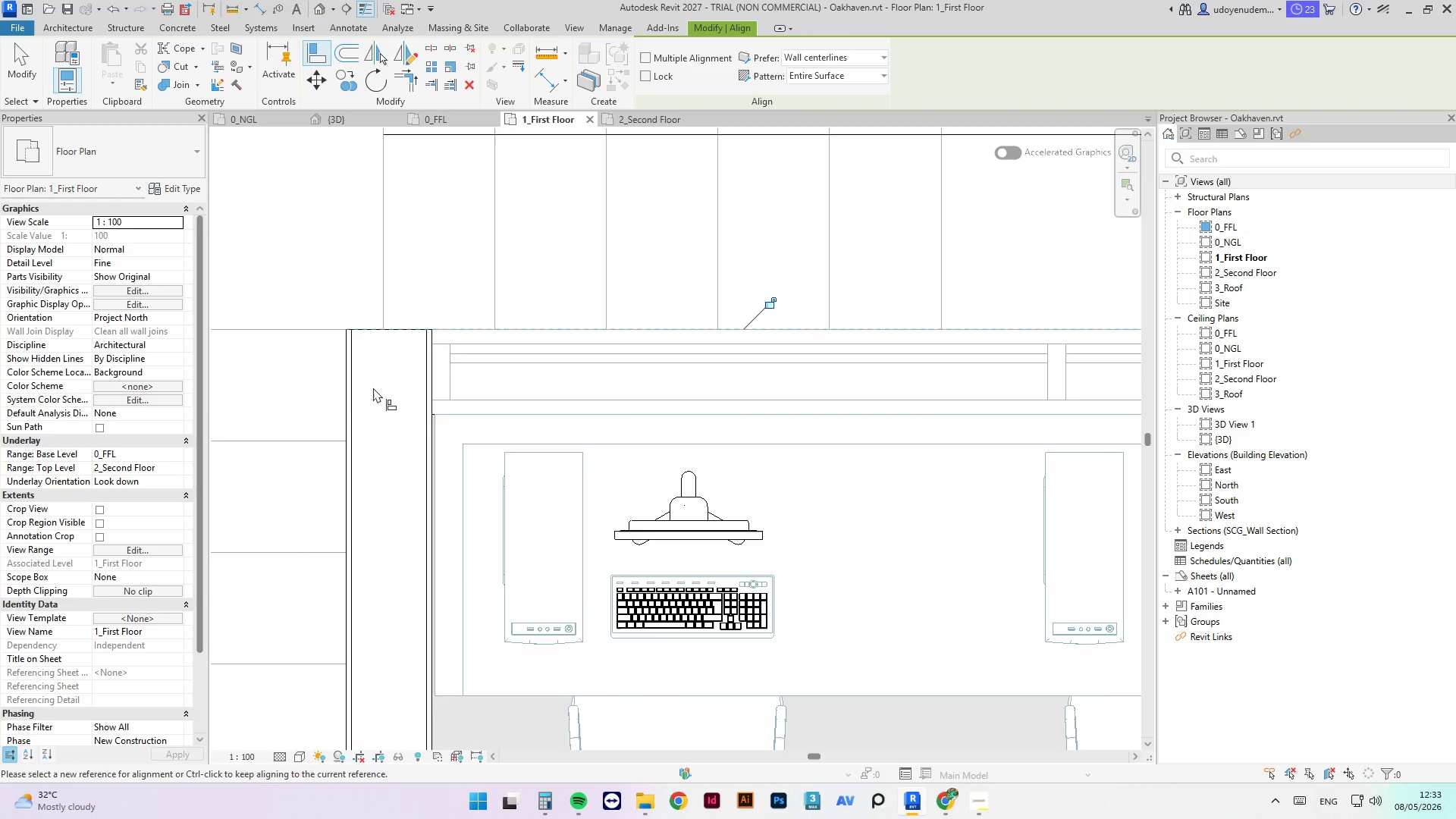 
key(Escape)
 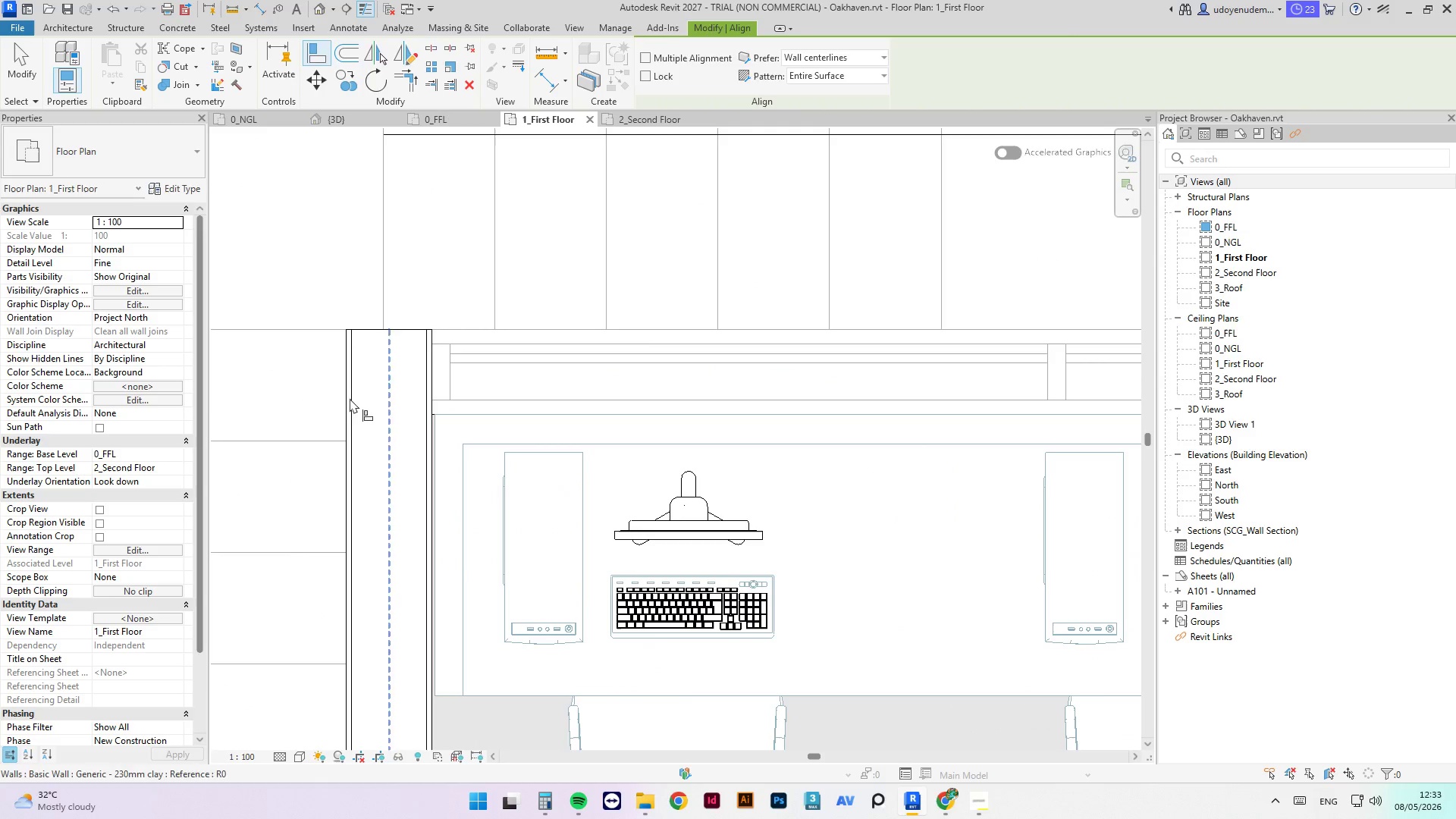 
key(Escape)
 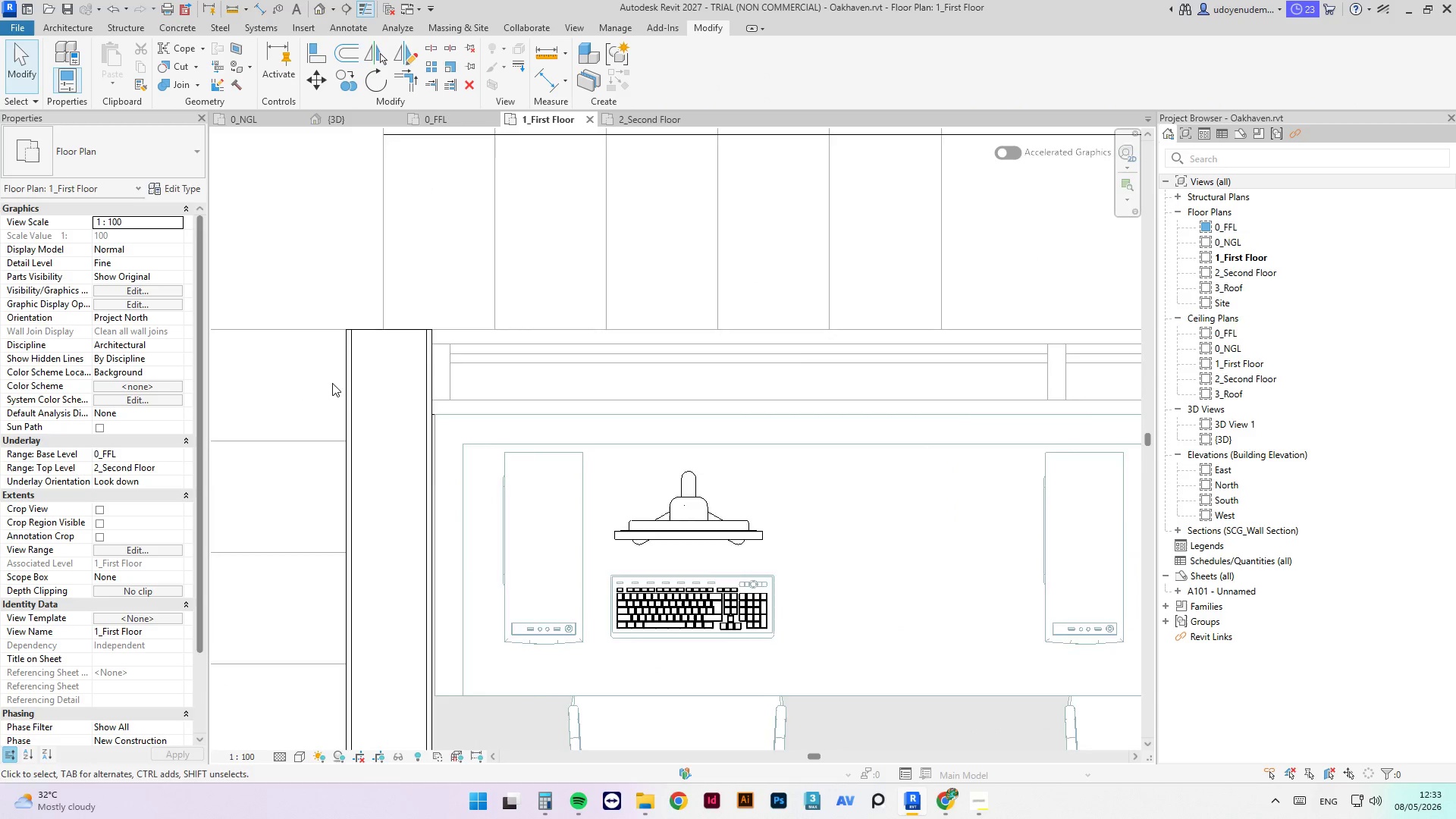 
key(Escape)
 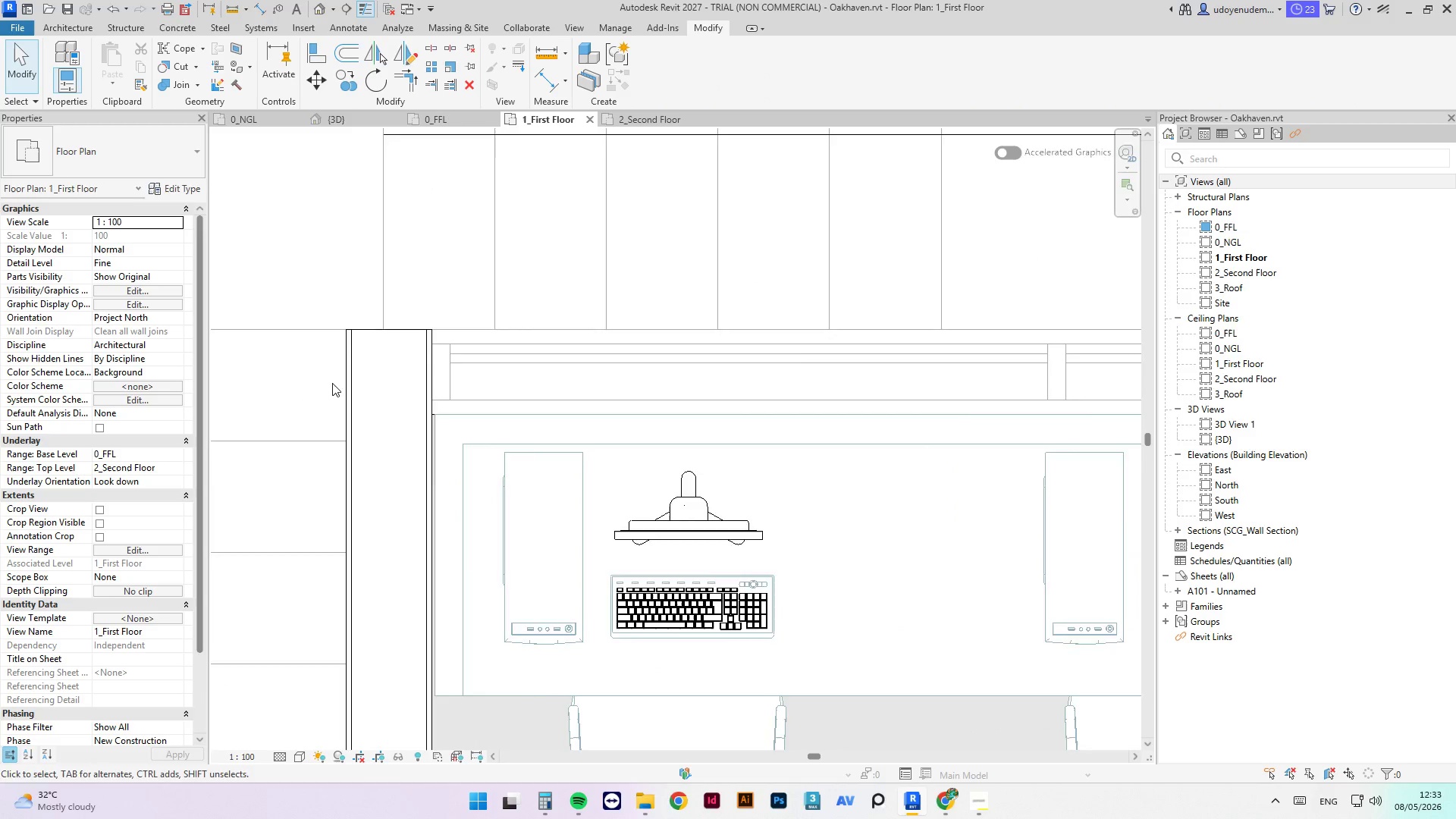 
scroll: coordinate [779, 420], scroll_direction: down, amount: 2.0
 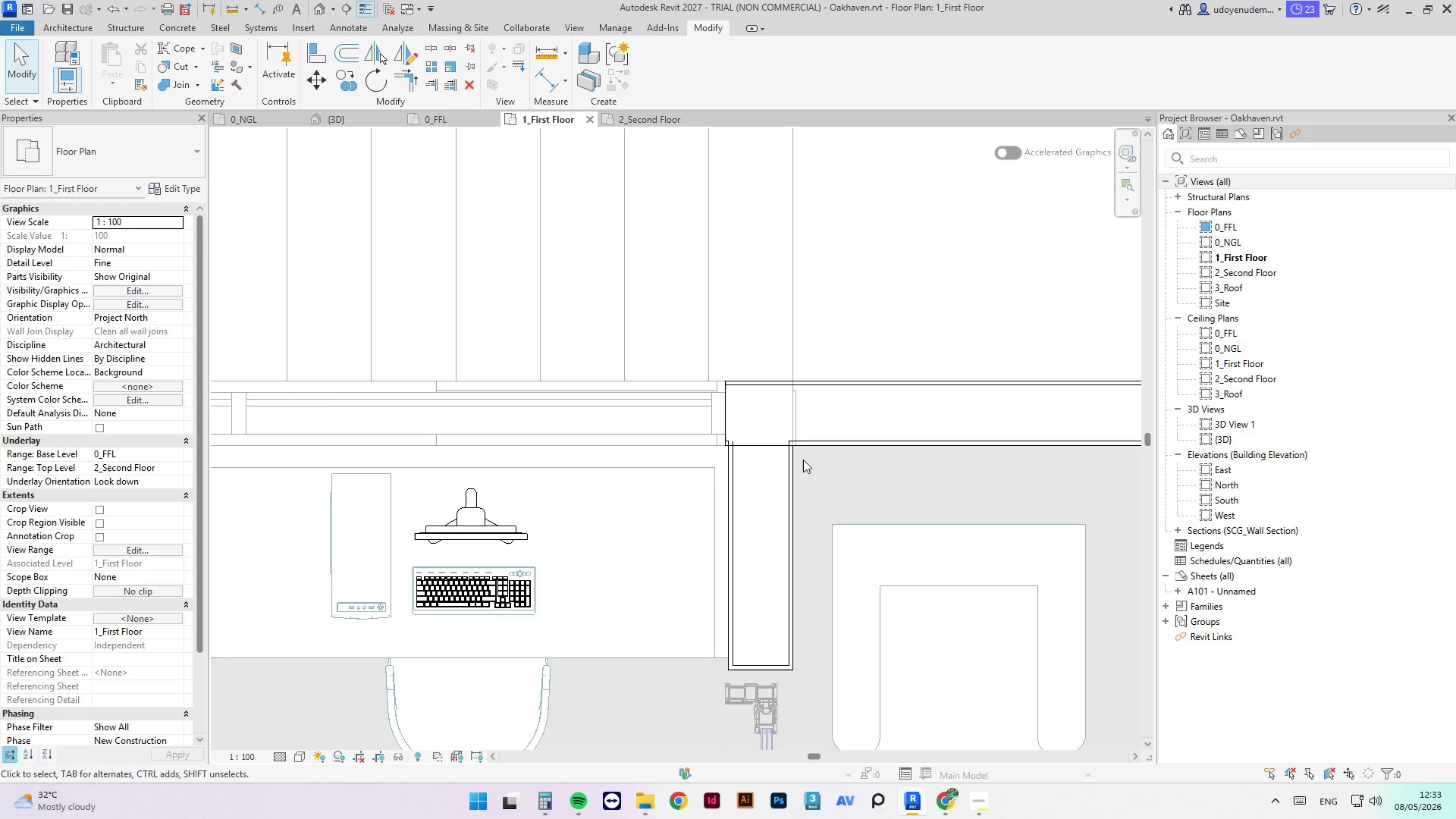 
type(tr)
 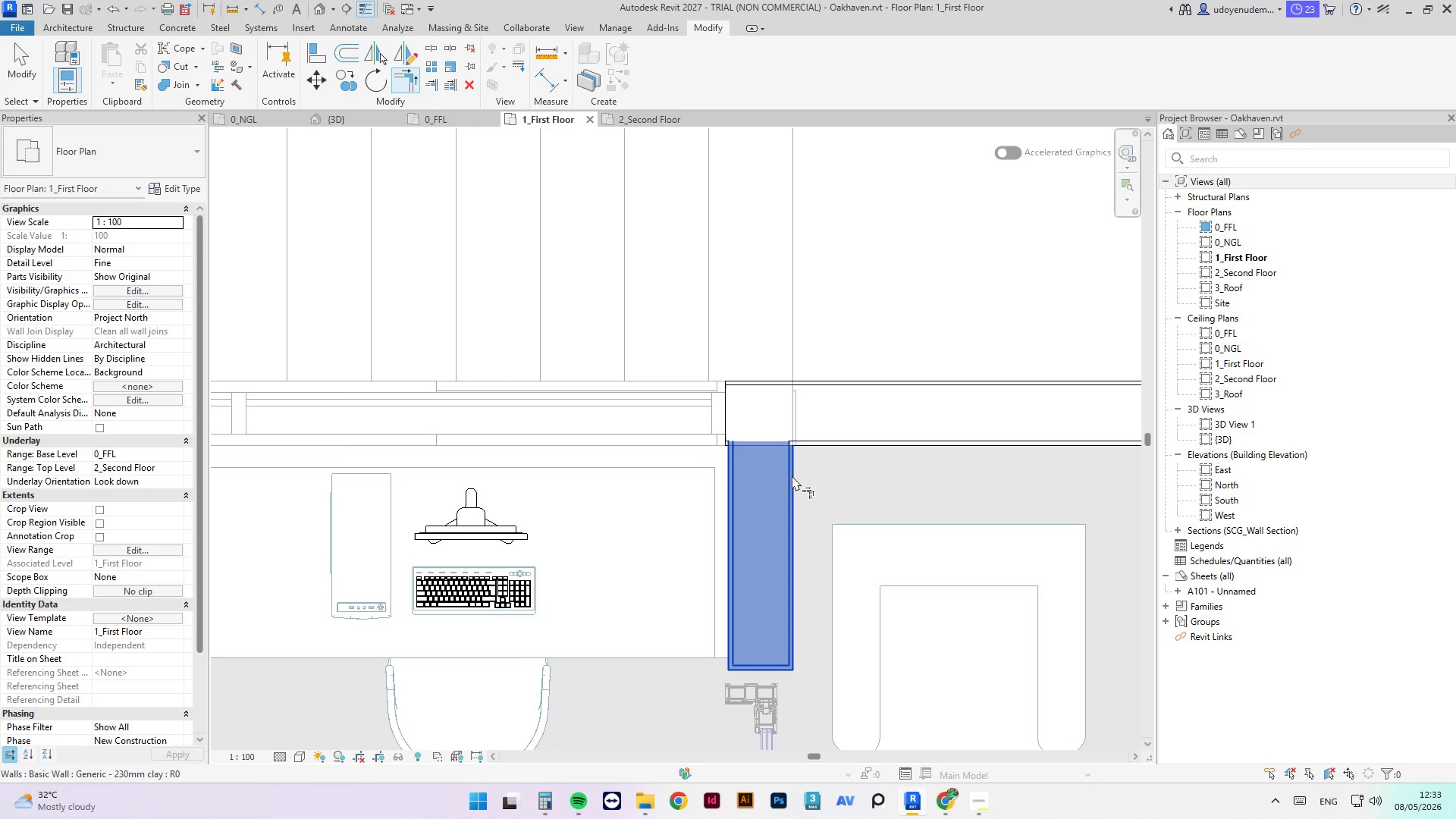 
left_click([792, 475])
 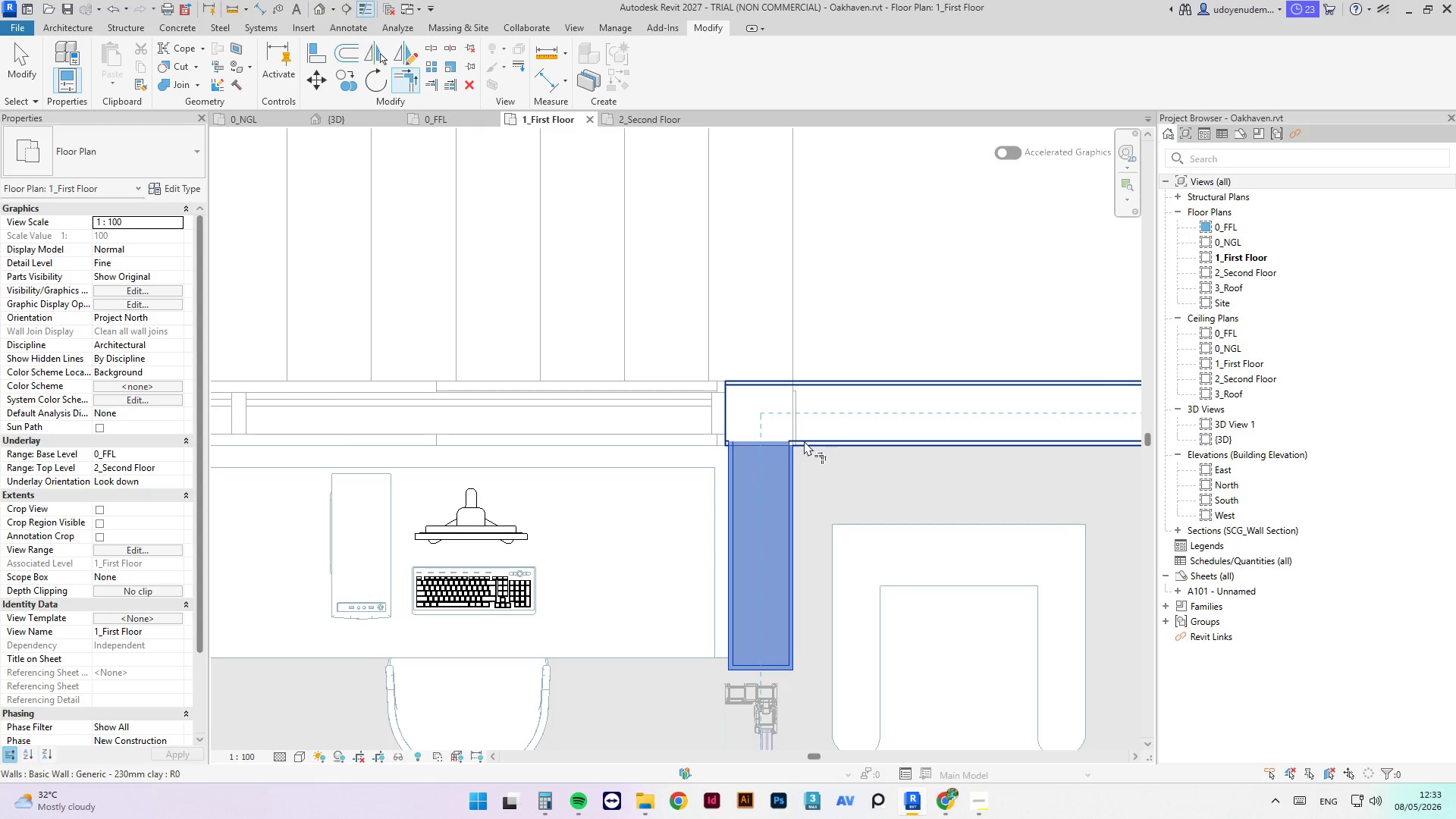 
left_click([804, 441])
 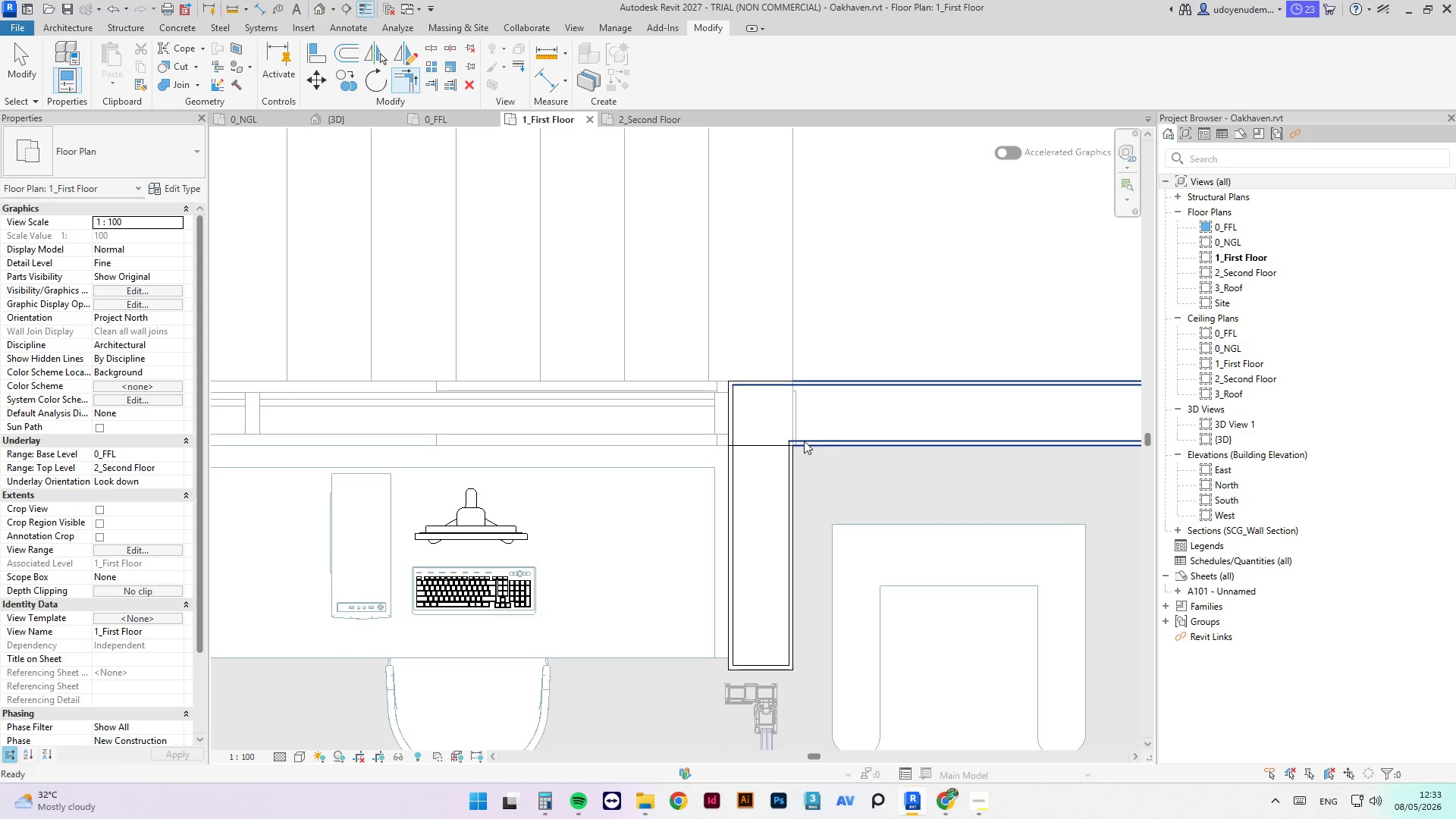 
key(Escape)
 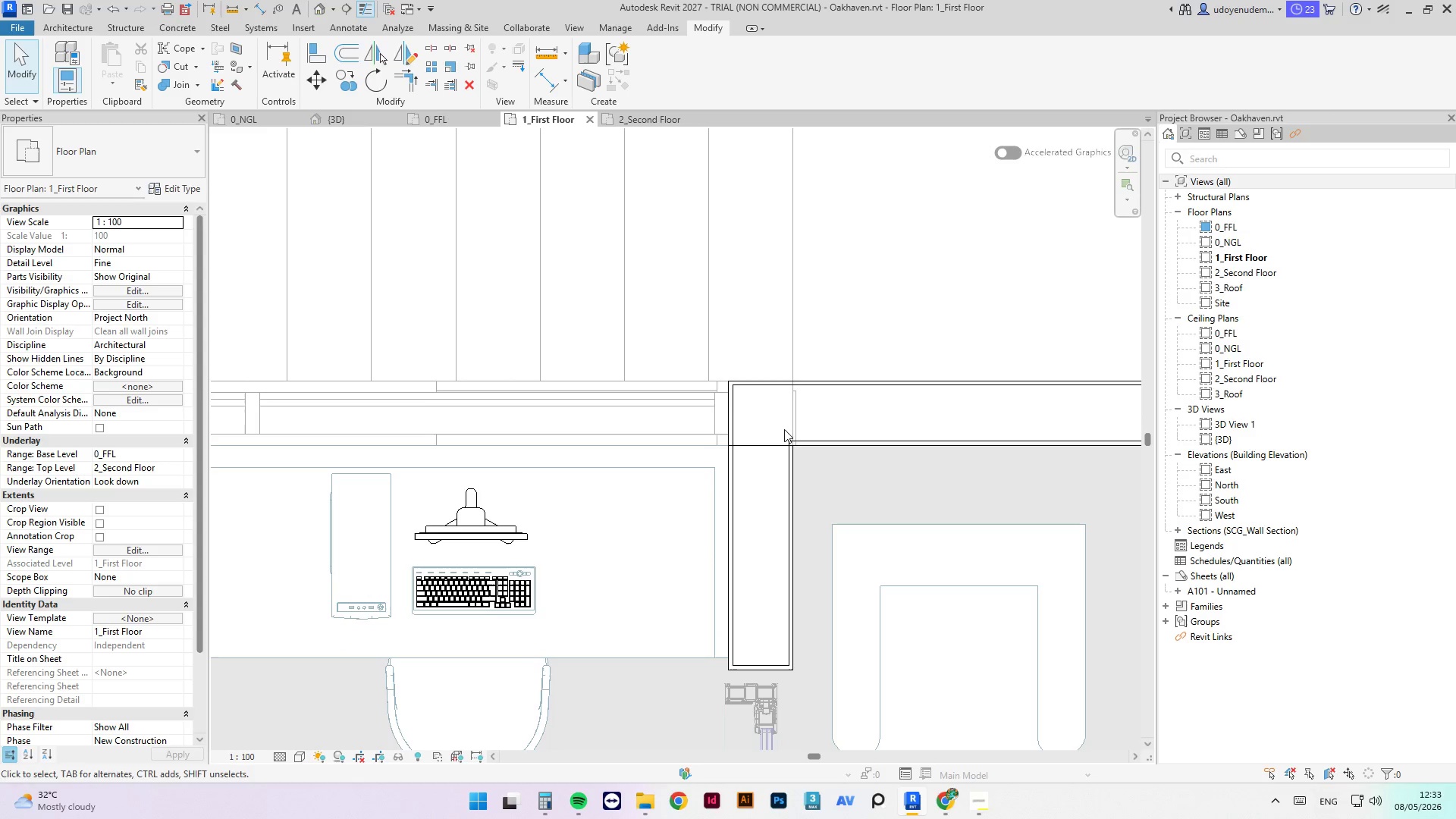 
key(Escape)
 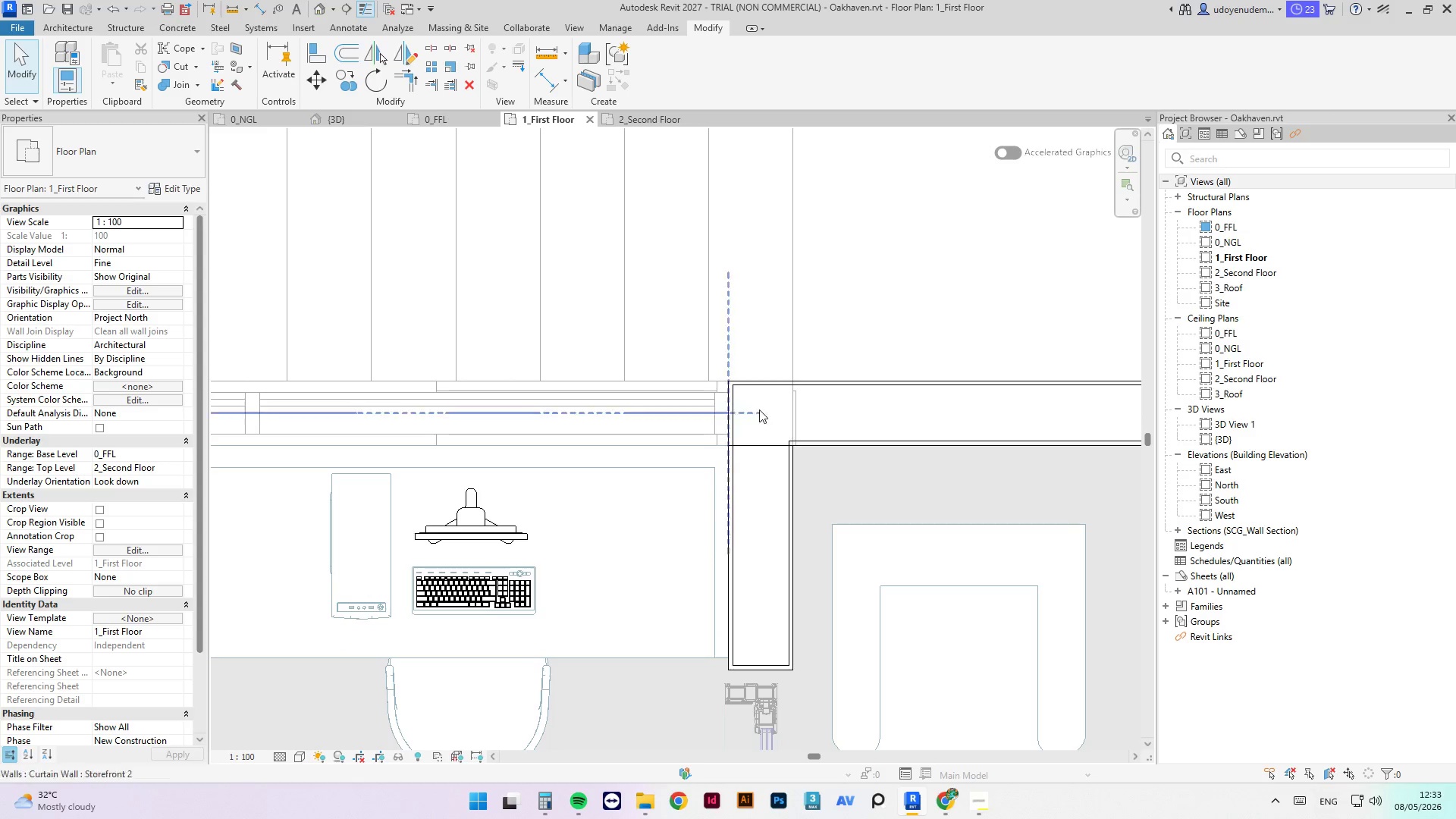 
key(Escape)
 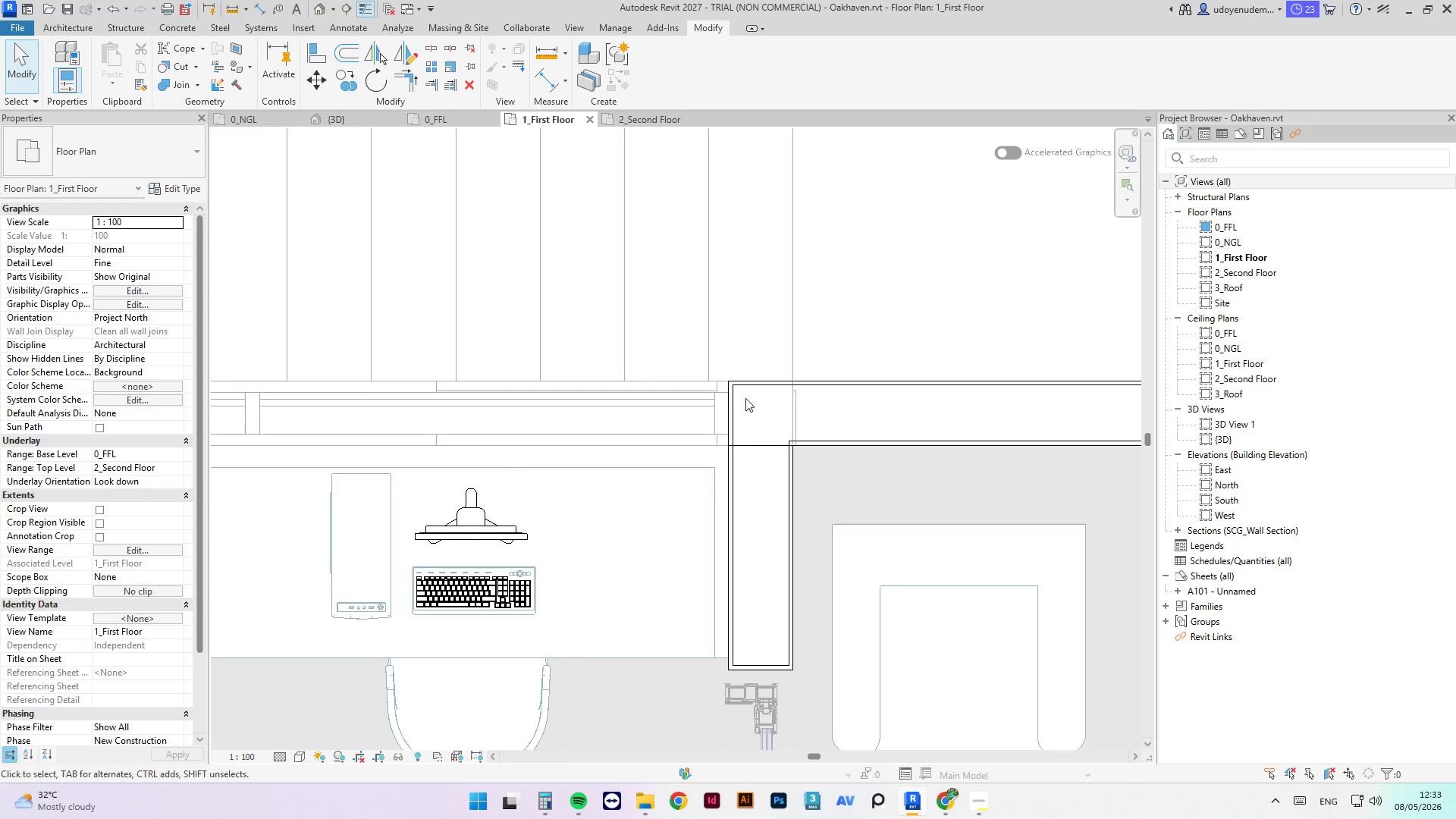 
scroll: coordinate [858, 359], scroll_direction: down, amount: 16.0
 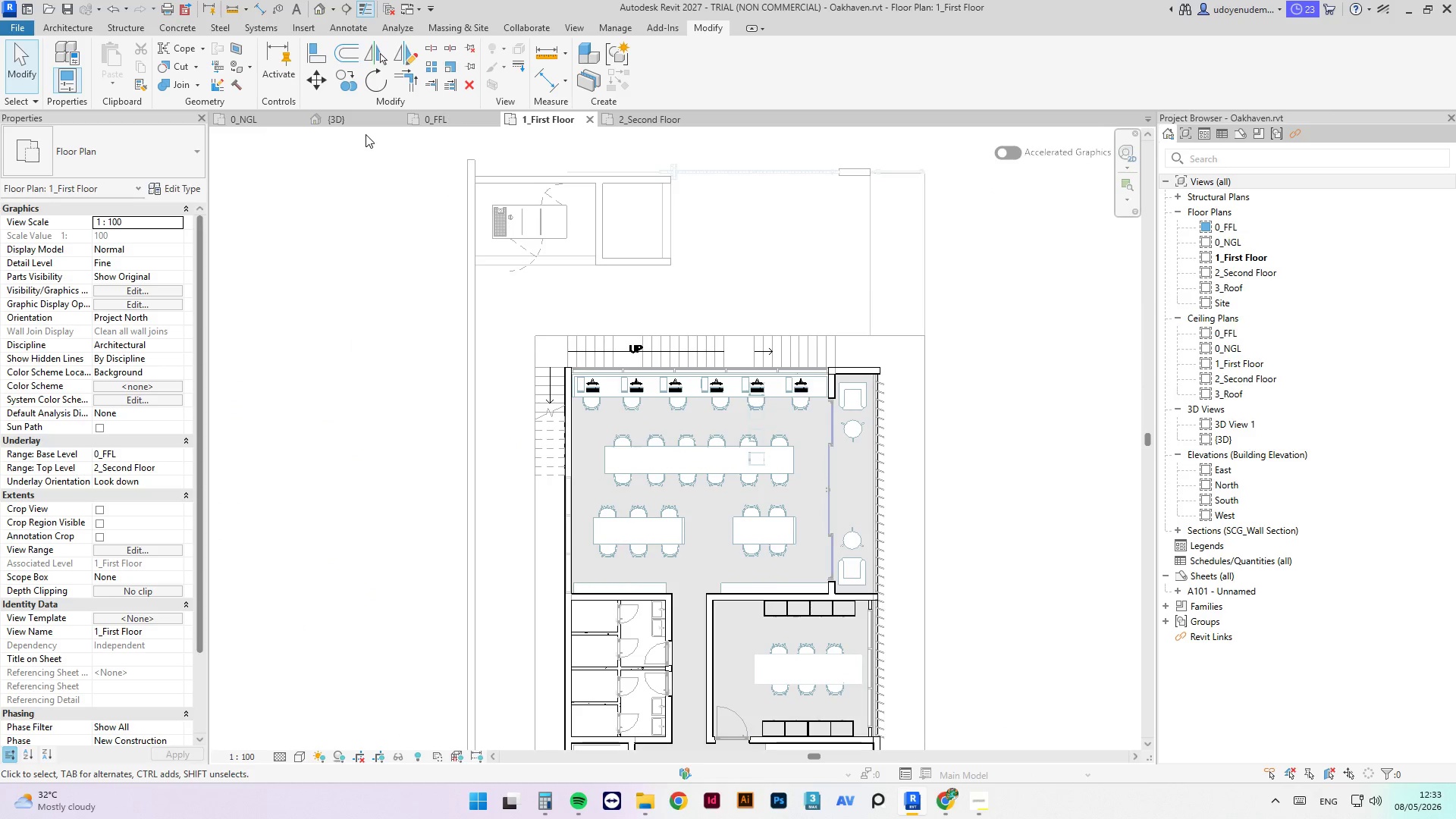 
left_click([346, 124])
 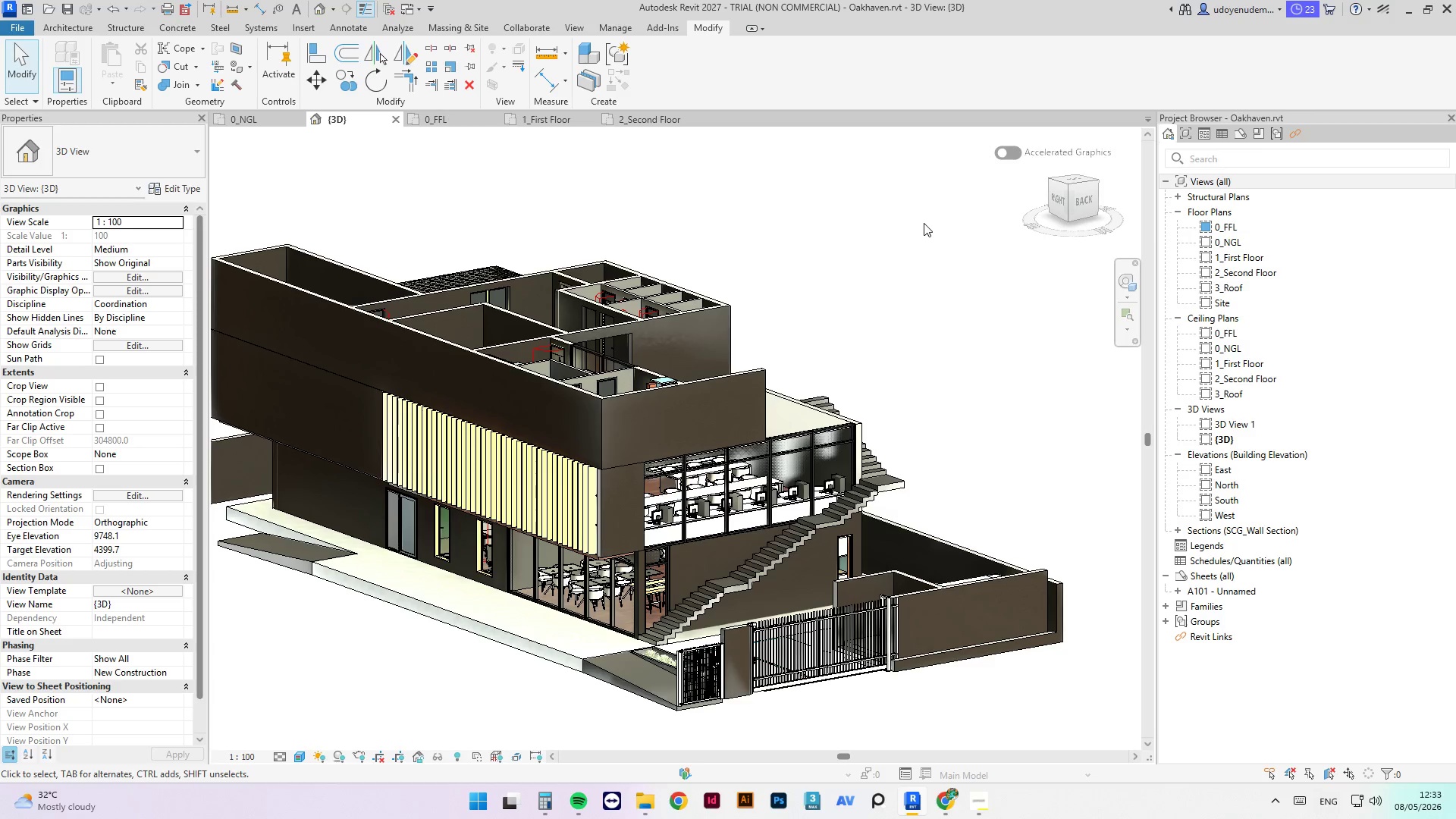 
left_click([886, 297])
 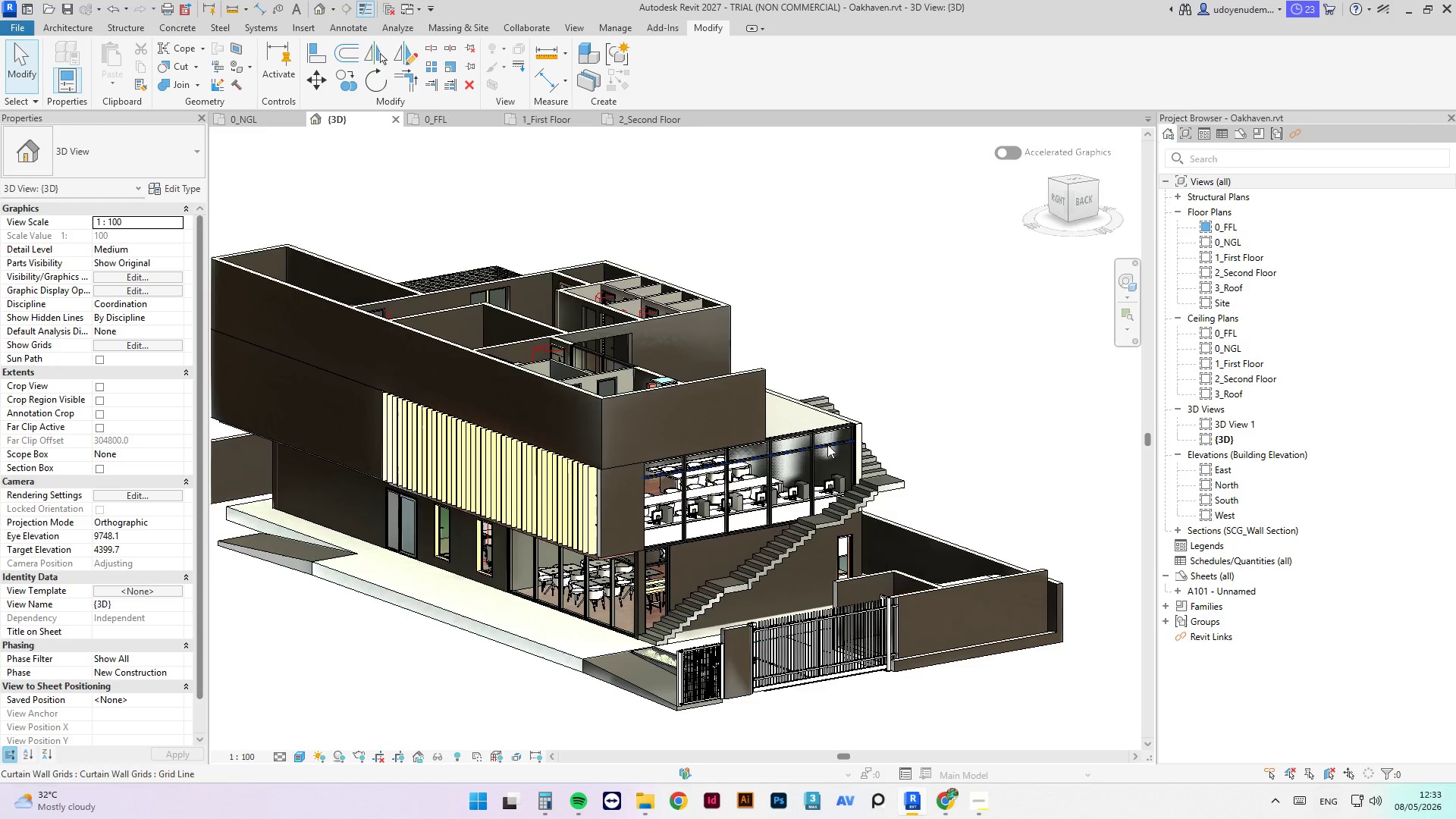 
hold_key(key=ShiftLeft, duration=7.14)
 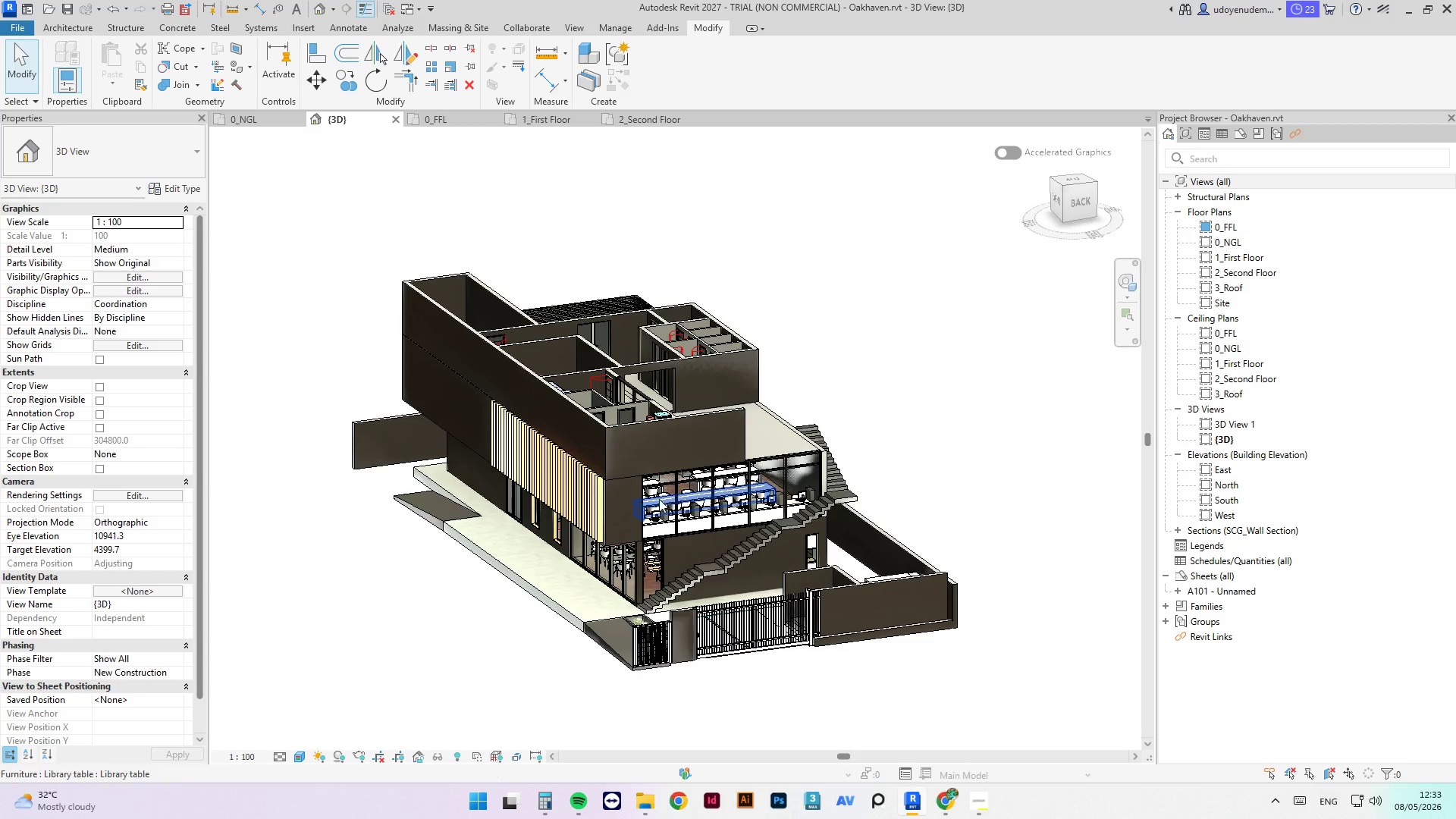 
scroll: coordinate [821, 463], scroll_direction: down, amount: 2.0
 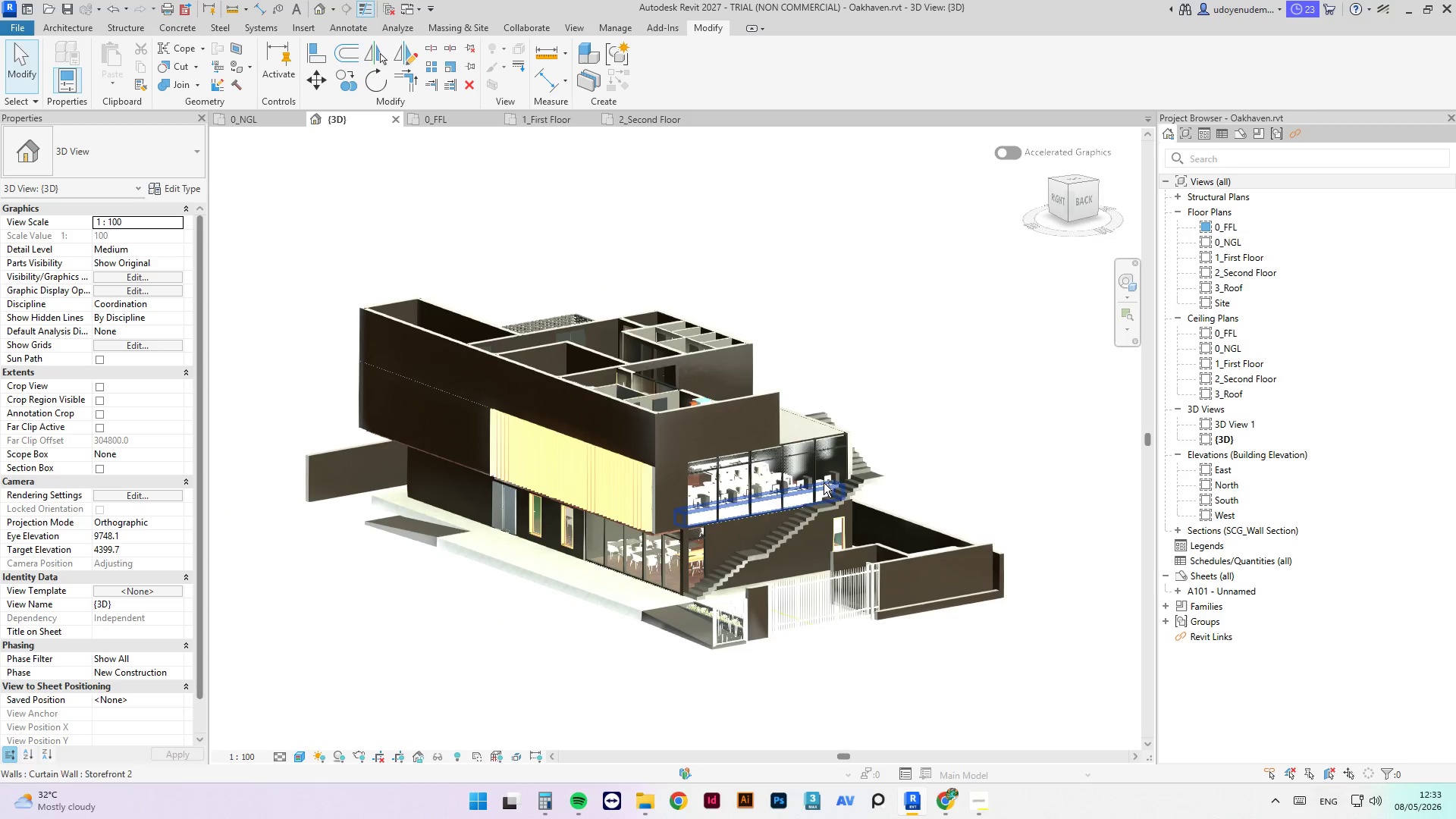 
scroll: coordinate [661, 497], scroll_direction: up, amount: 3.0
 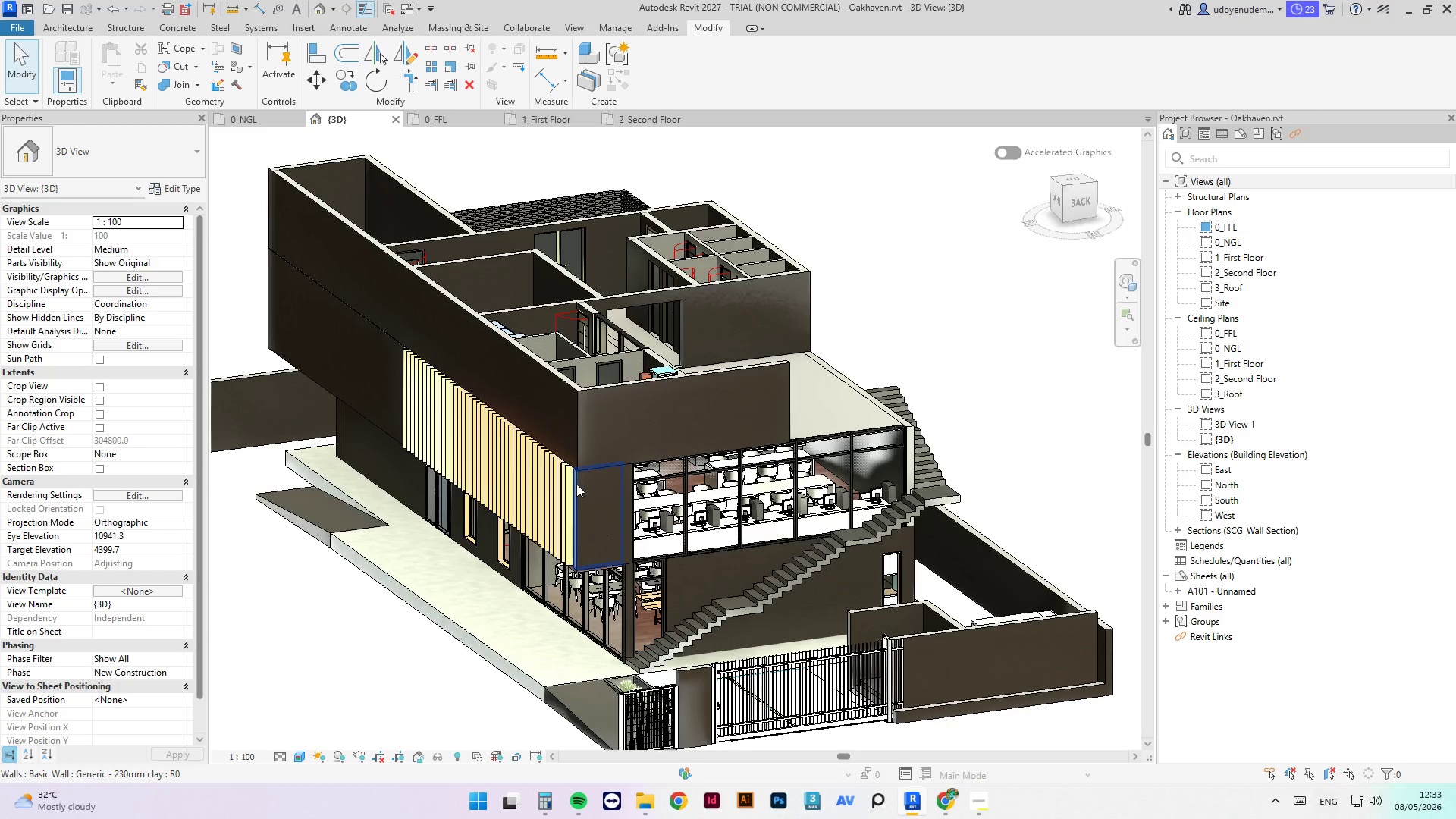 
left_click([576, 484])
 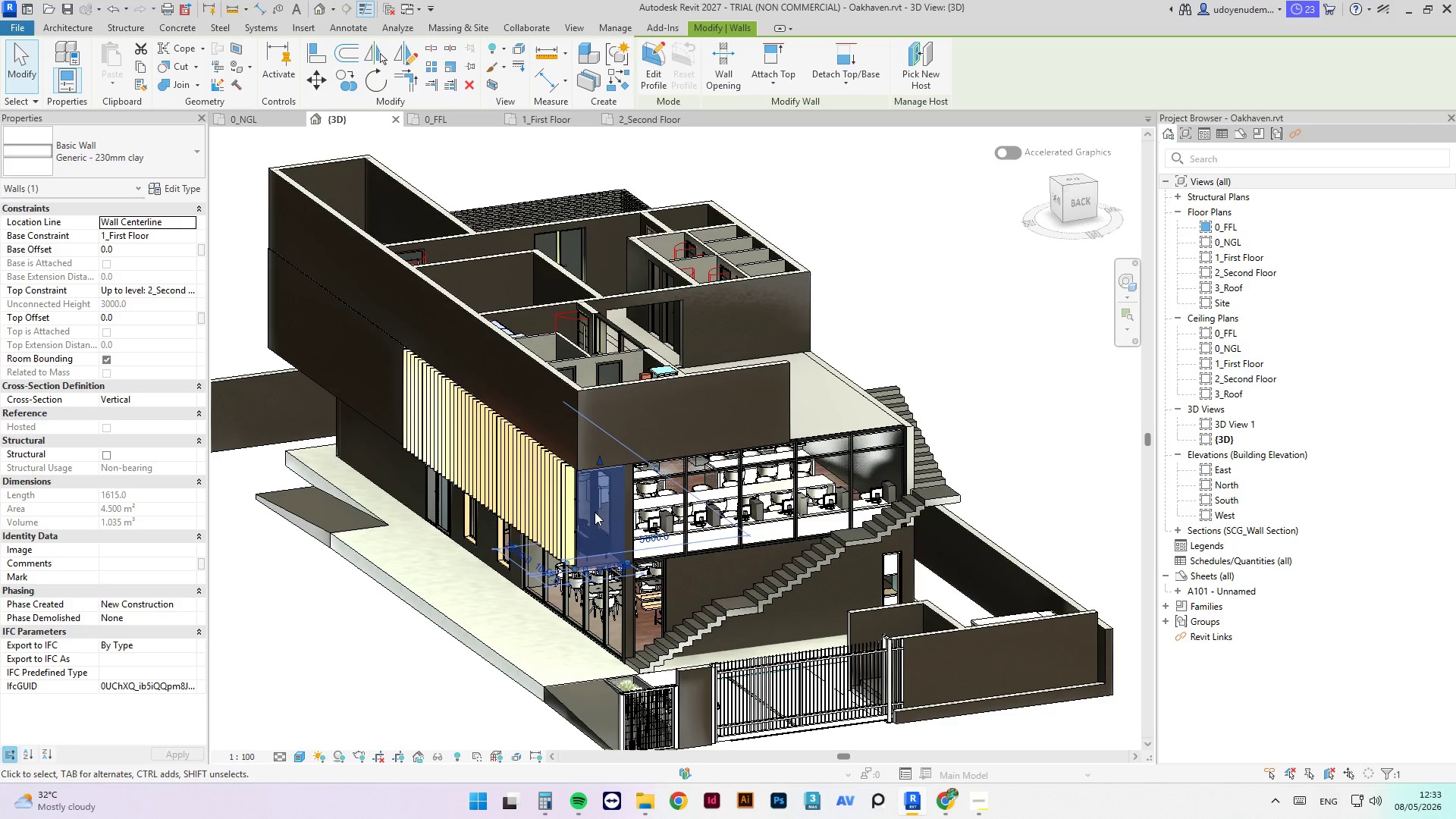 
key(Escape)
type(ma)
 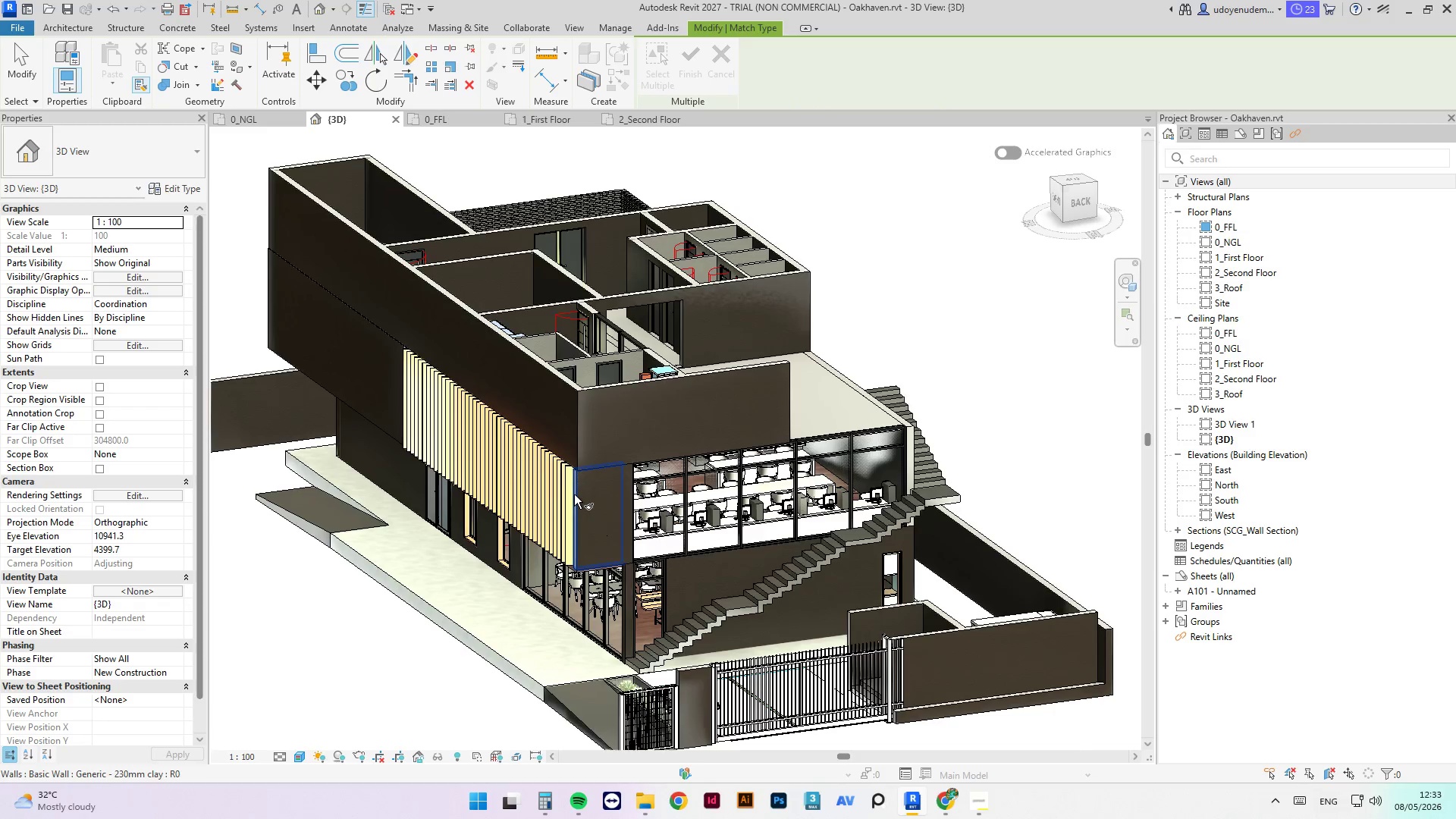 
scroll: coordinate [574, 494], scroll_direction: up, amount: 2.0
 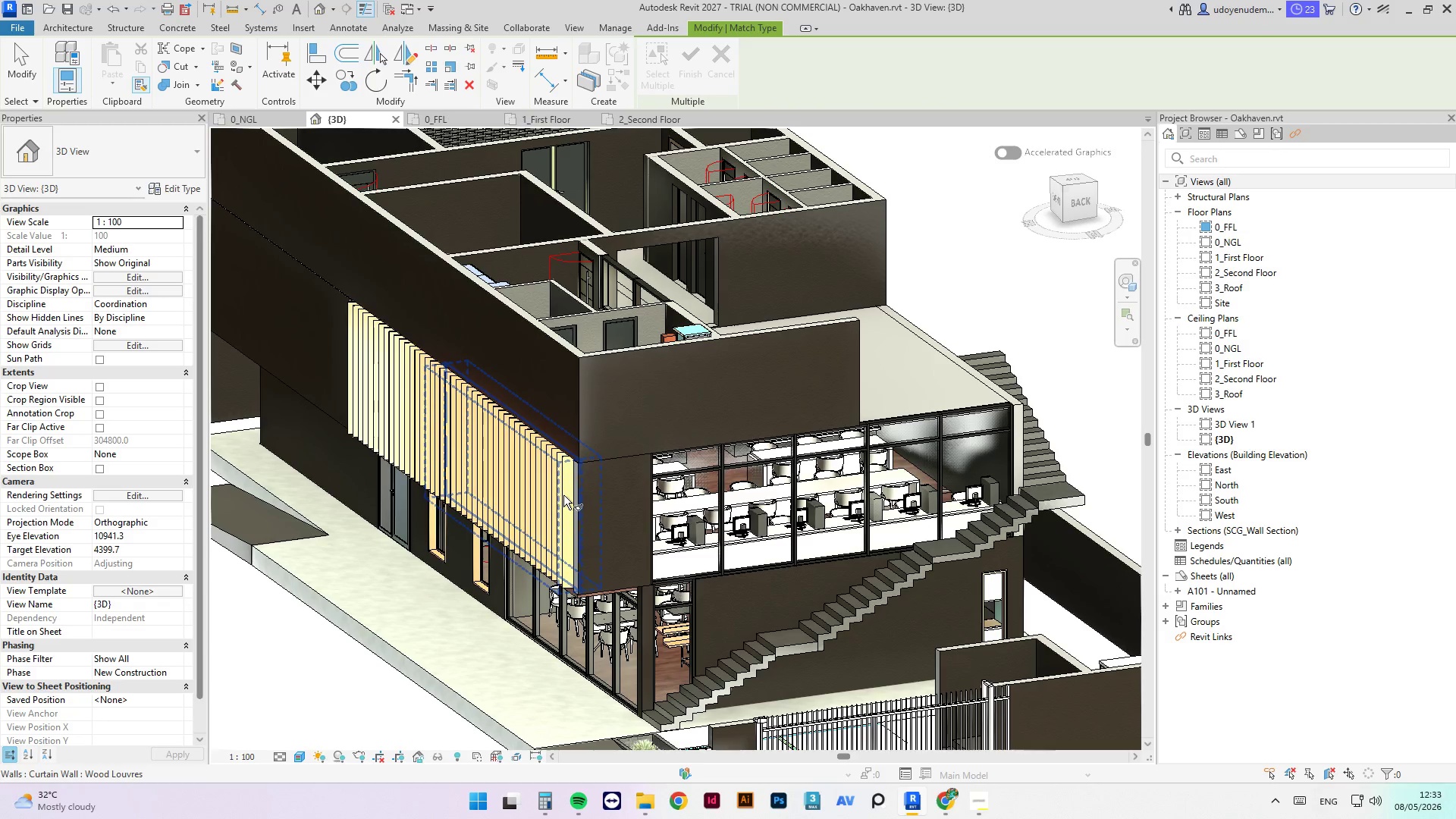 
left_click([563, 496])
 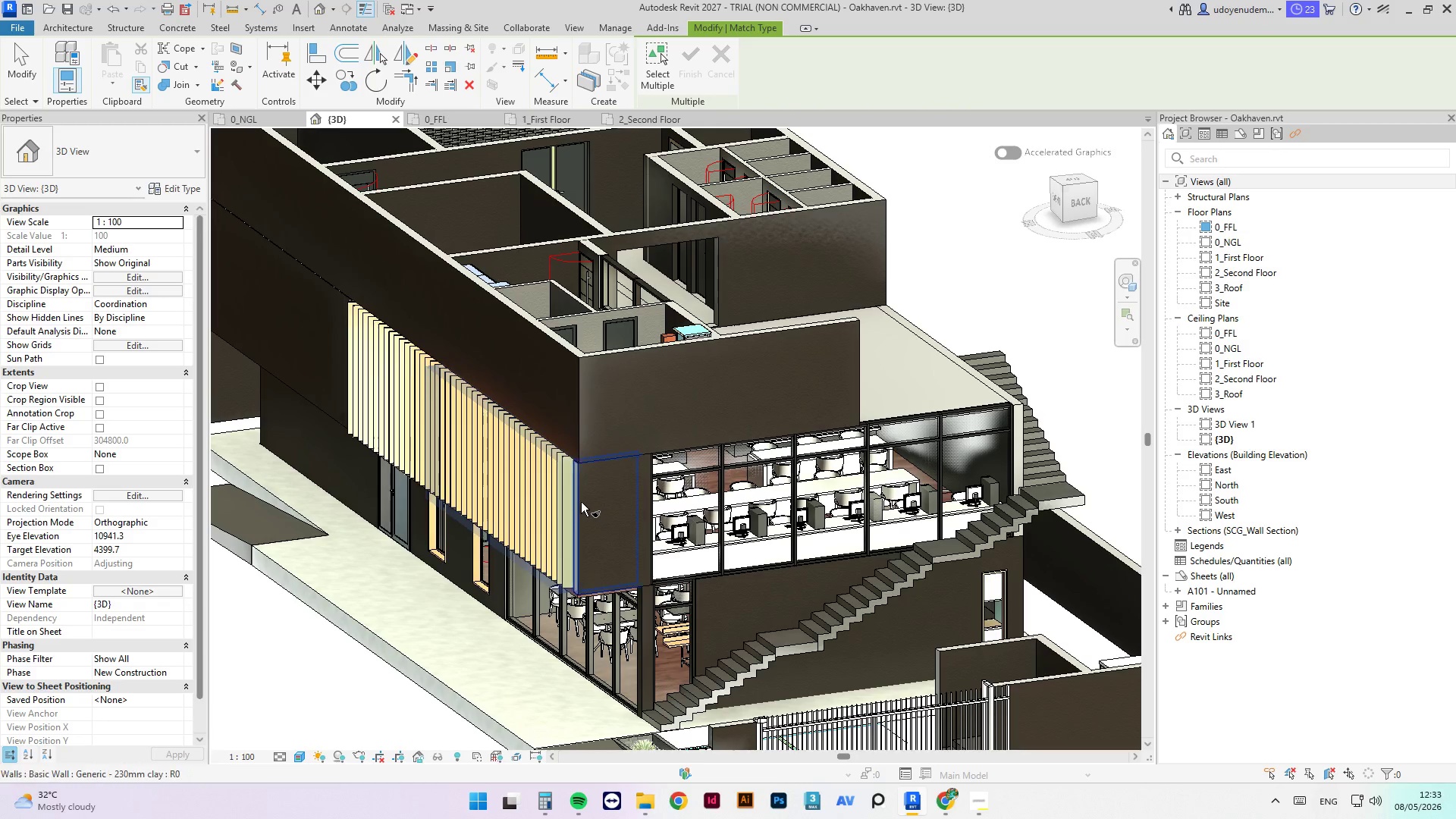 
left_click([579, 501])
 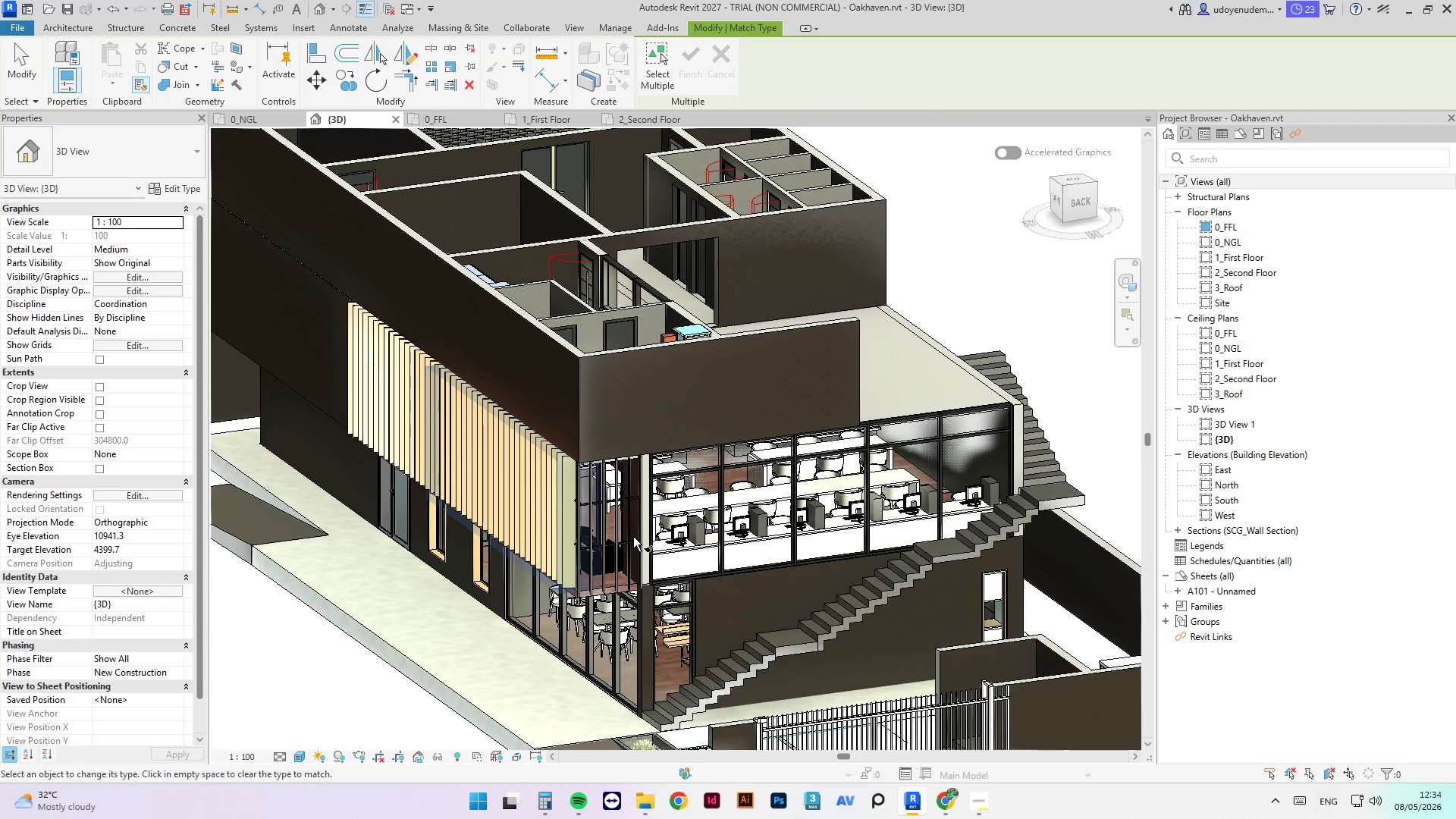 
key(Escape)
 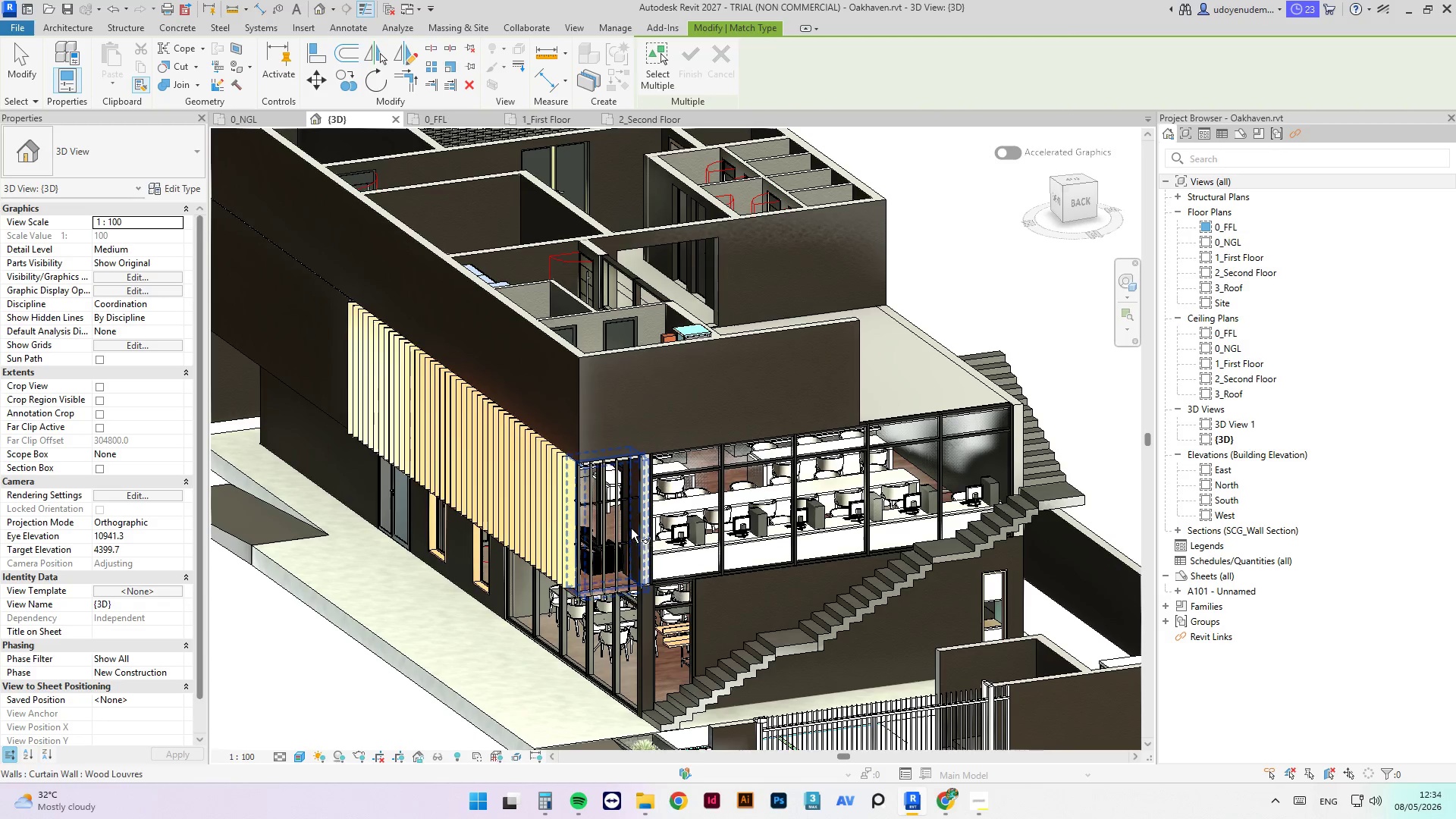 
key(Escape)
 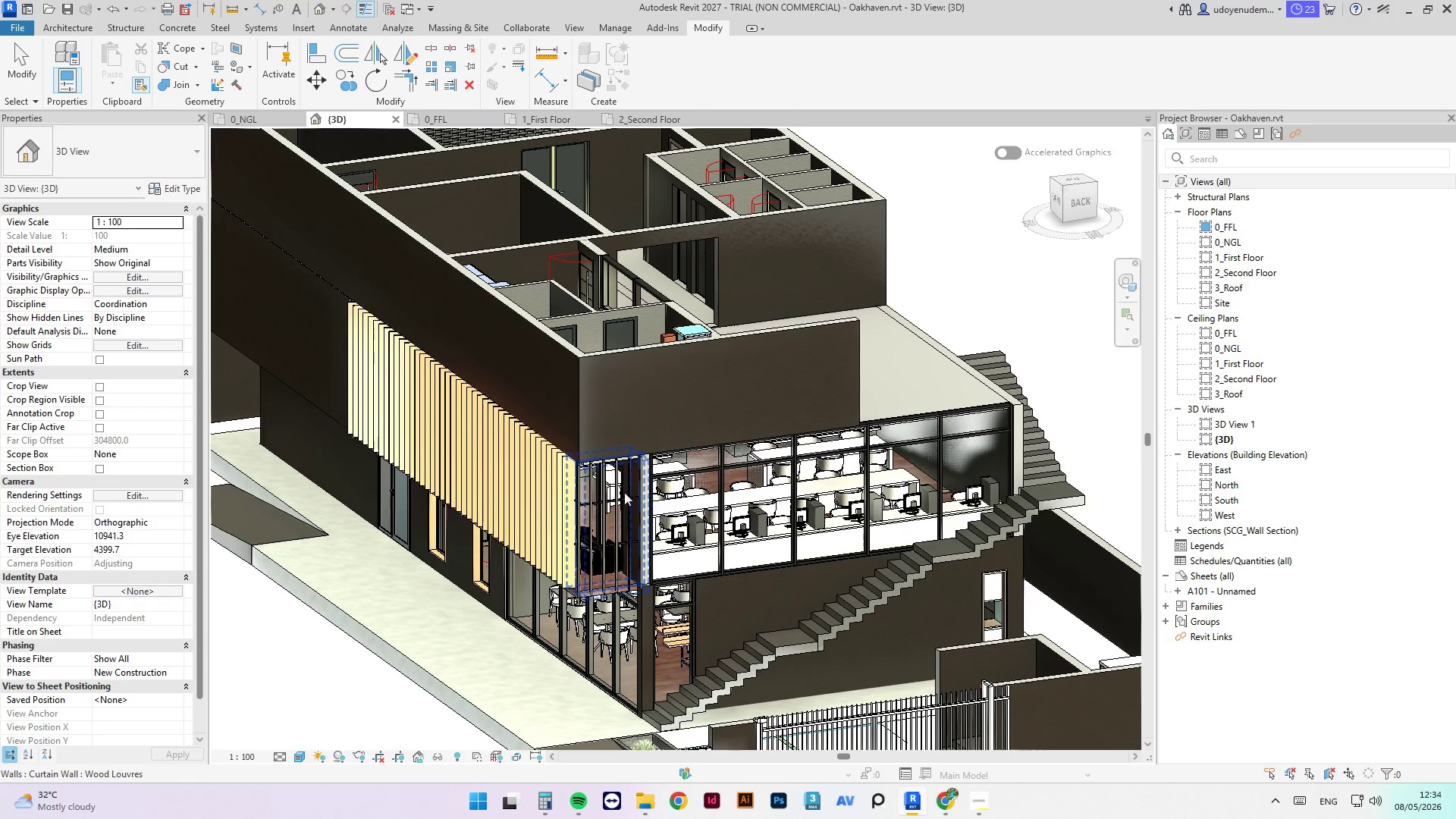 
hold_key(key=ShiftLeft, duration=6.14)
 